 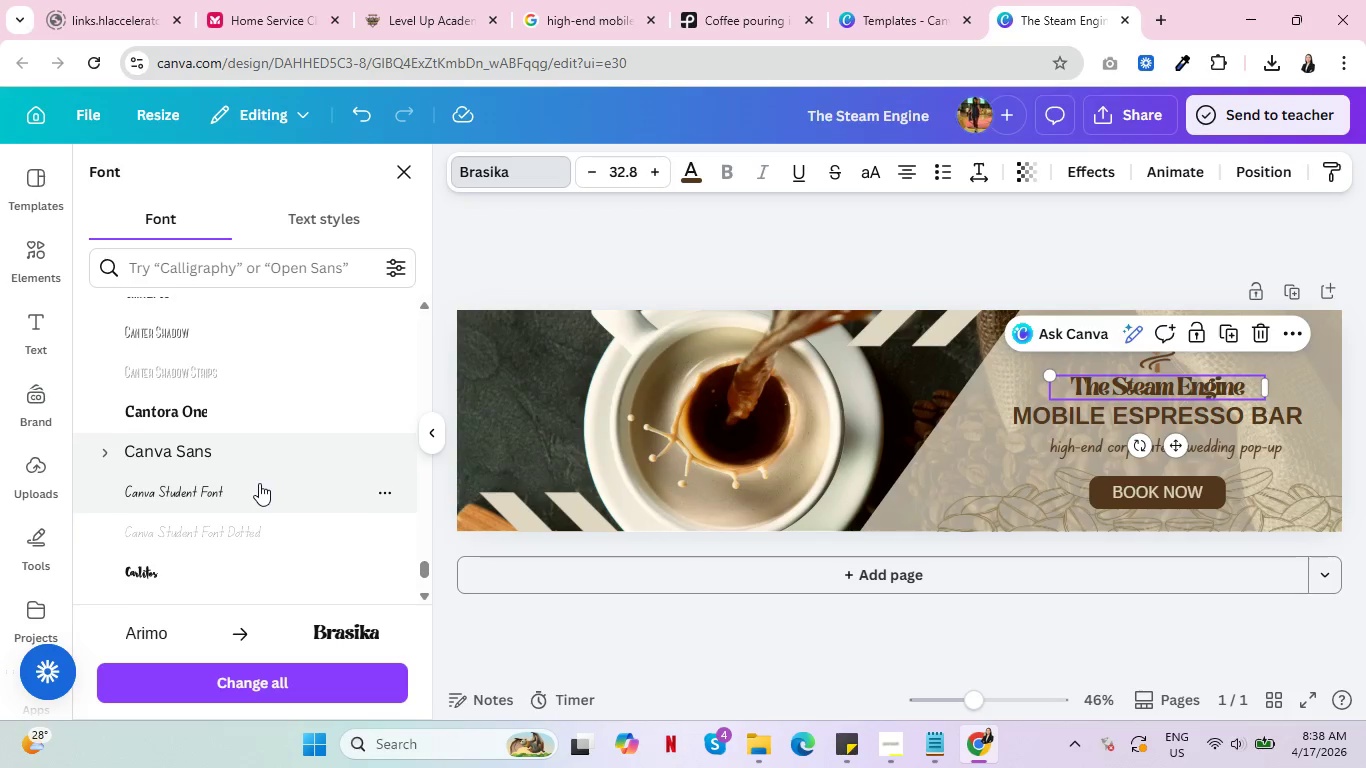 
scroll: coordinate [248, 435], scroll_direction: down, amount: 9.0
 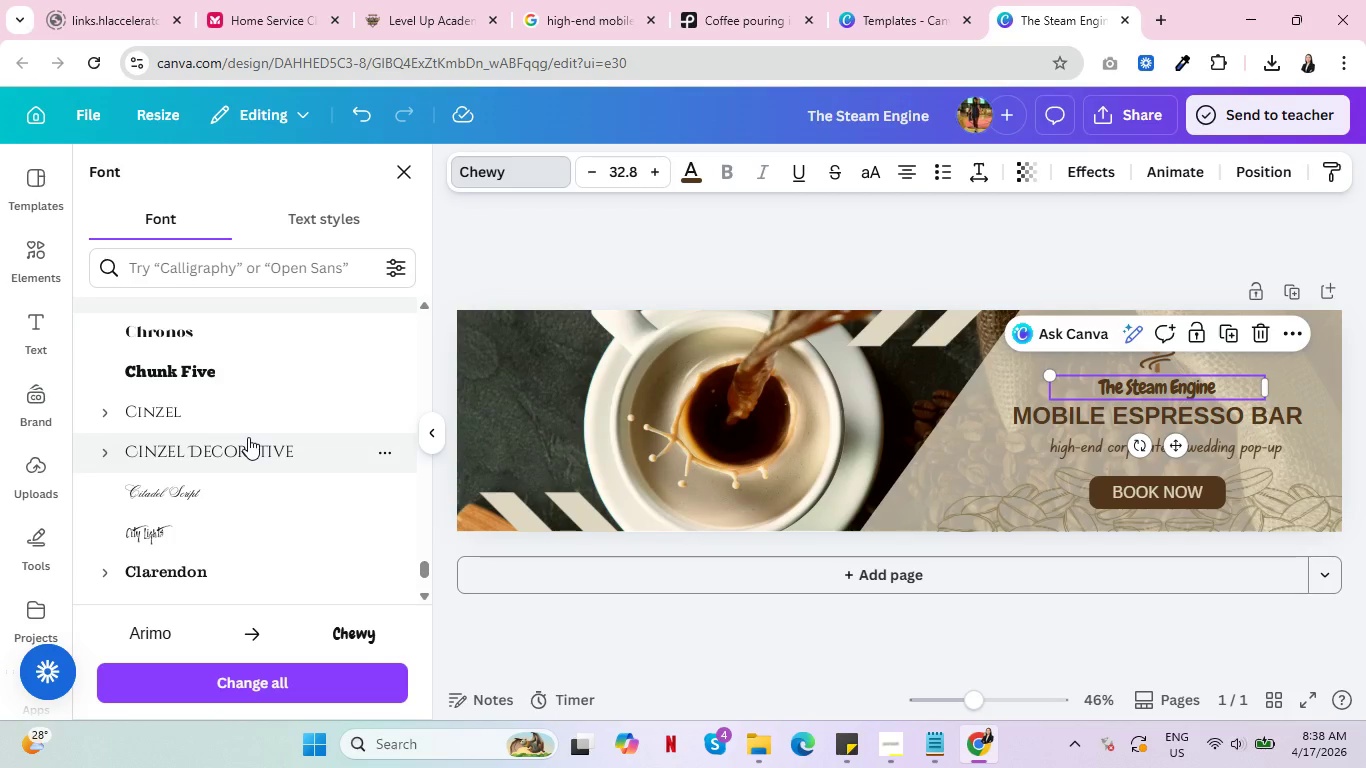 
scroll: coordinate [249, 445], scroll_direction: down, amount: 12.0
 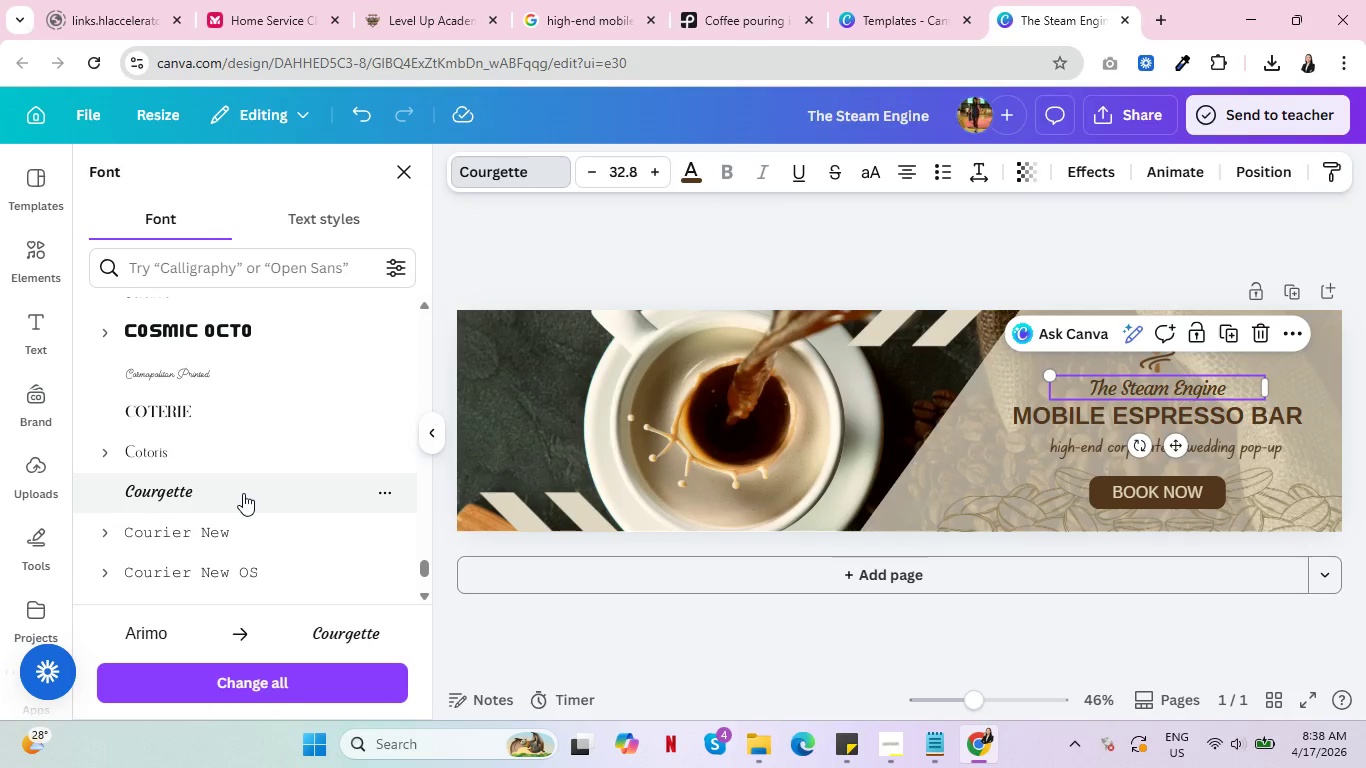 
wait(5.21)
 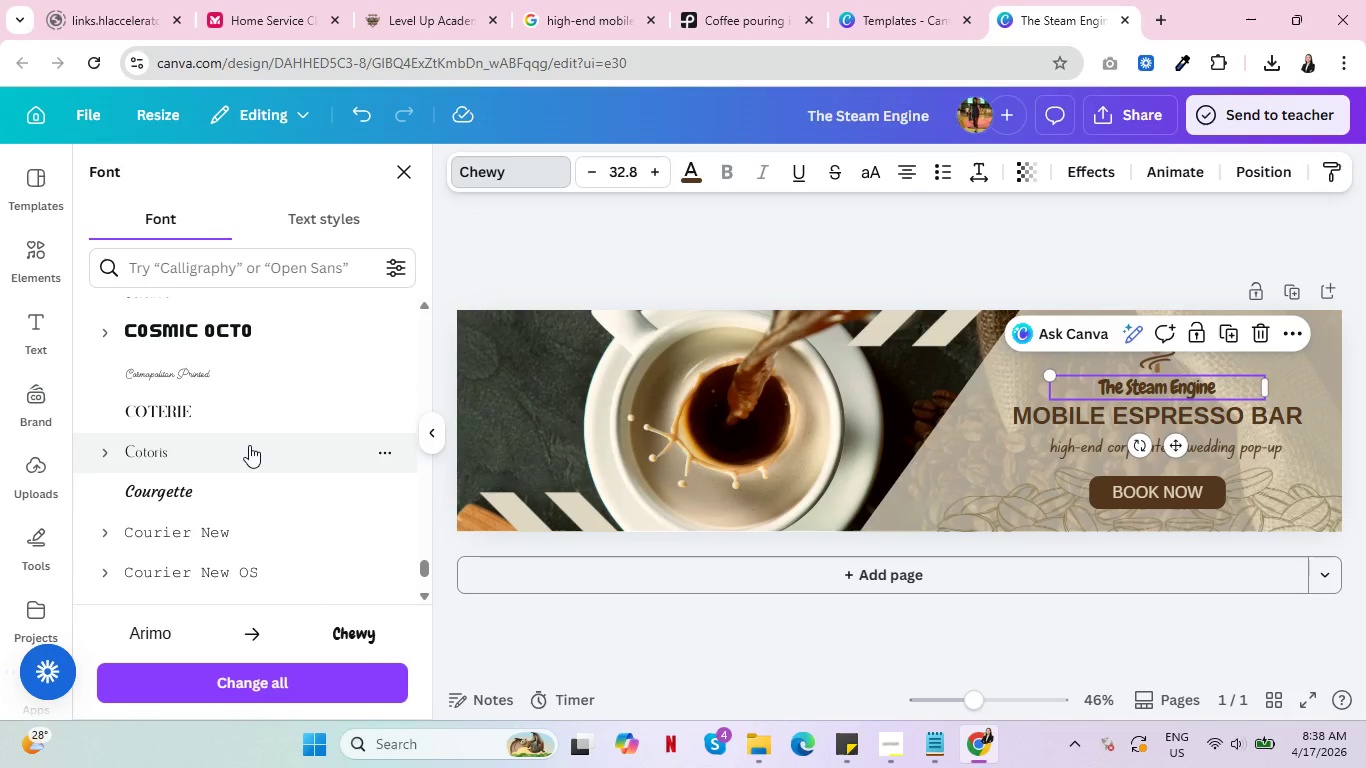 
scroll: coordinate [242, 493], scroll_direction: down, amount: 7.0
 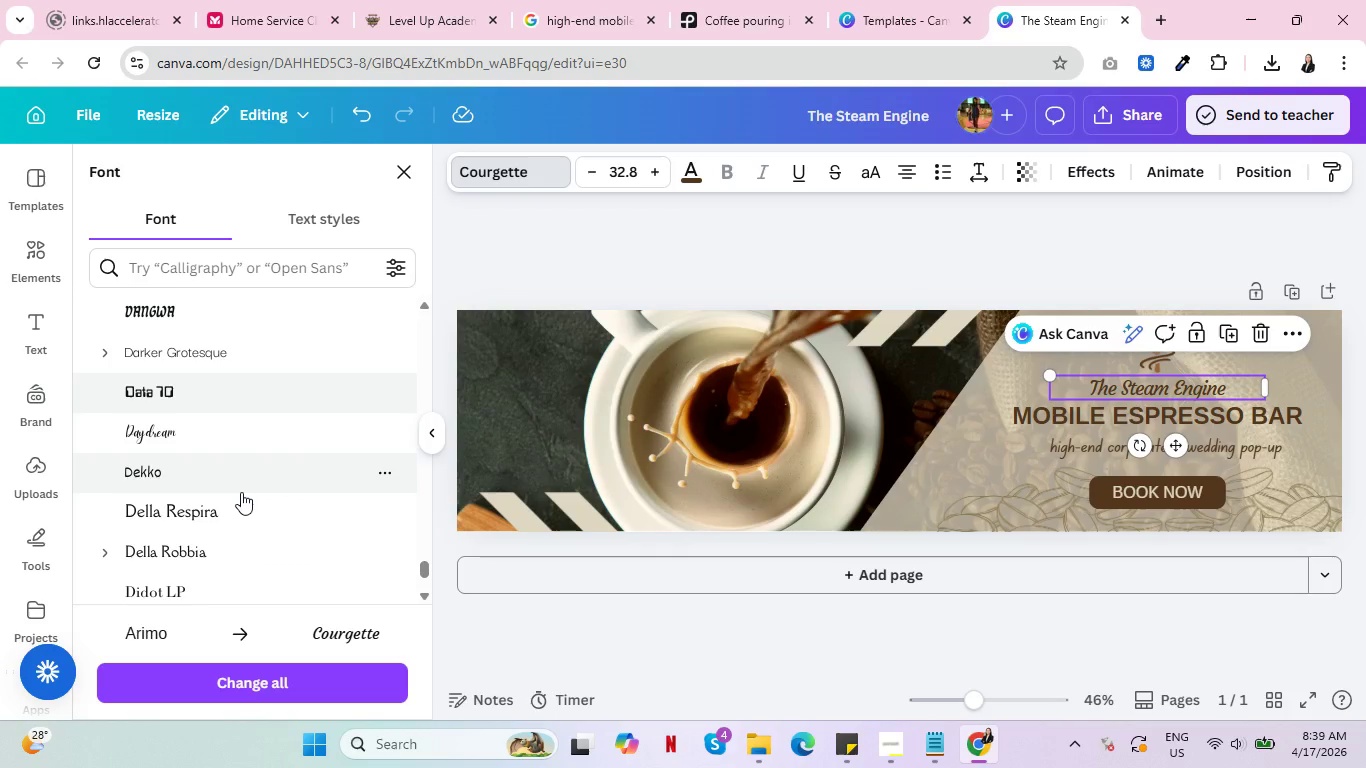 
wait(13.56)
 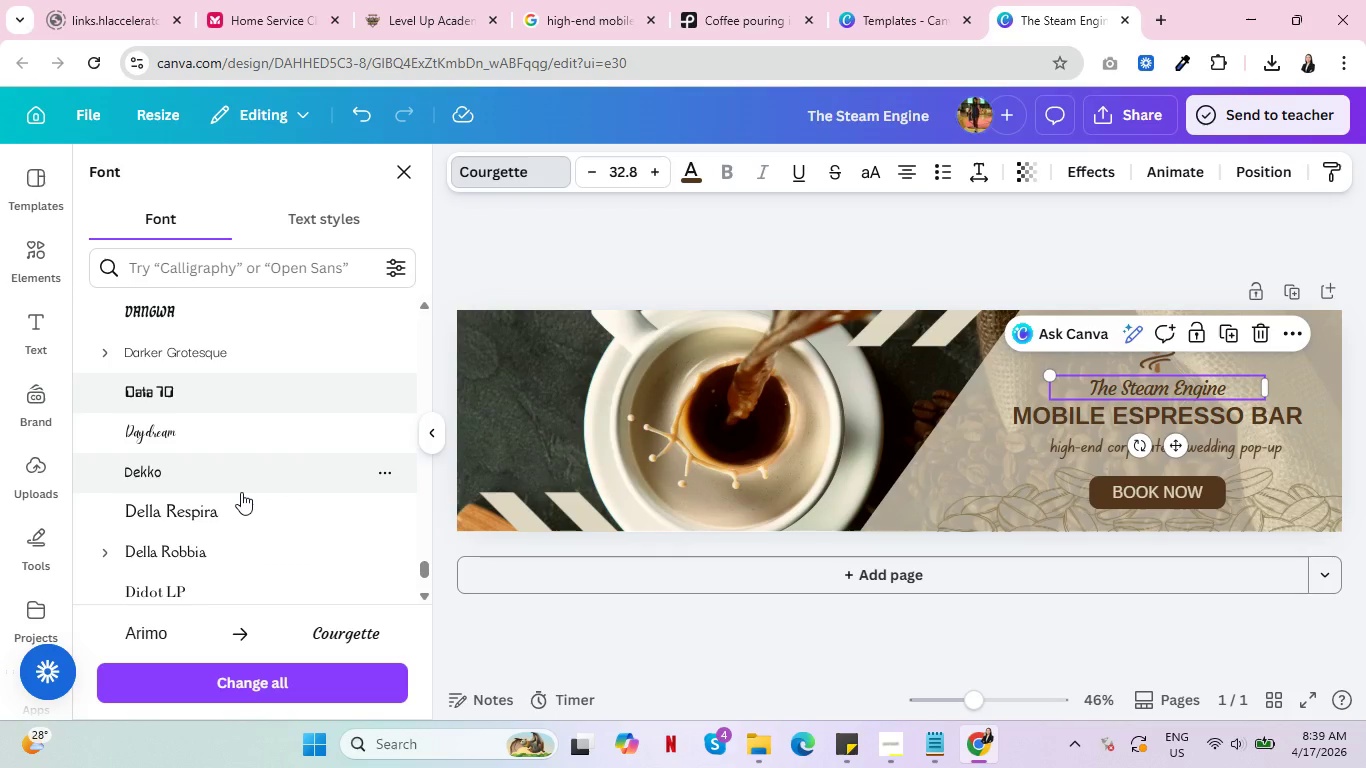 
scroll: coordinate [210, 451], scroll_direction: down, amount: 7.0
 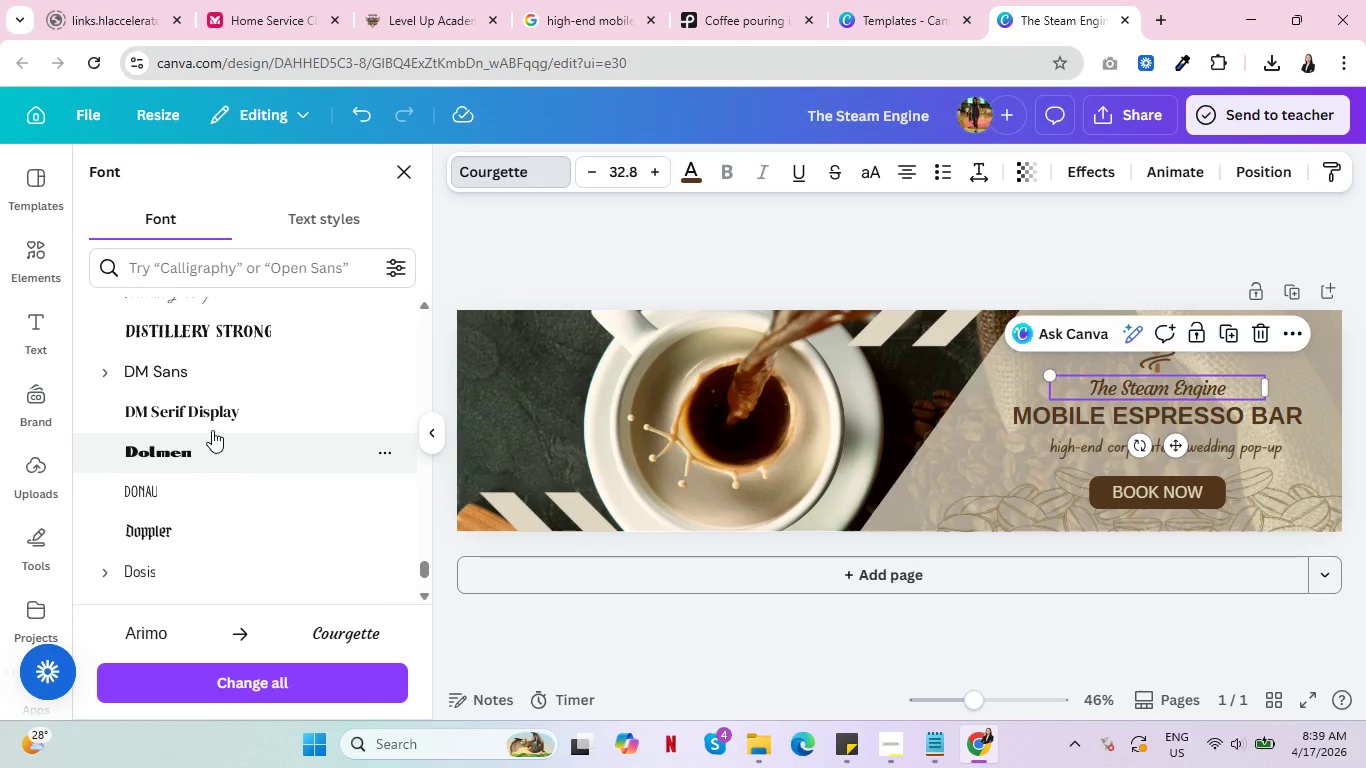 
left_click([216, 411])
 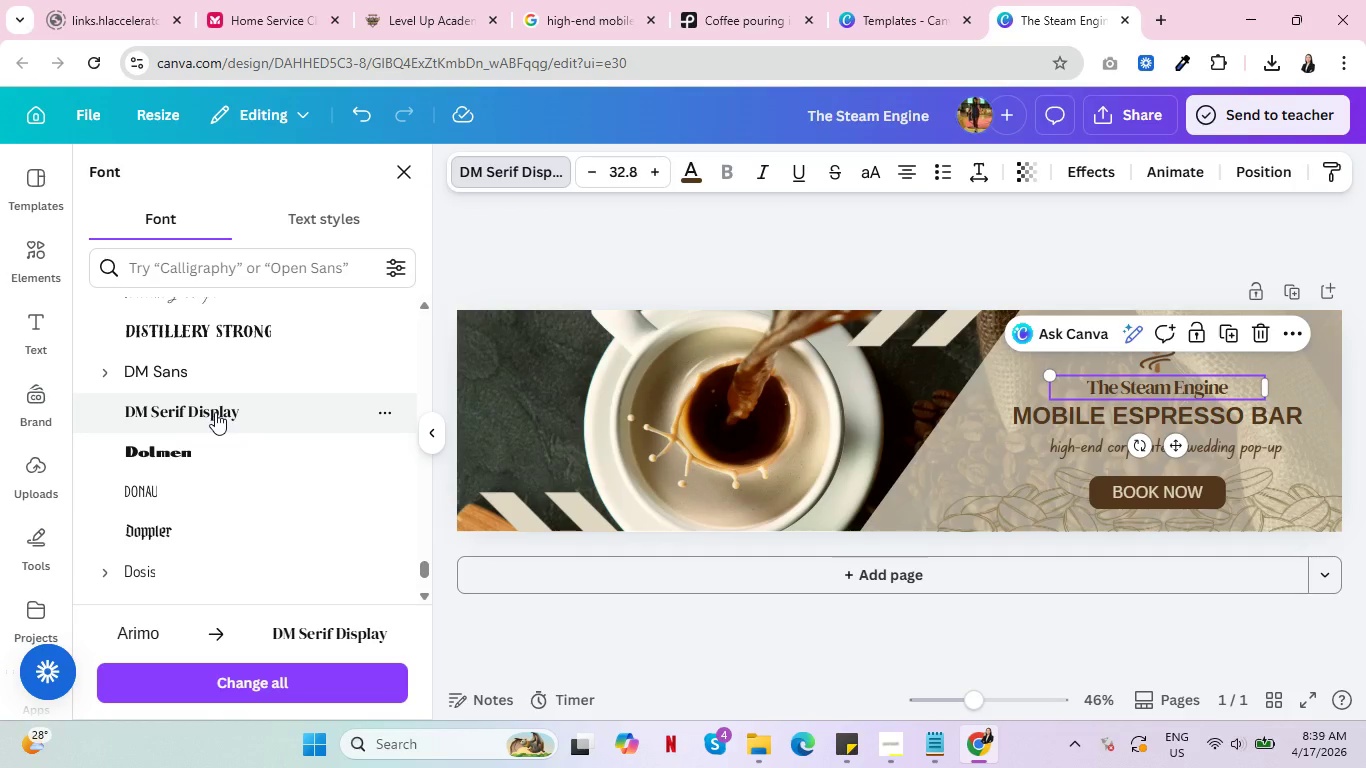 
wait(8.53)
 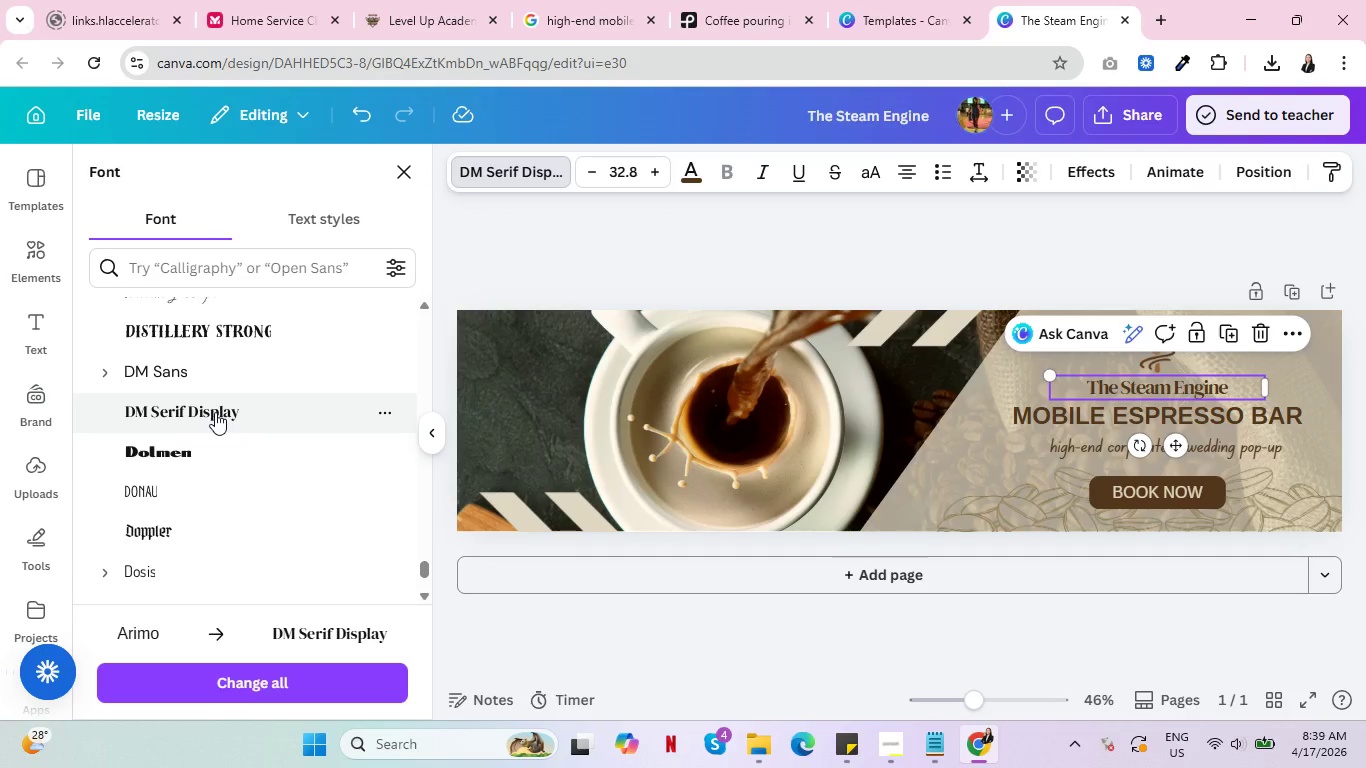 
left_click([1091, 420])
 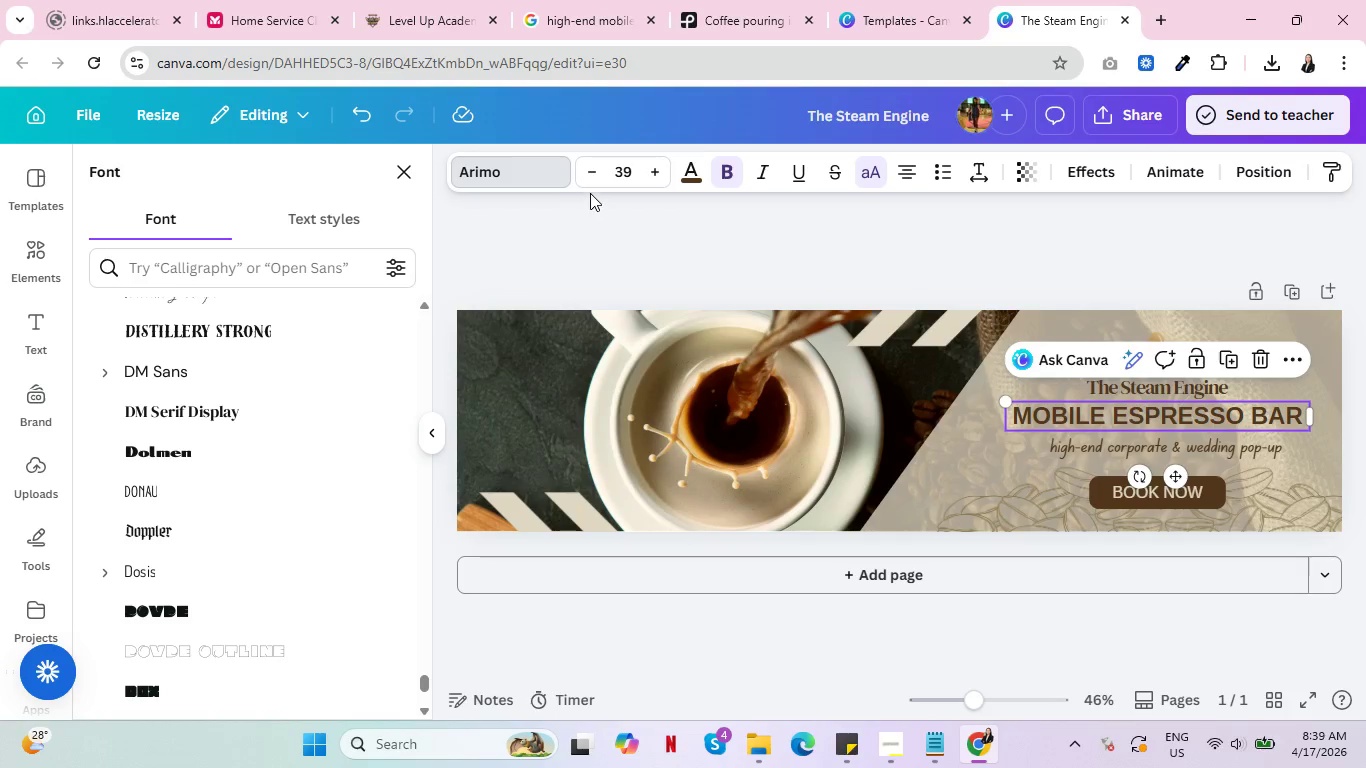 
left_click([547, 180])
 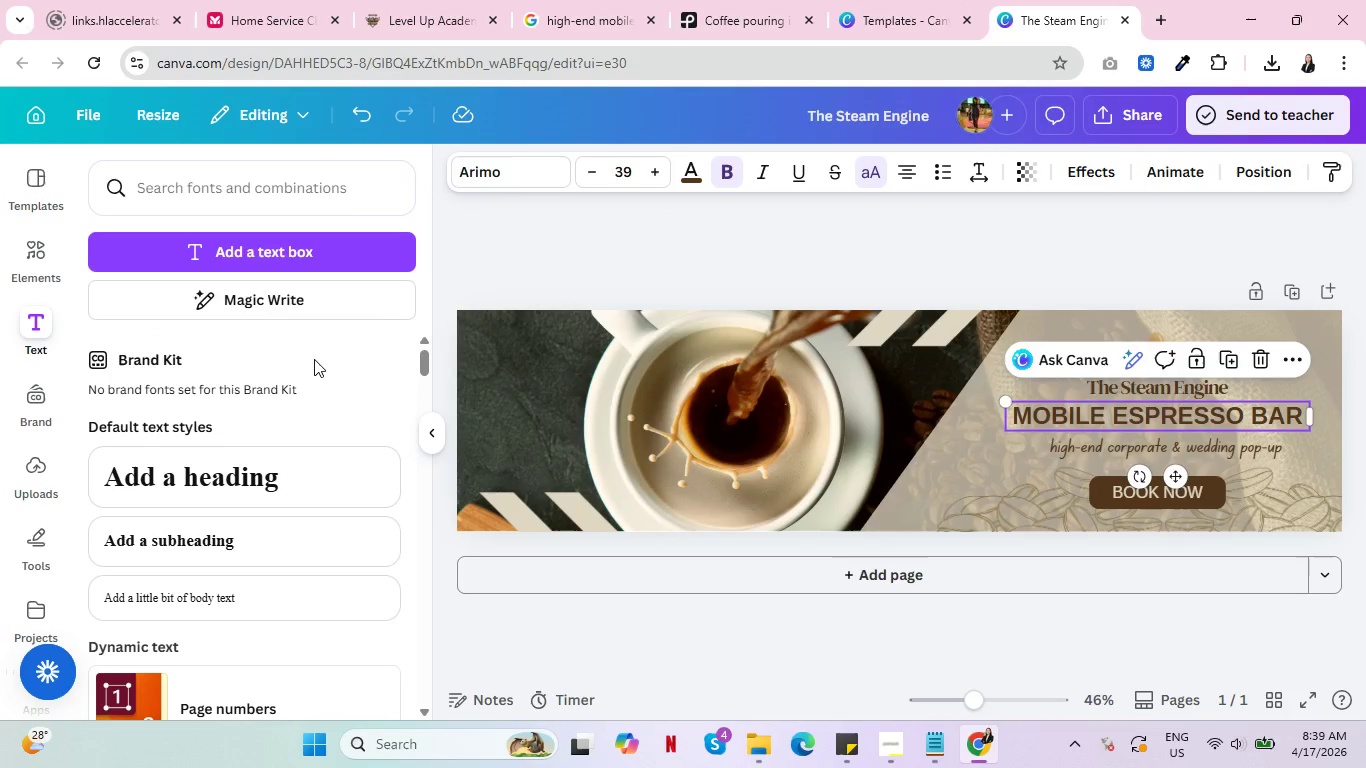 
left_click([534, 169])
 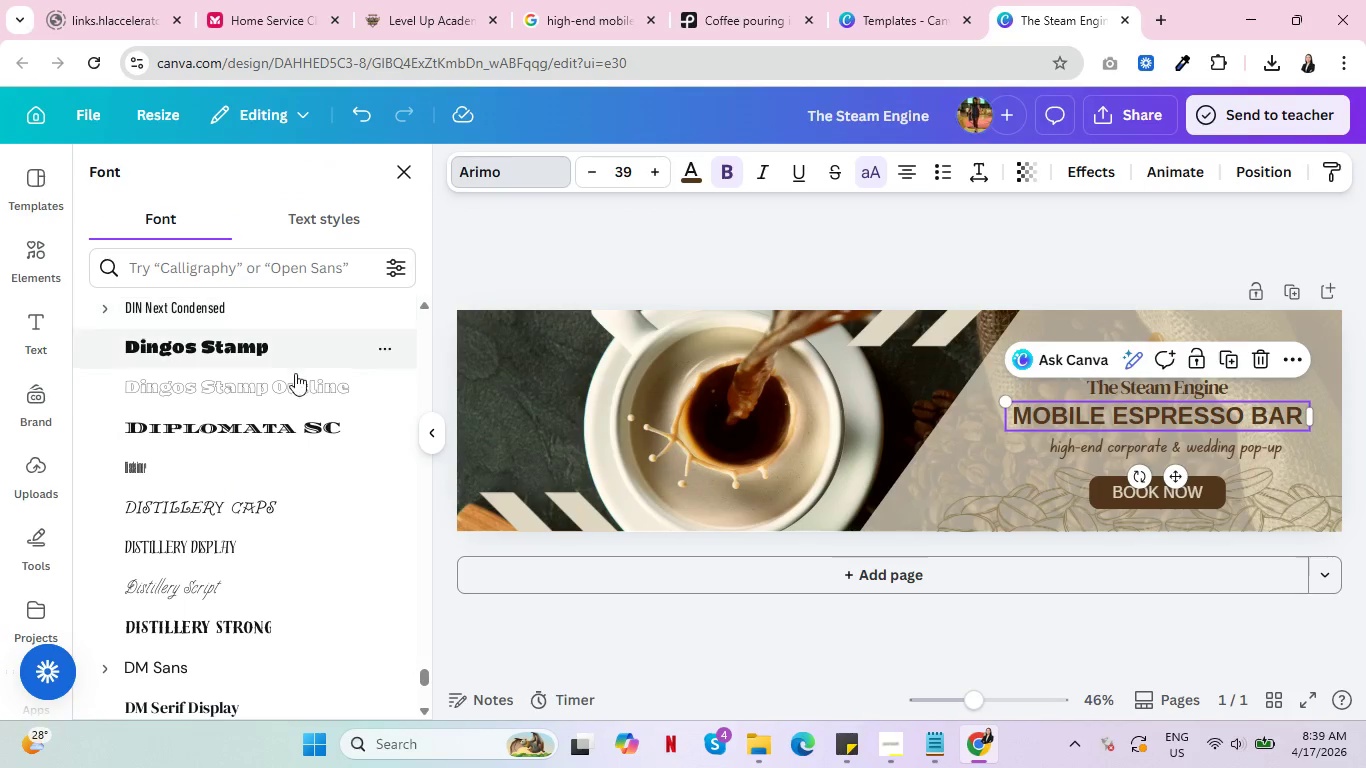 
scroll: coordinate [262, 437], scroll_direction: up, amount: 6.0
 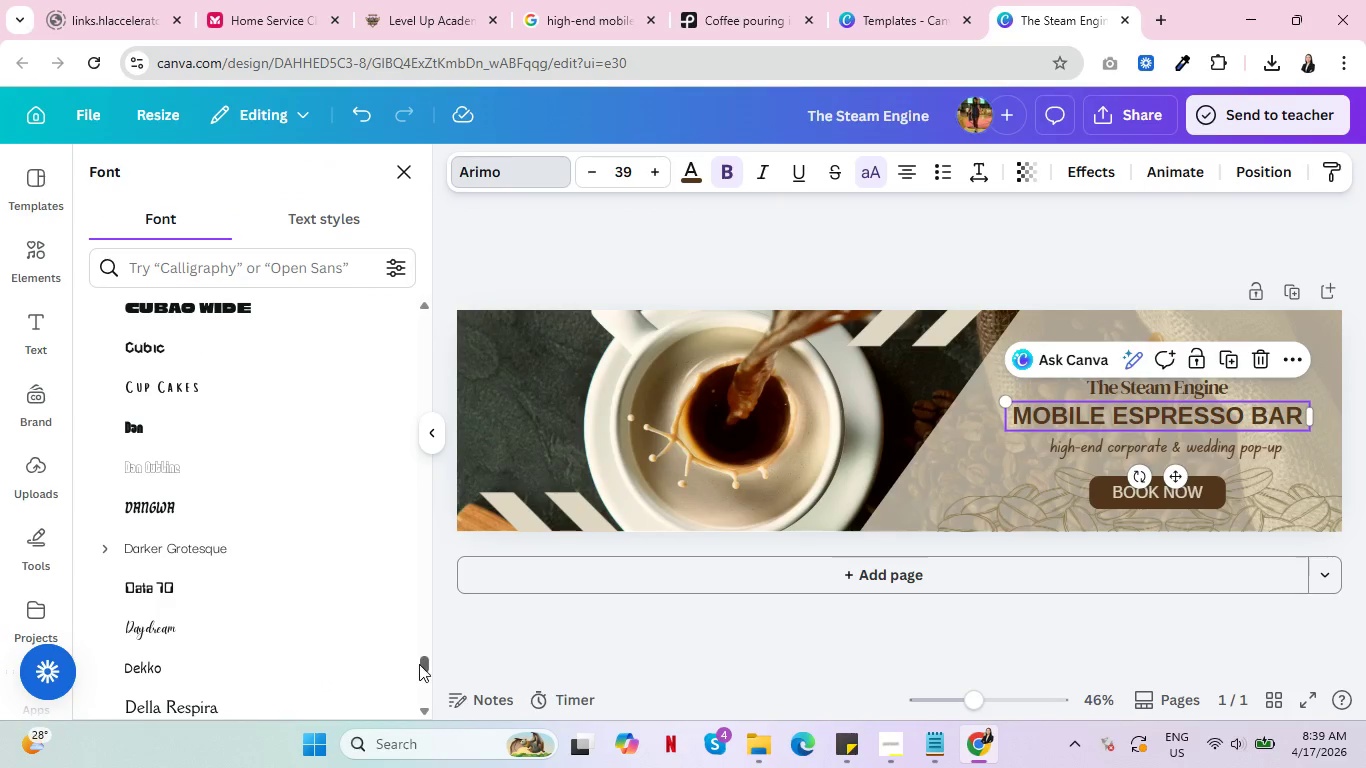 
left_click_drag(start_coordinate=[419, 664], to_coordinate=[418, 286])
 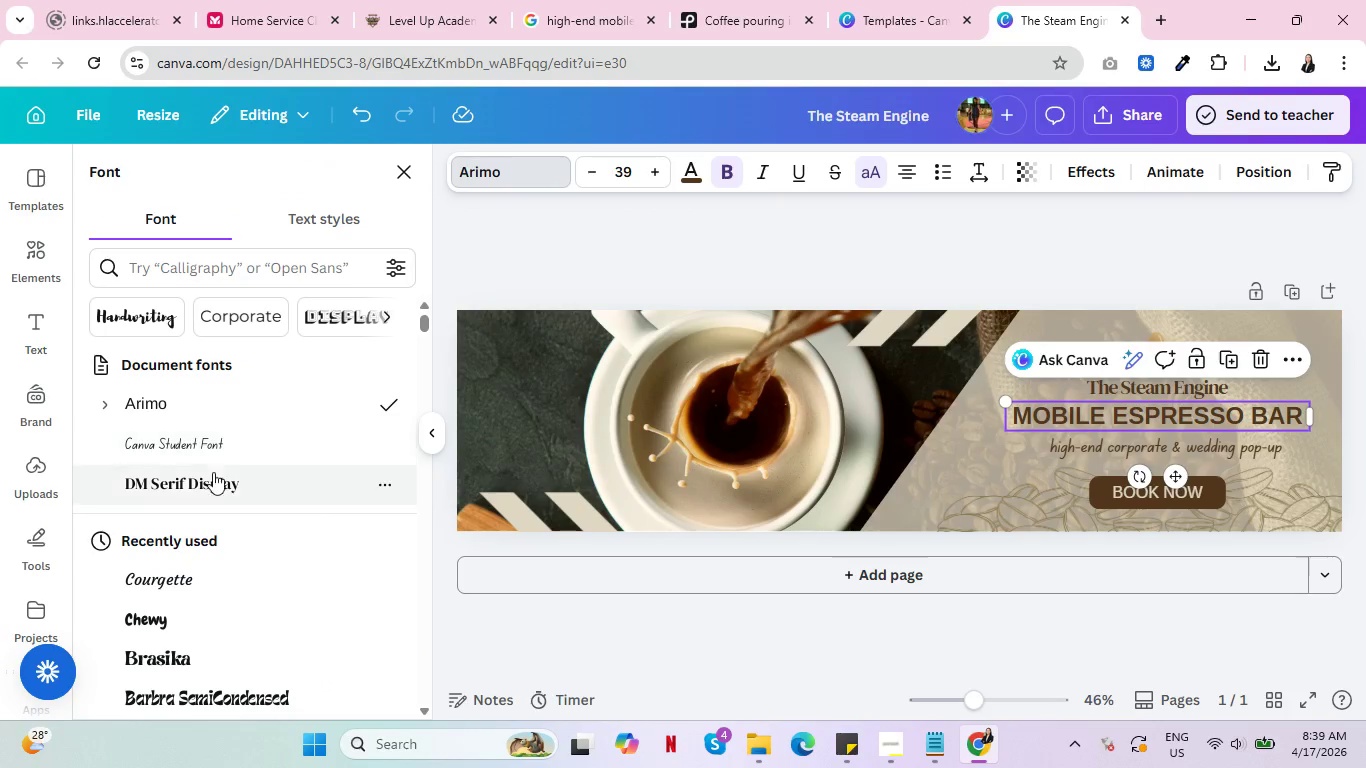 
left_click([211, 479])
 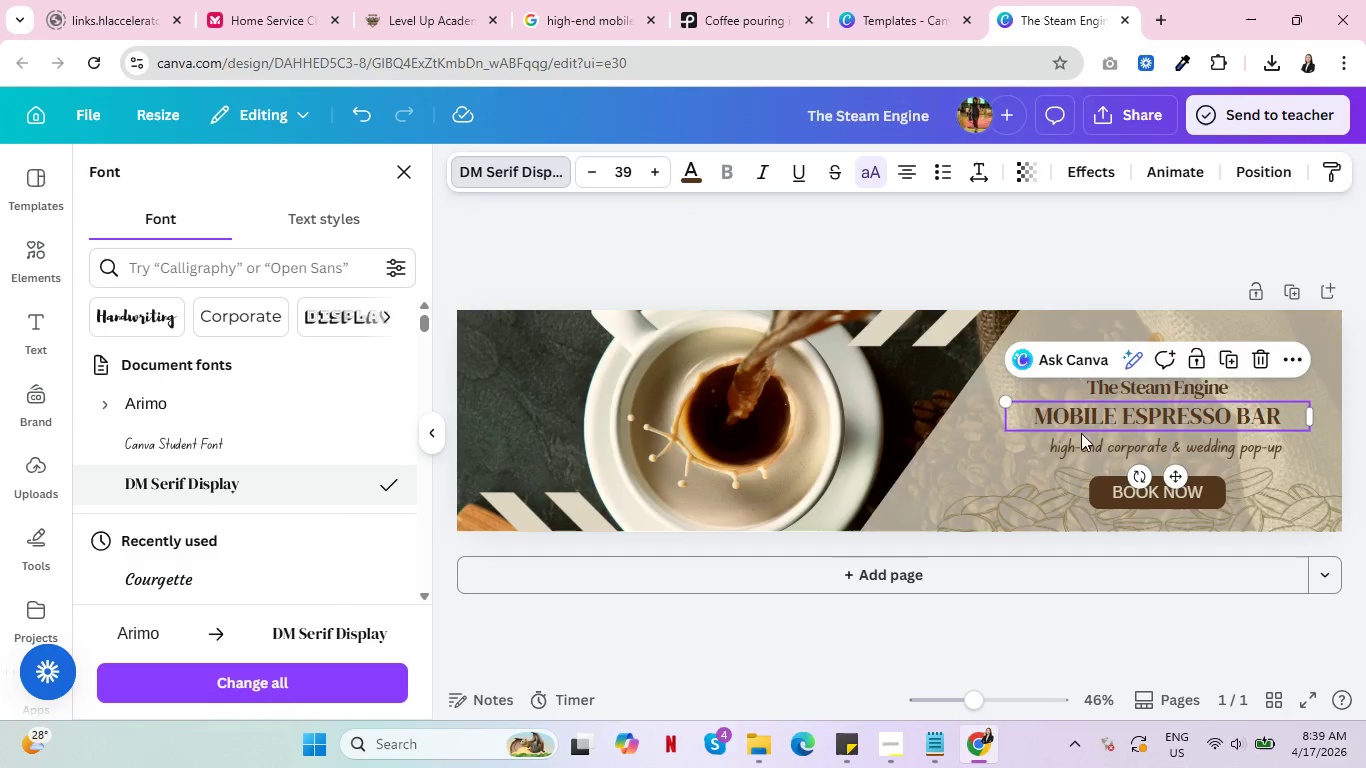 
left_click([1080, 451])
 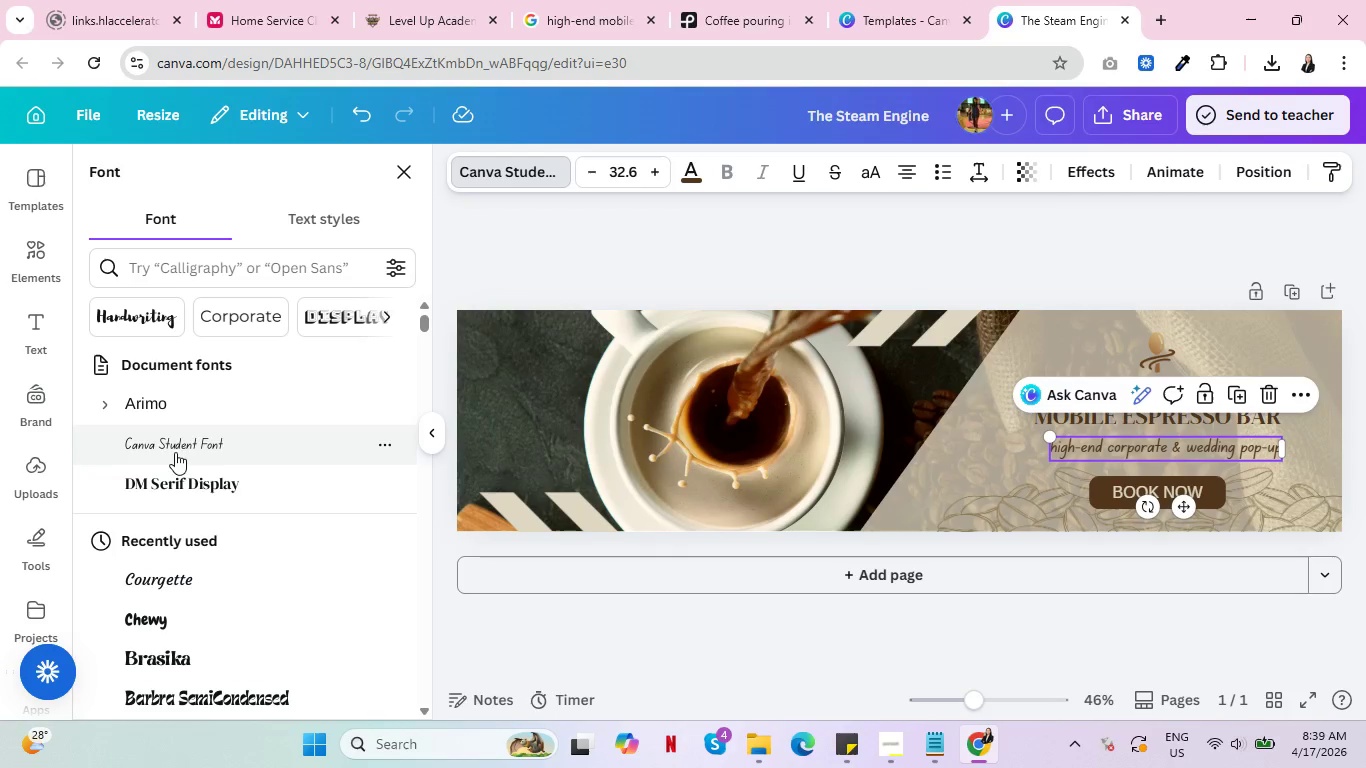 
left_click([178, 478])
 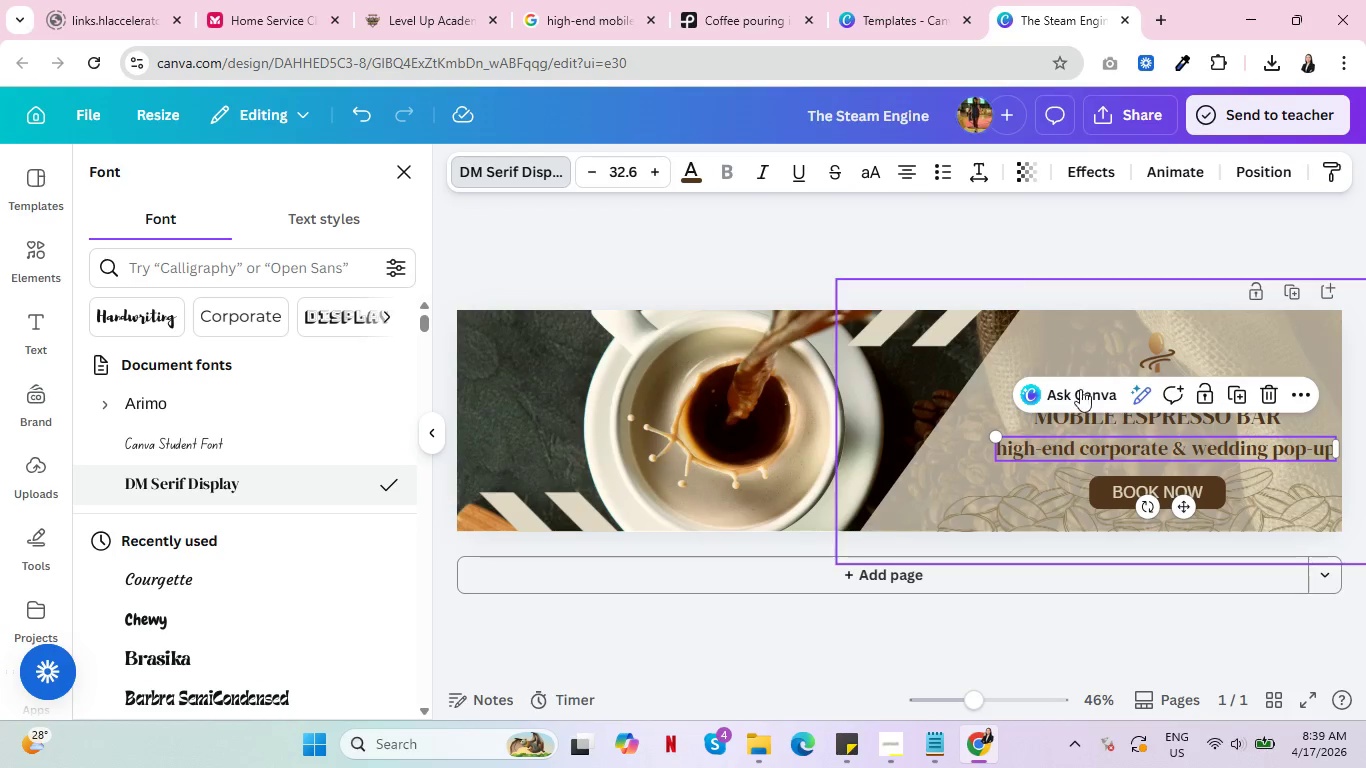 
left_click([985, 491])
 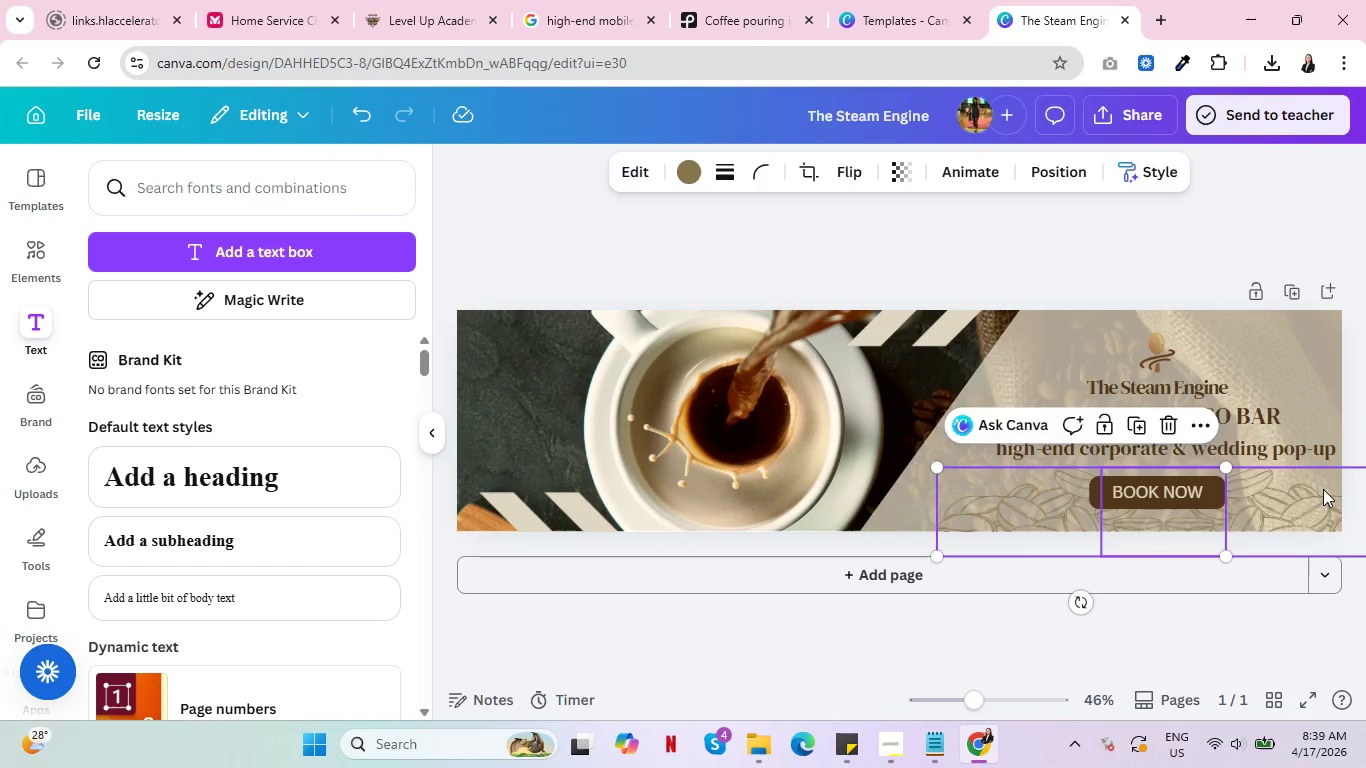 
left_click([1323, 489])
 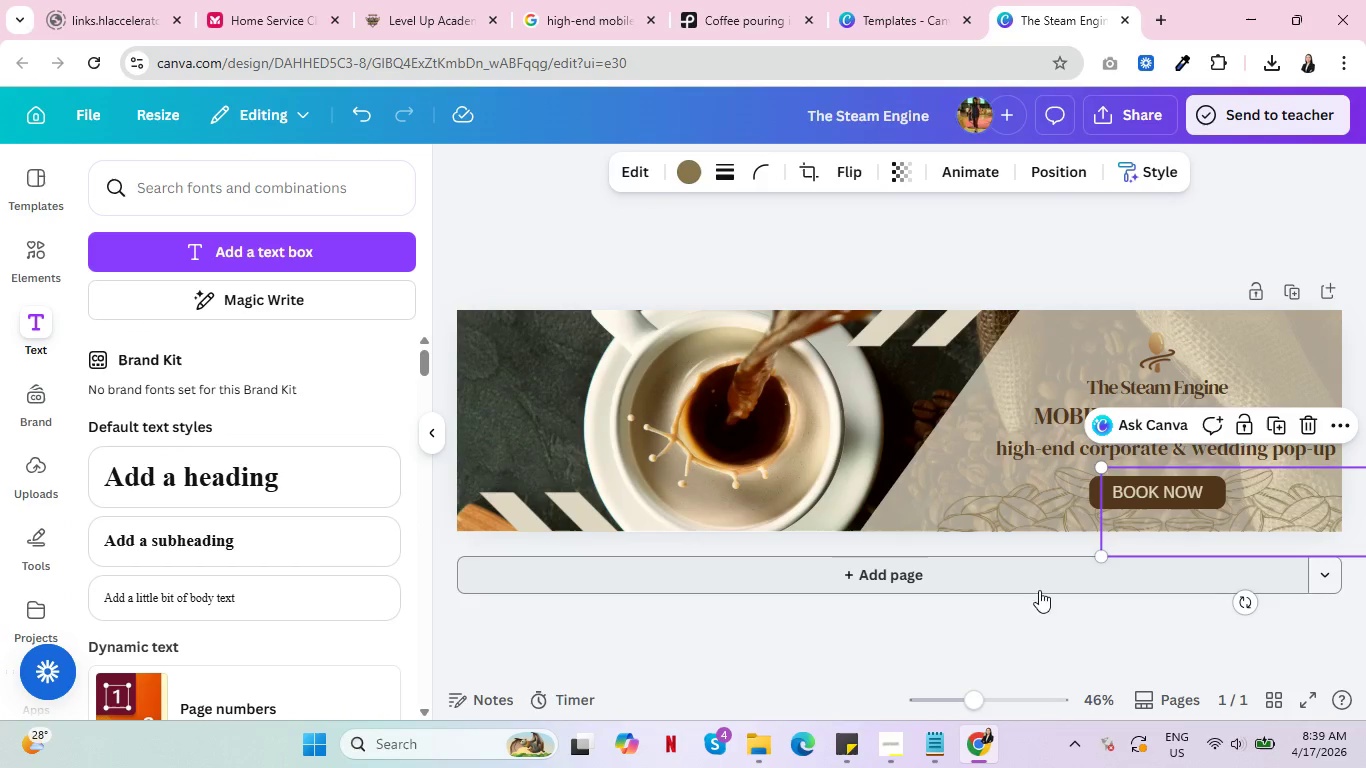 
left_click([1027, 616])
 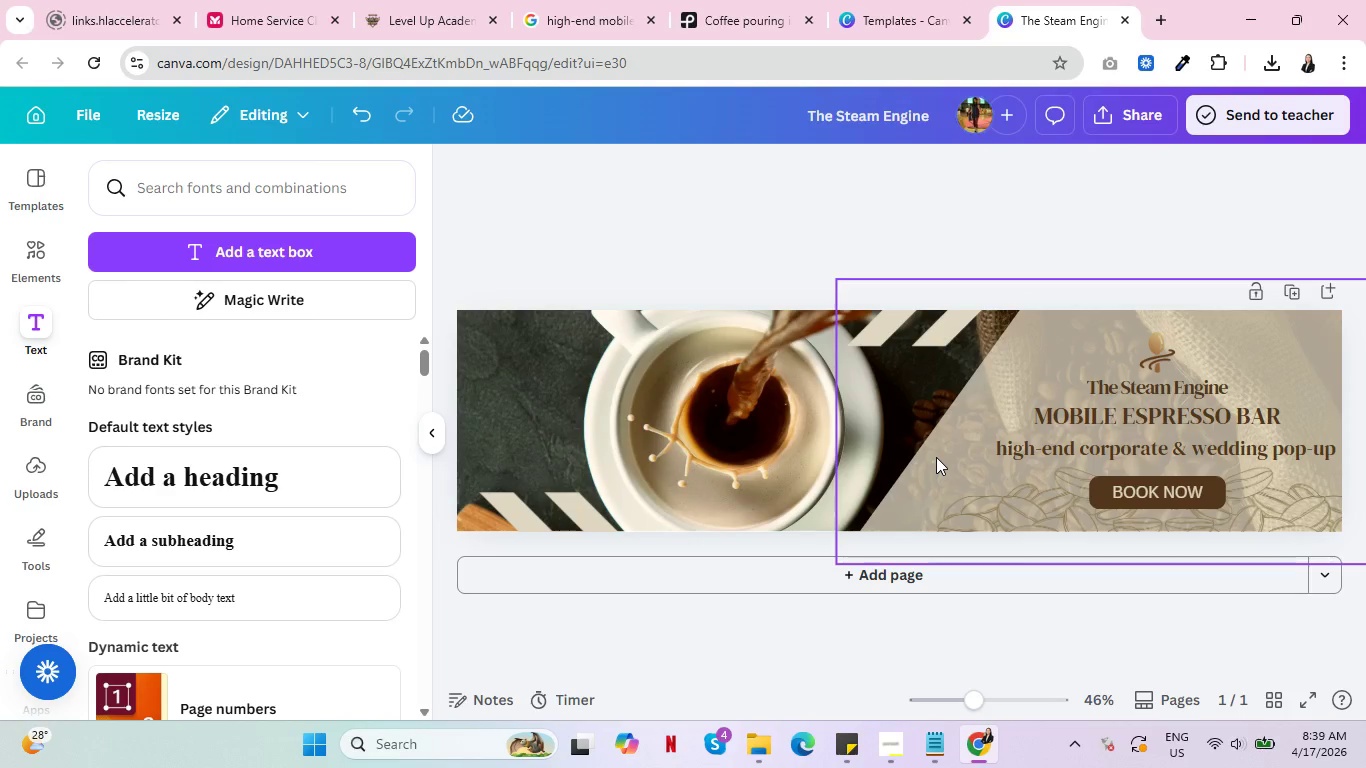 
wait(5.24)
 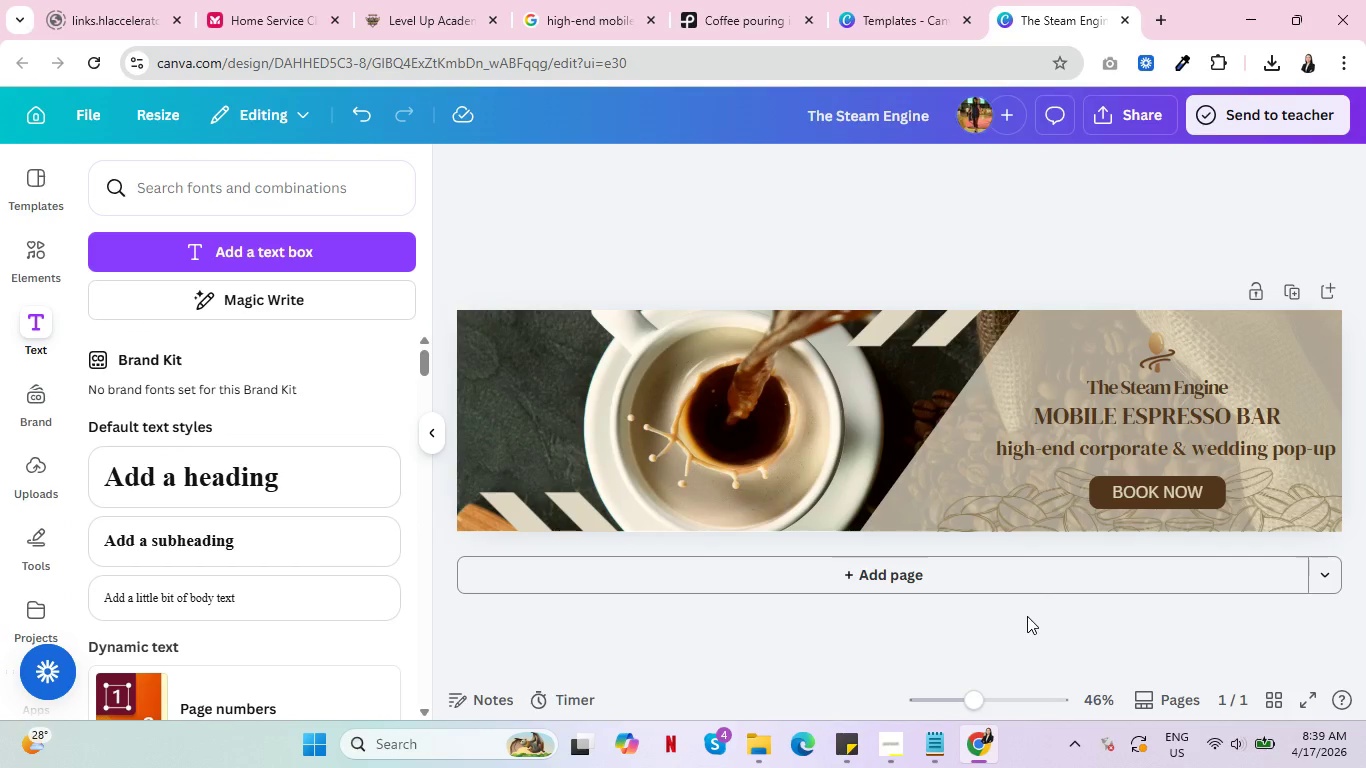 
left_click([931, 461])
 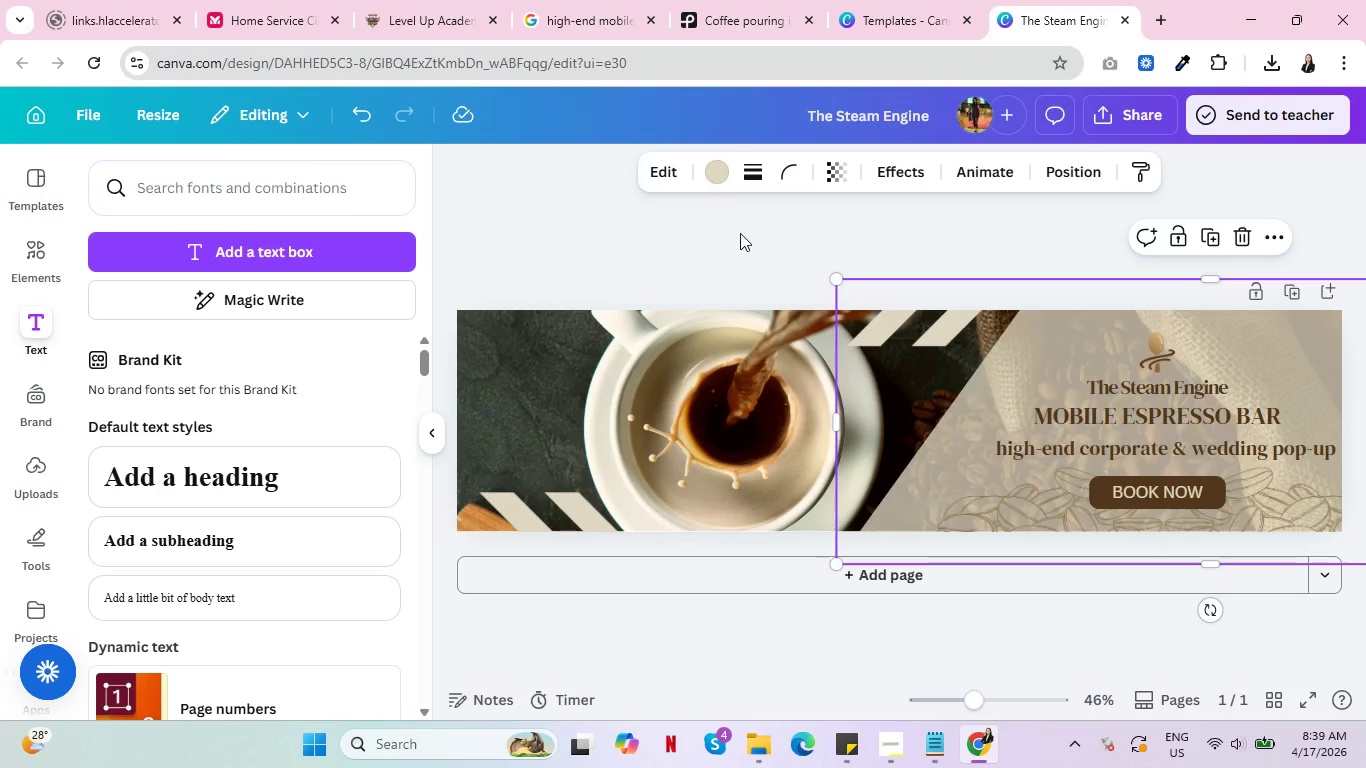 
left_click([719, 176])
 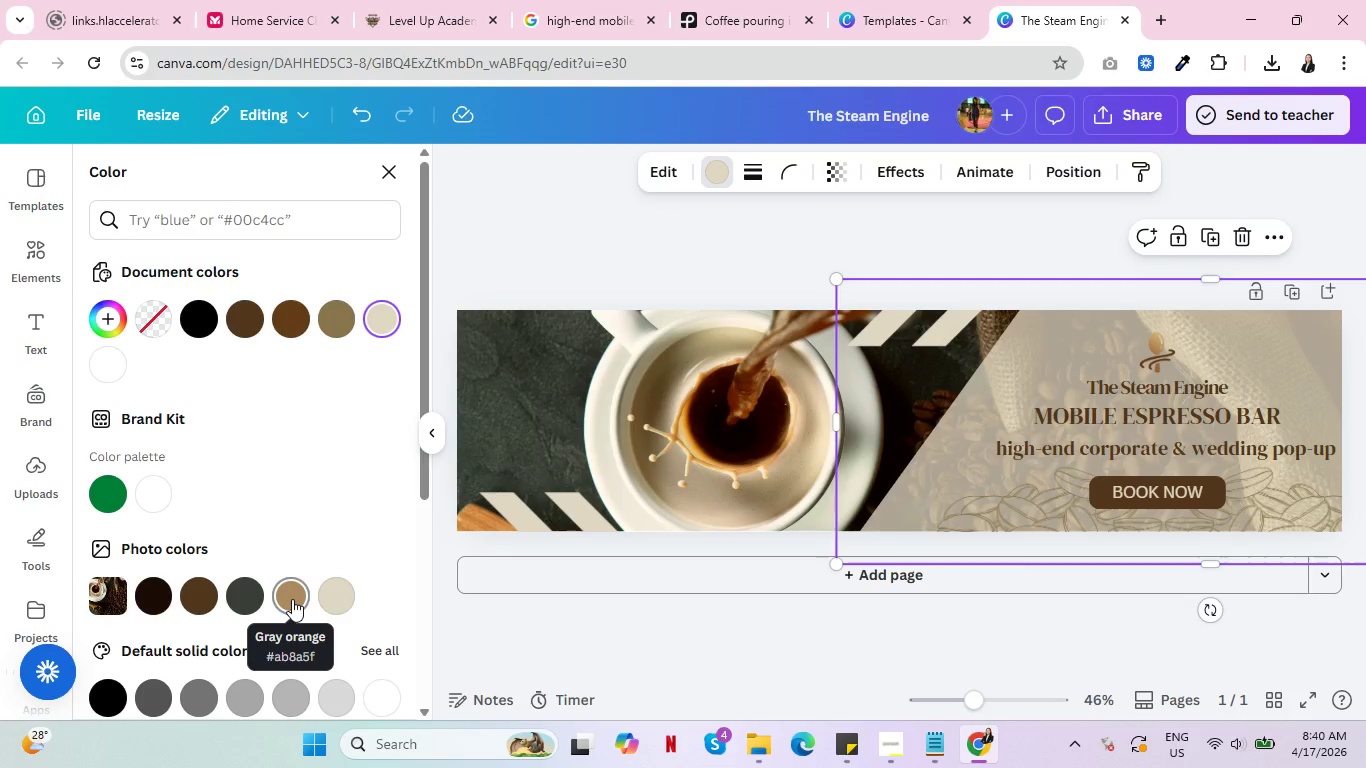 
wait(17.75)
 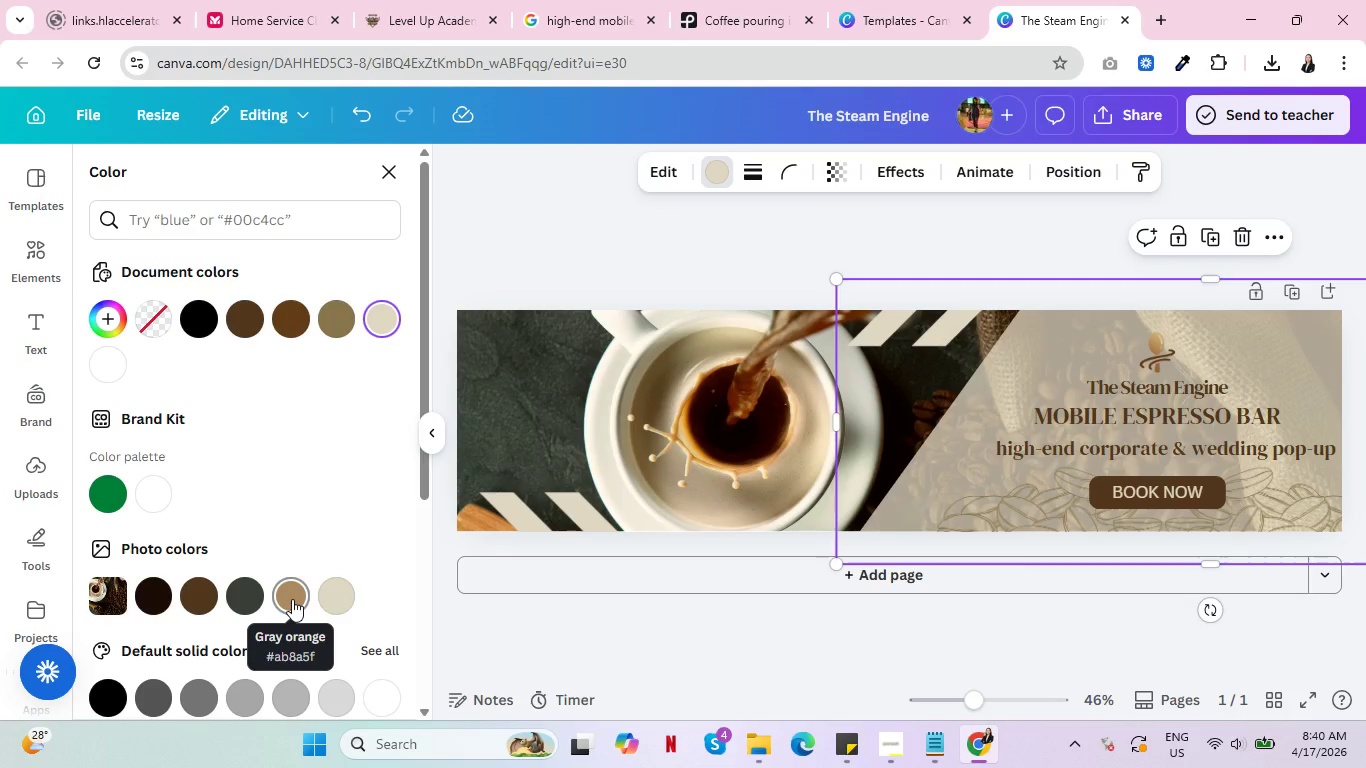 
left_click([1024, 452])
 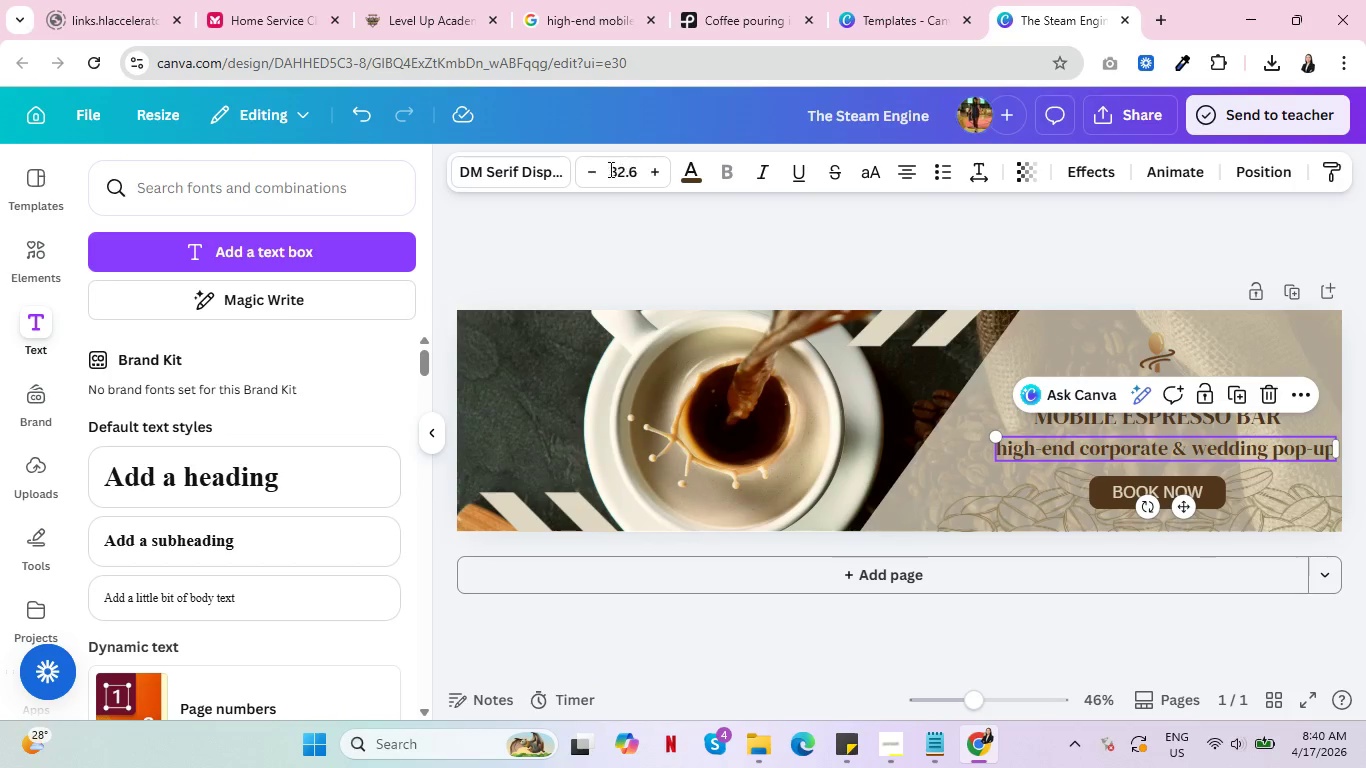 
left_click([588, 172])
 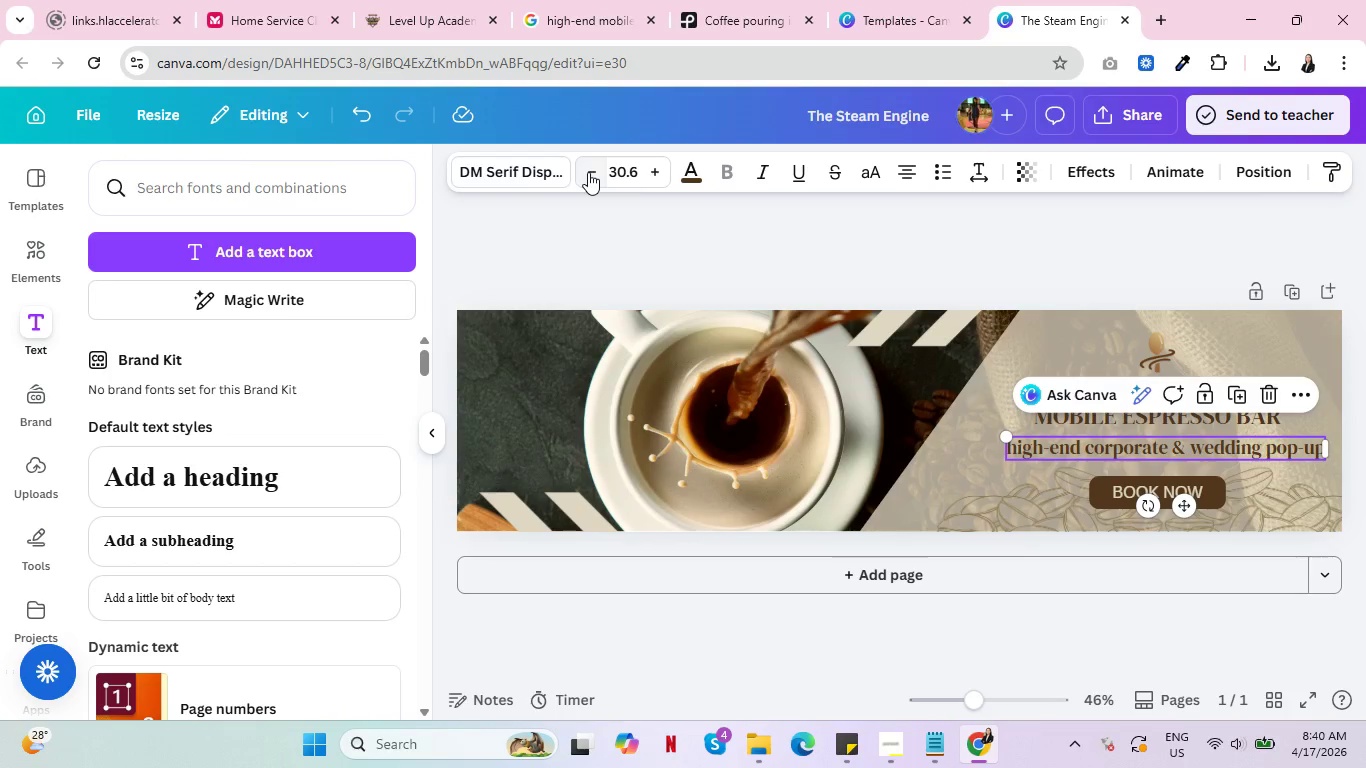 
double_click([588, 172])
 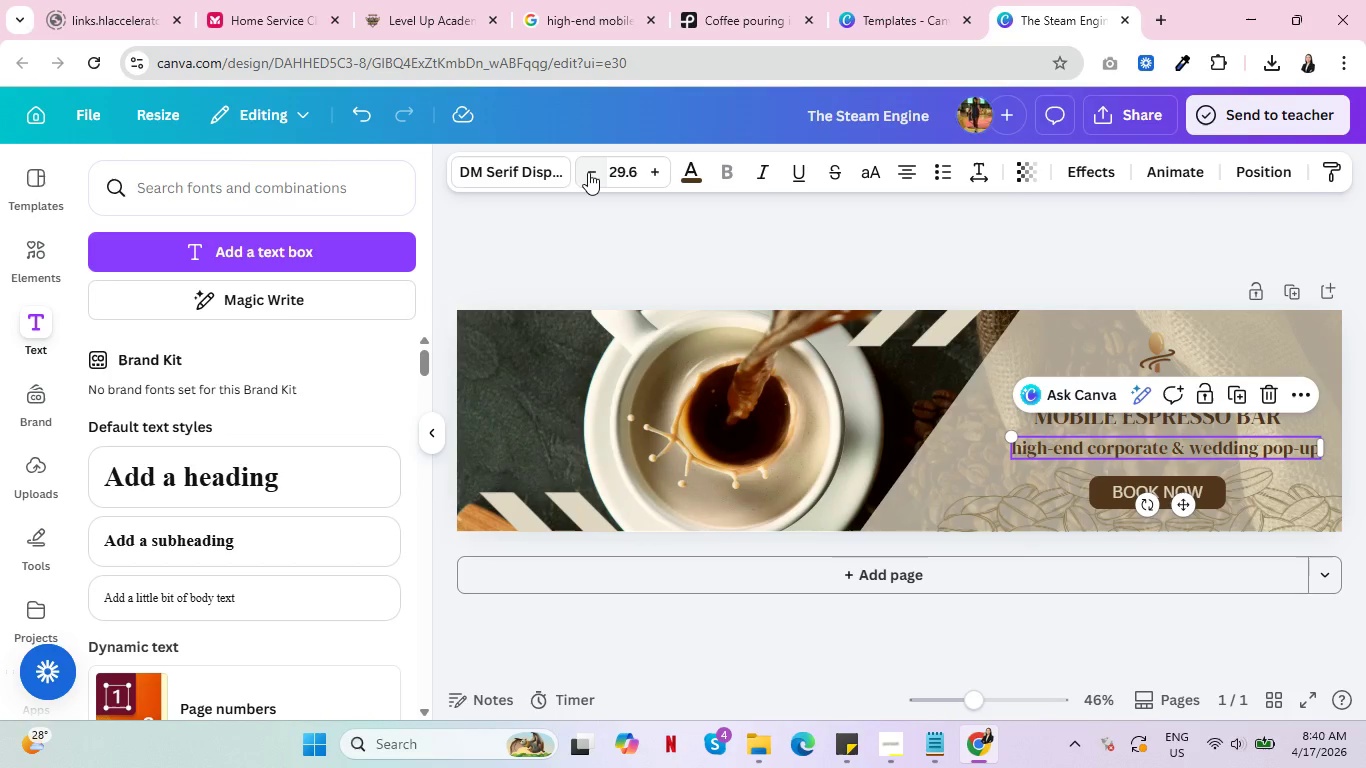 
left_click([588, 172])
 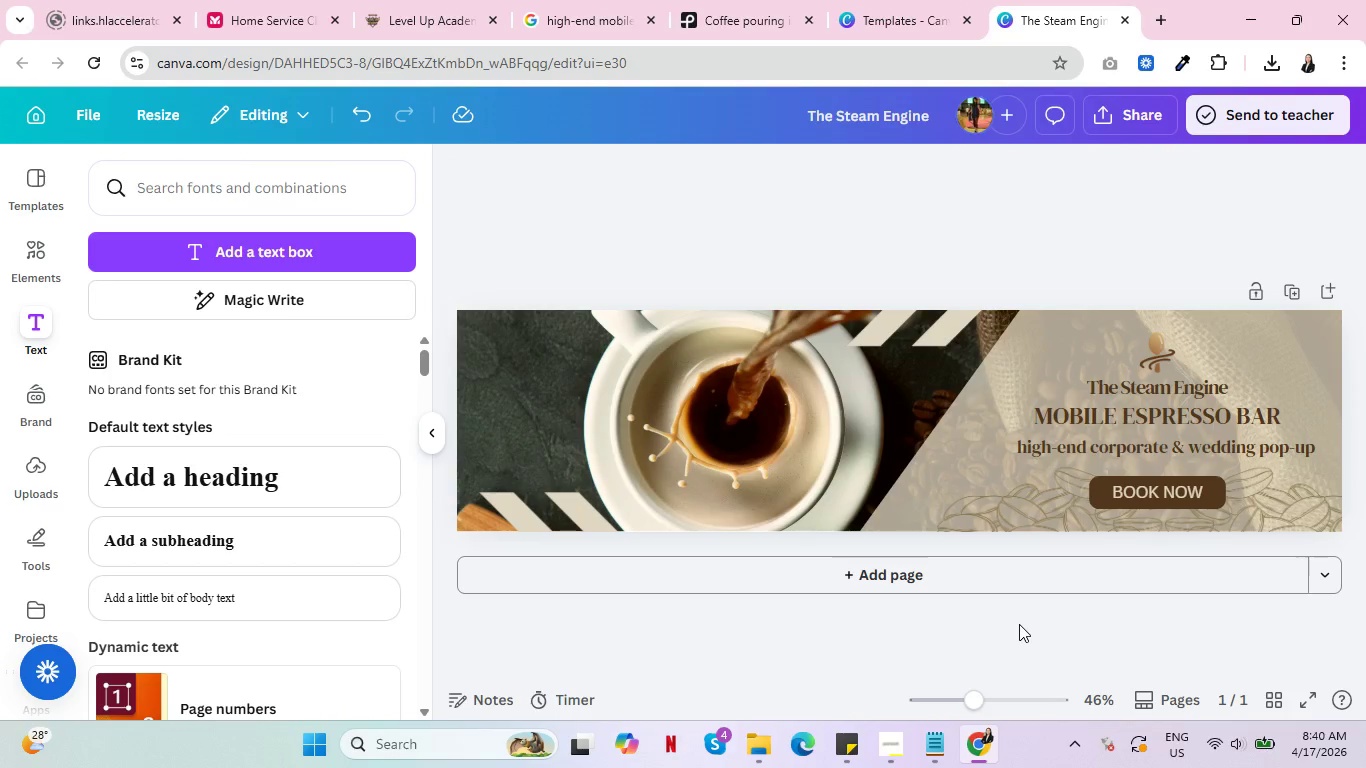 
left_click([1163, 348])
 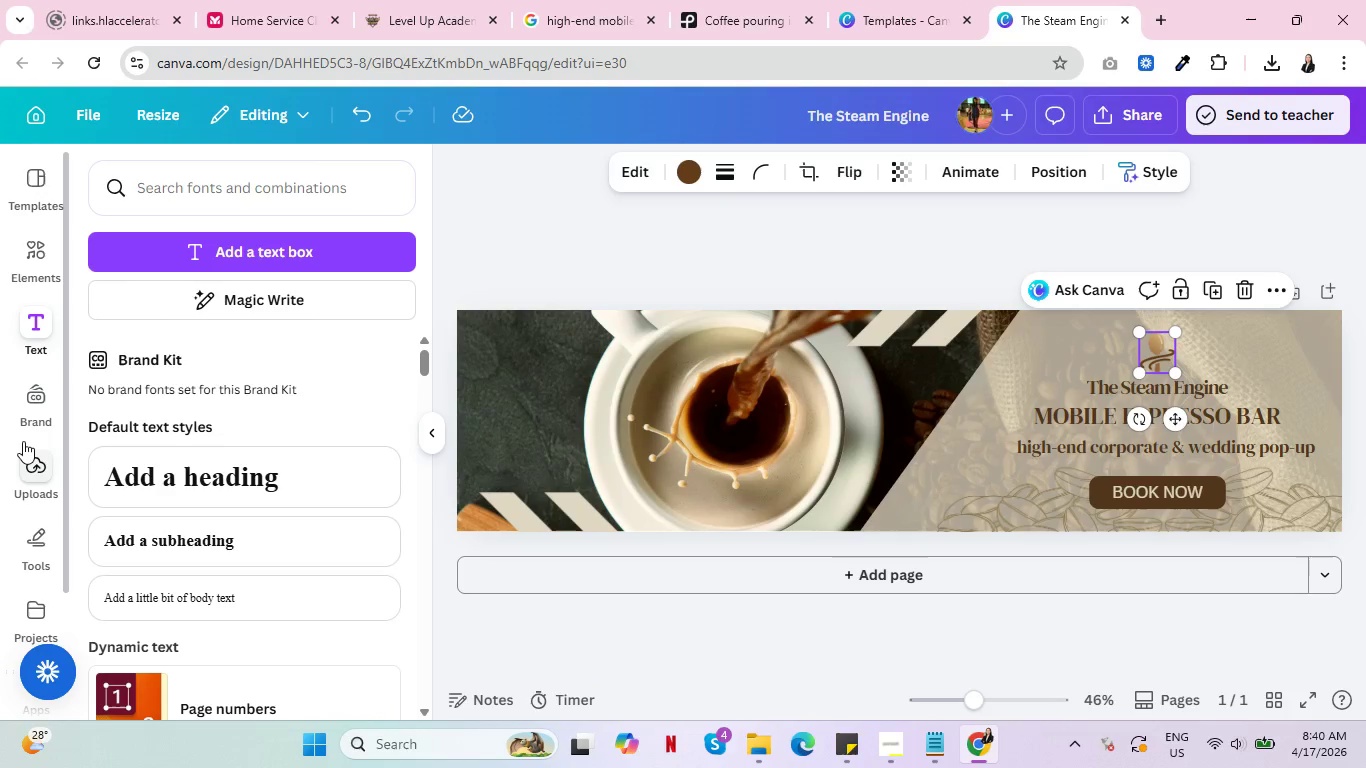 
left_click([31, 260])
 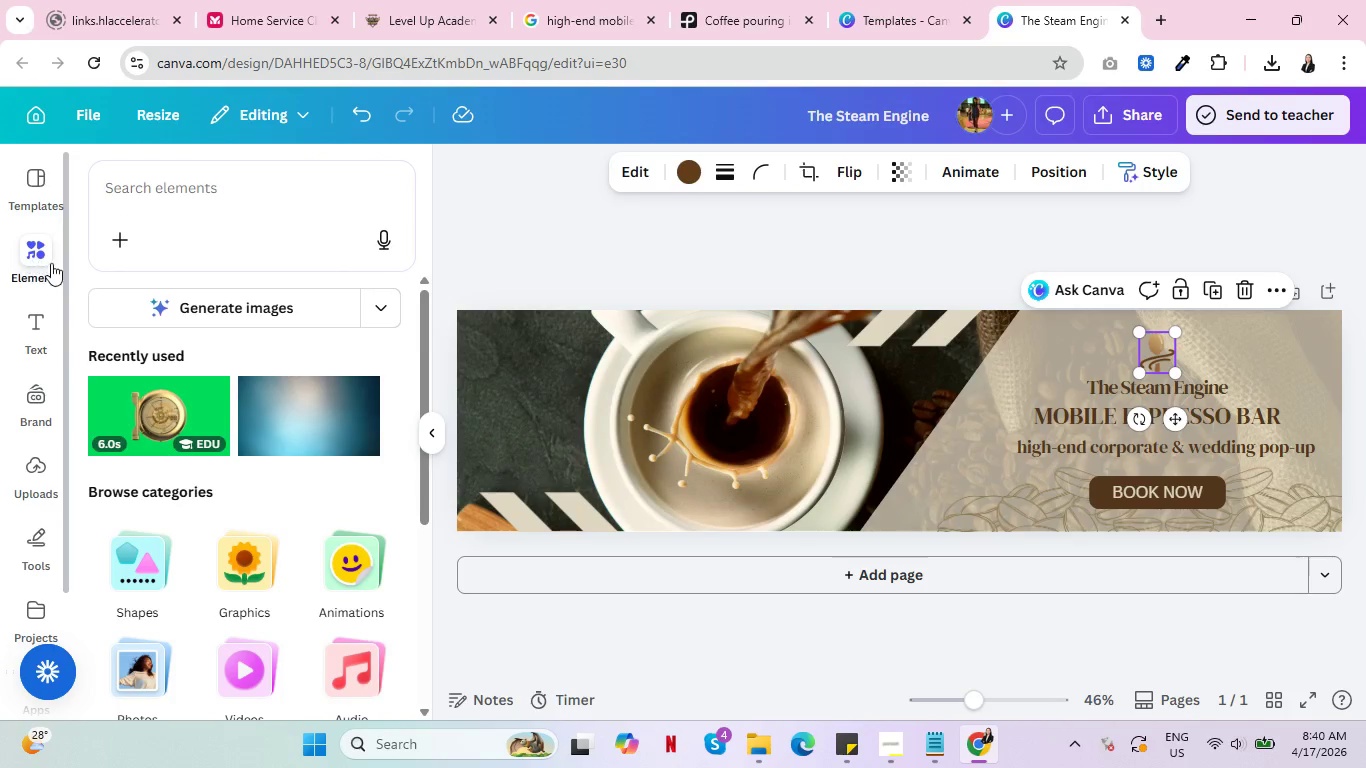 
mouse_move([346, 564])
 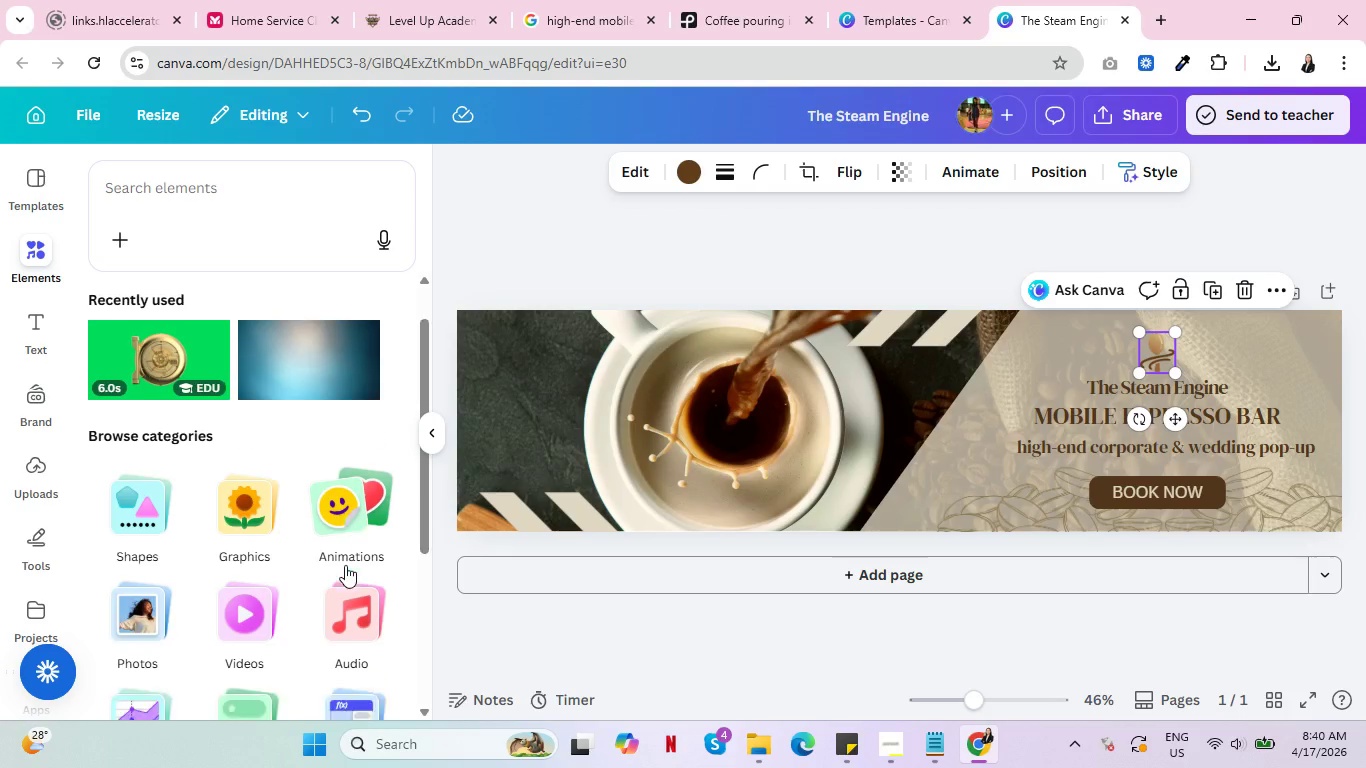 
scroll: coordinate [298, 613], scroll_direction: down, amount: 5.0
 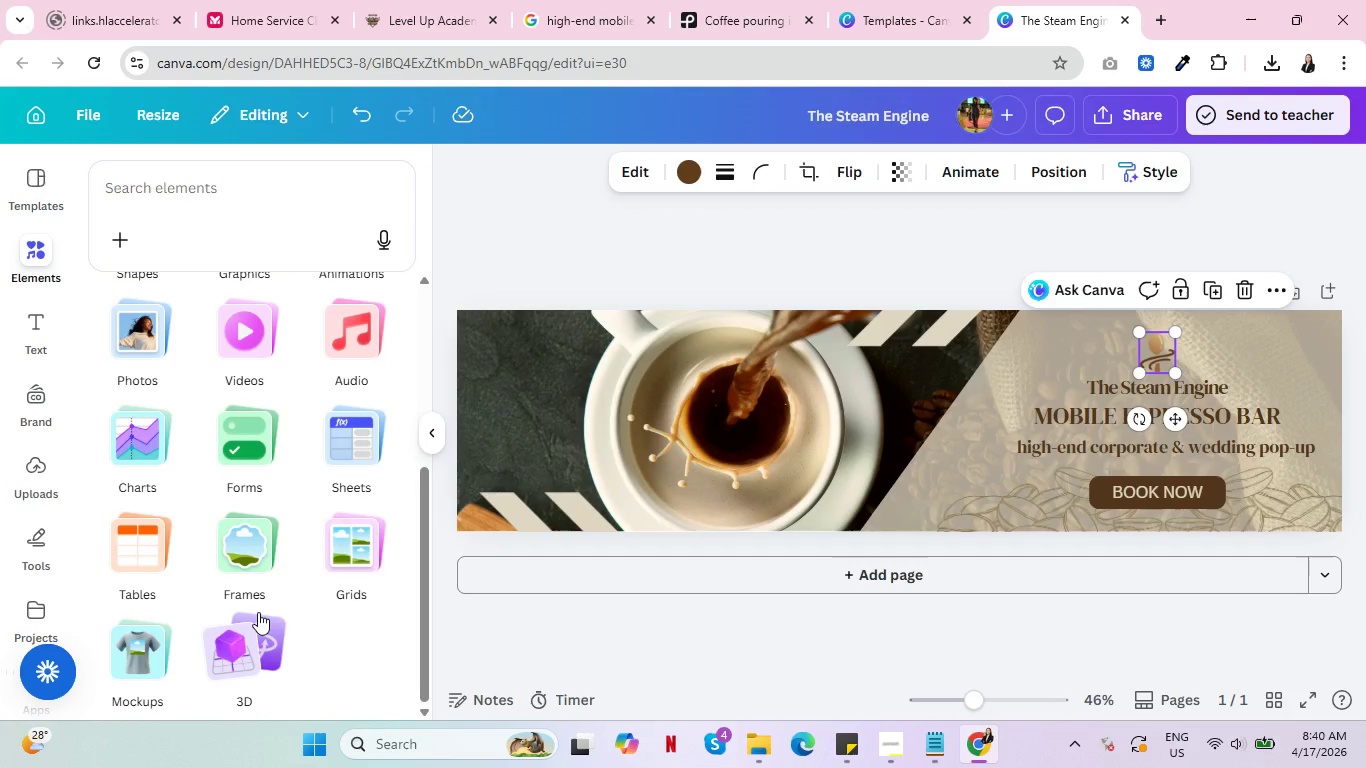 
scroll: coordinate [261, 608], scroll_direction: up, amount: 3.0
 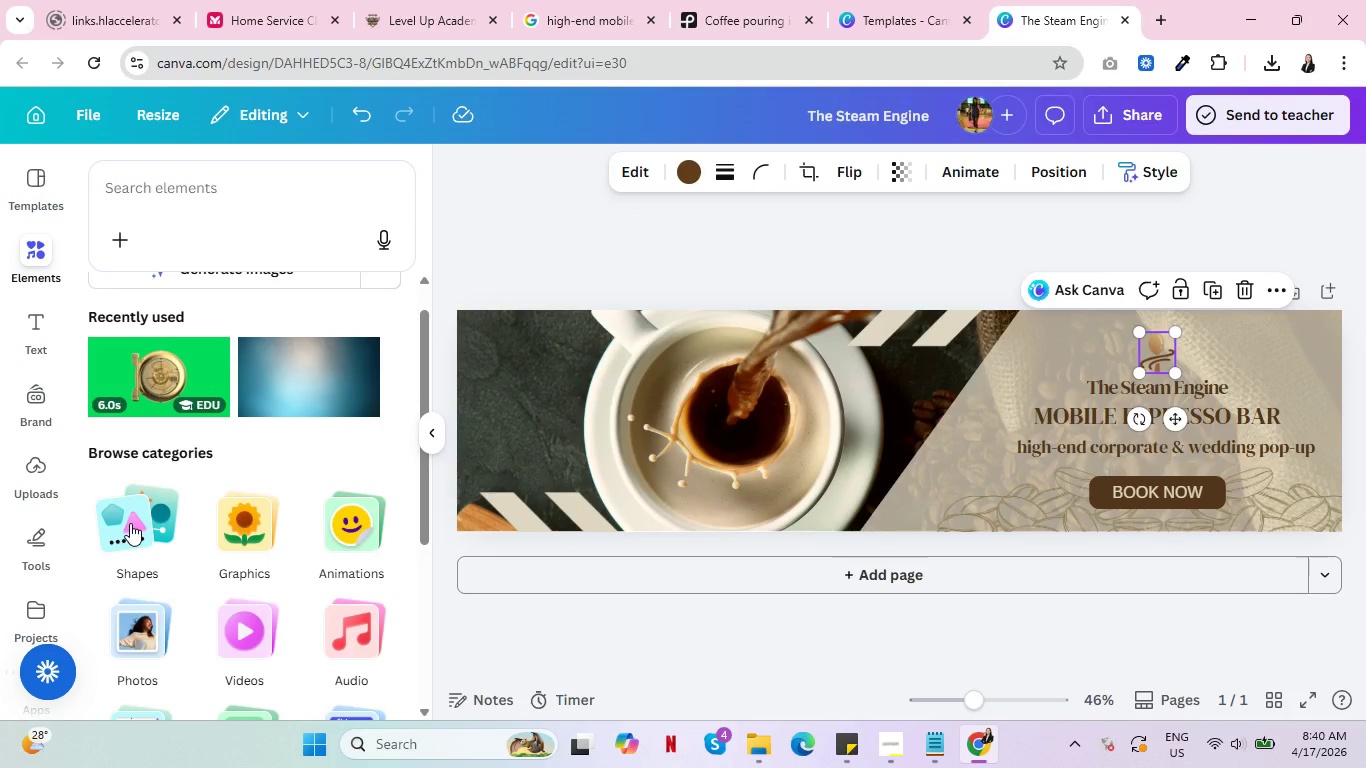 
left_click([130, 523])
 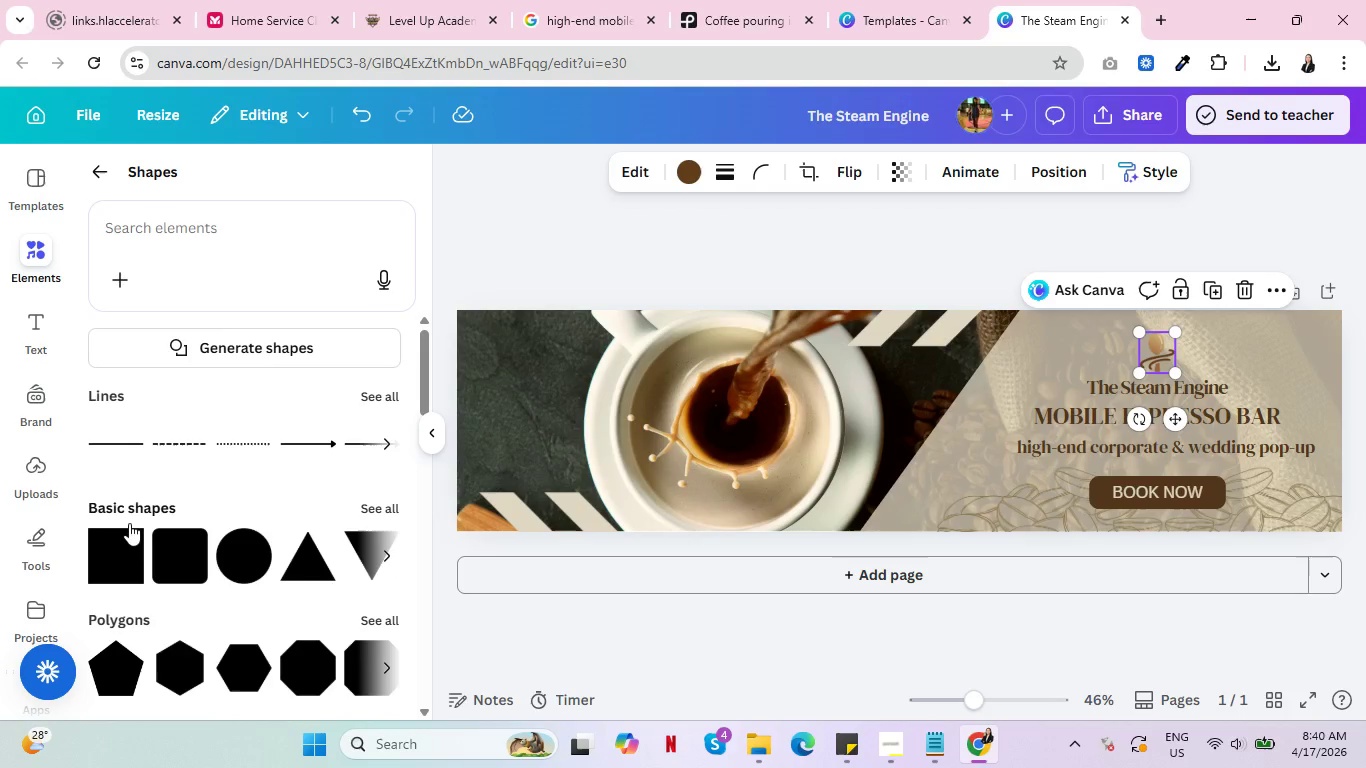 
scroll: coordinate [225, 536], scroll_direction: down, amount: 15.0
 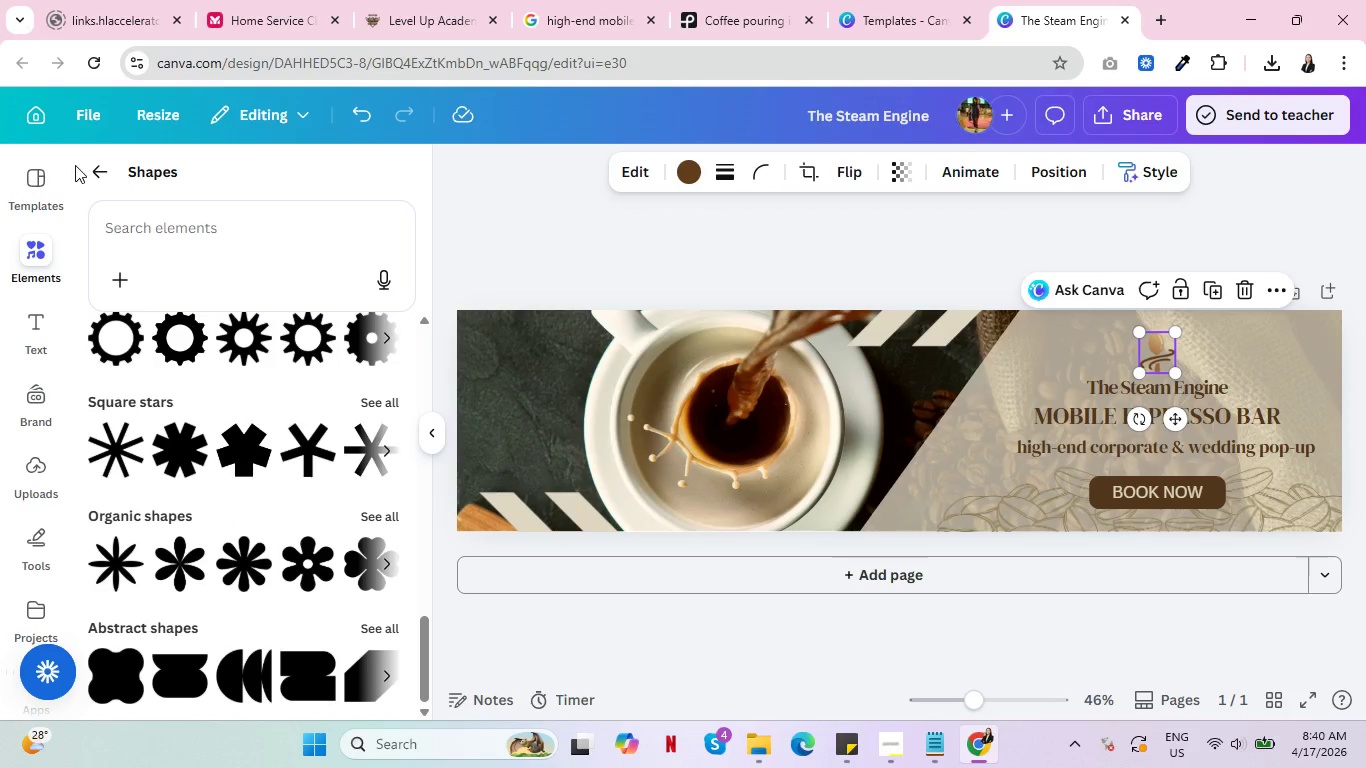 
left_click([90, 171])
 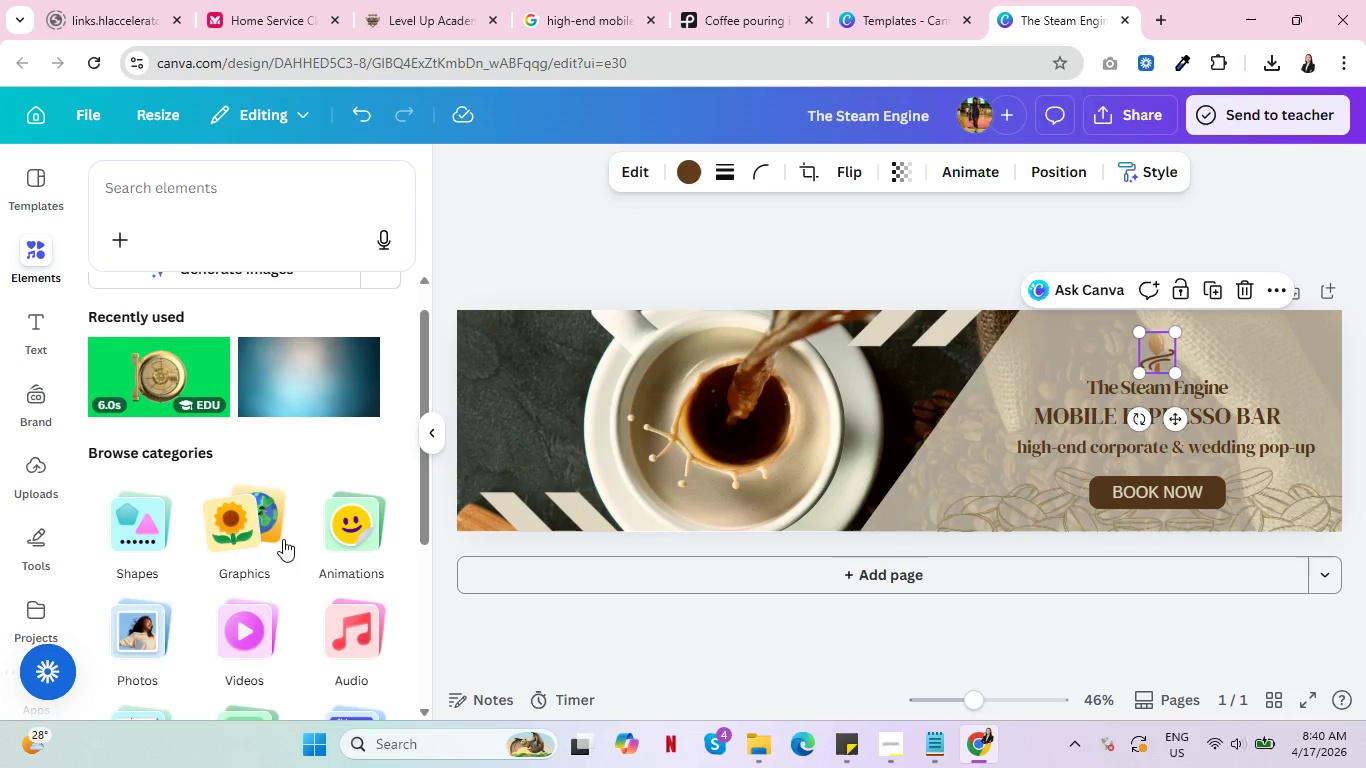 
left_click([265, 530])
 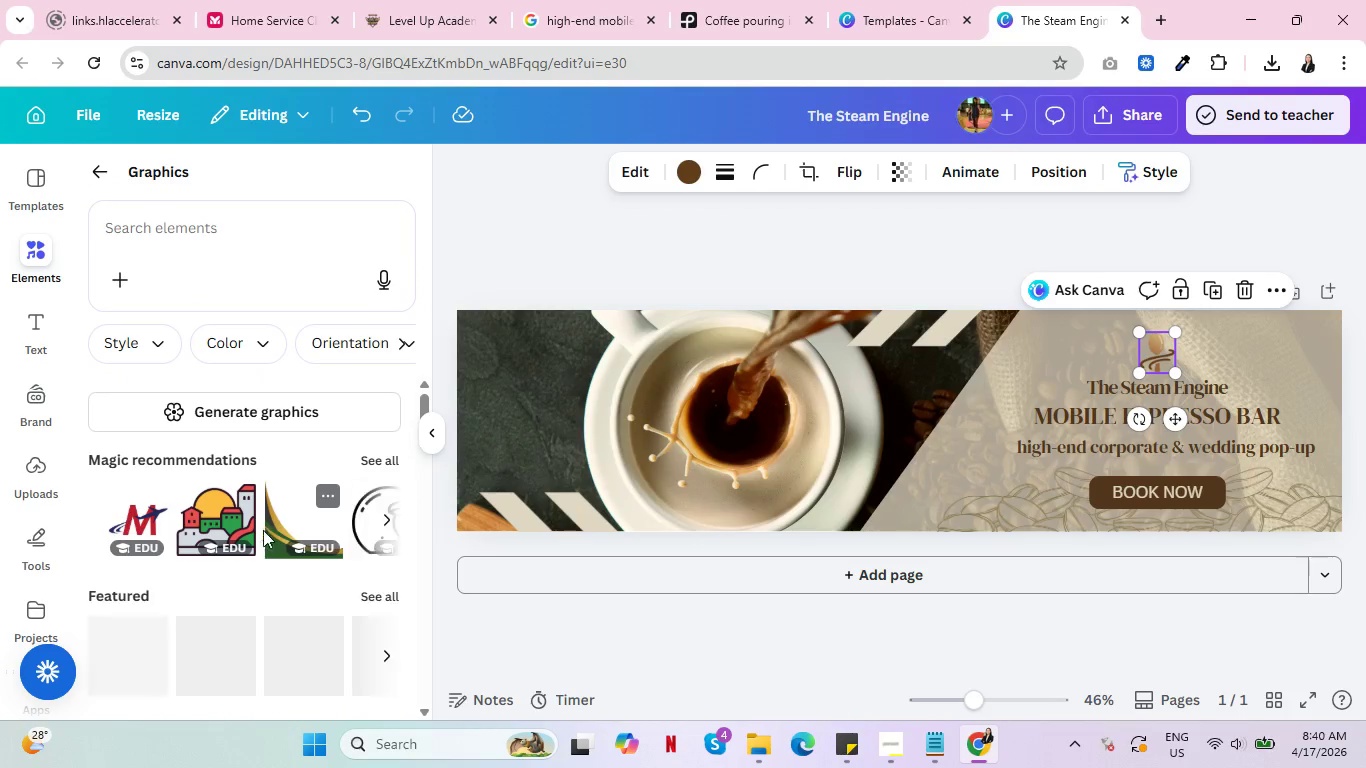 
scroll: coordinate [233, 528], scroll_direction: down, amount: 6.0
 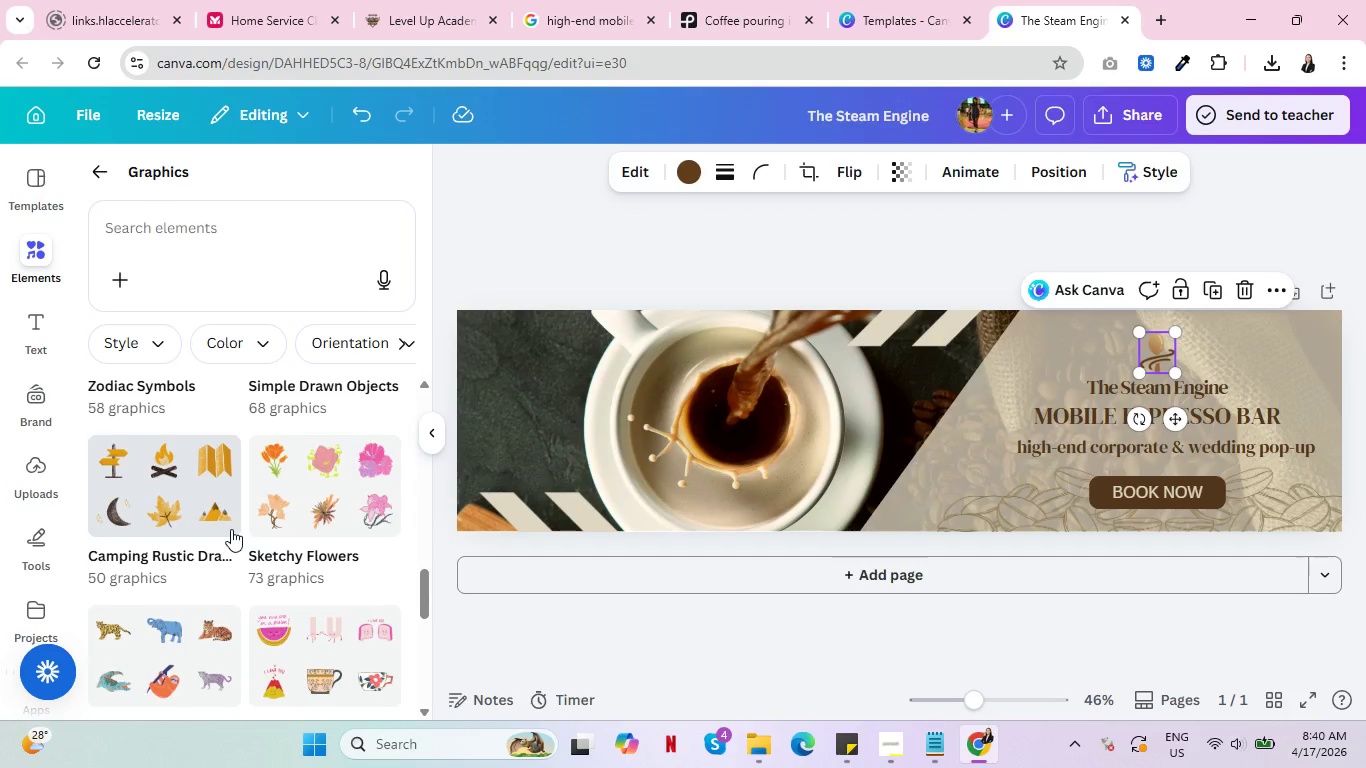 
left_click([226, 222])
 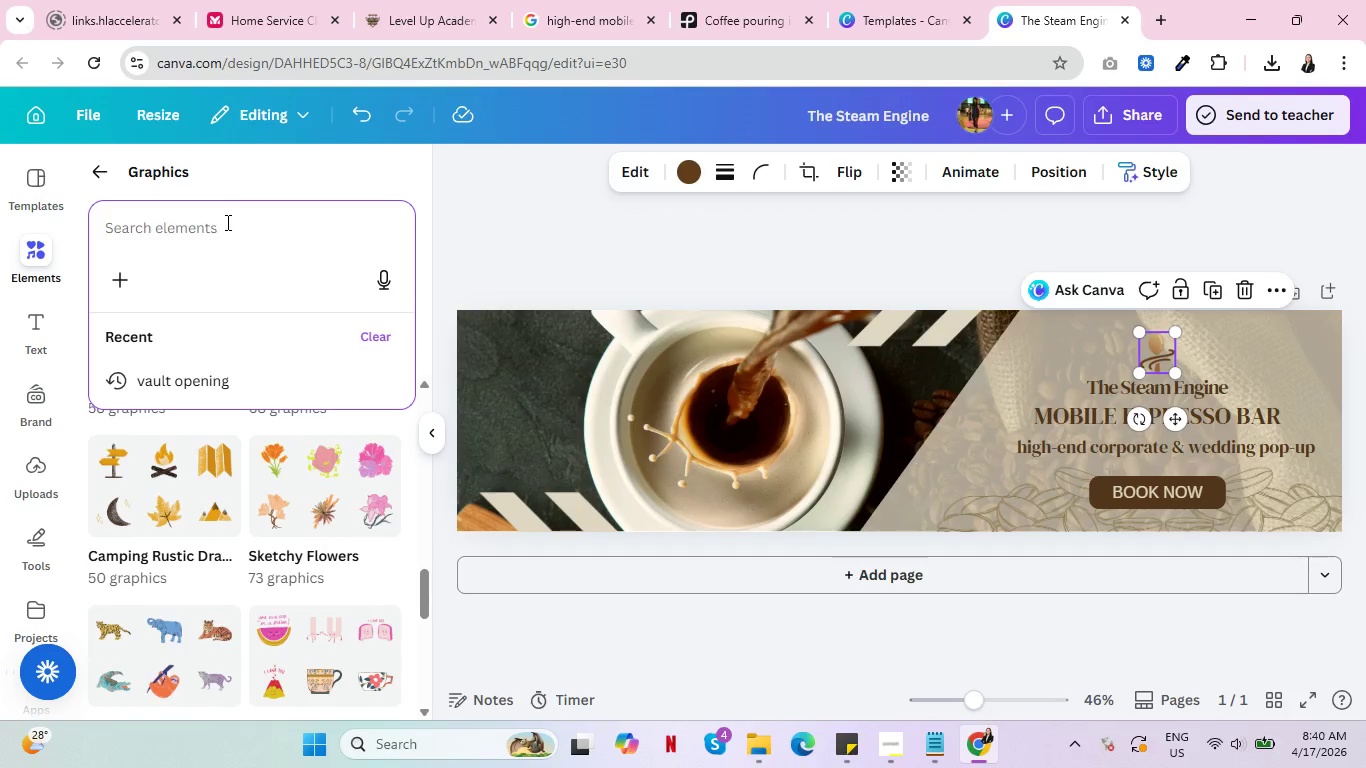 
type(bean)
 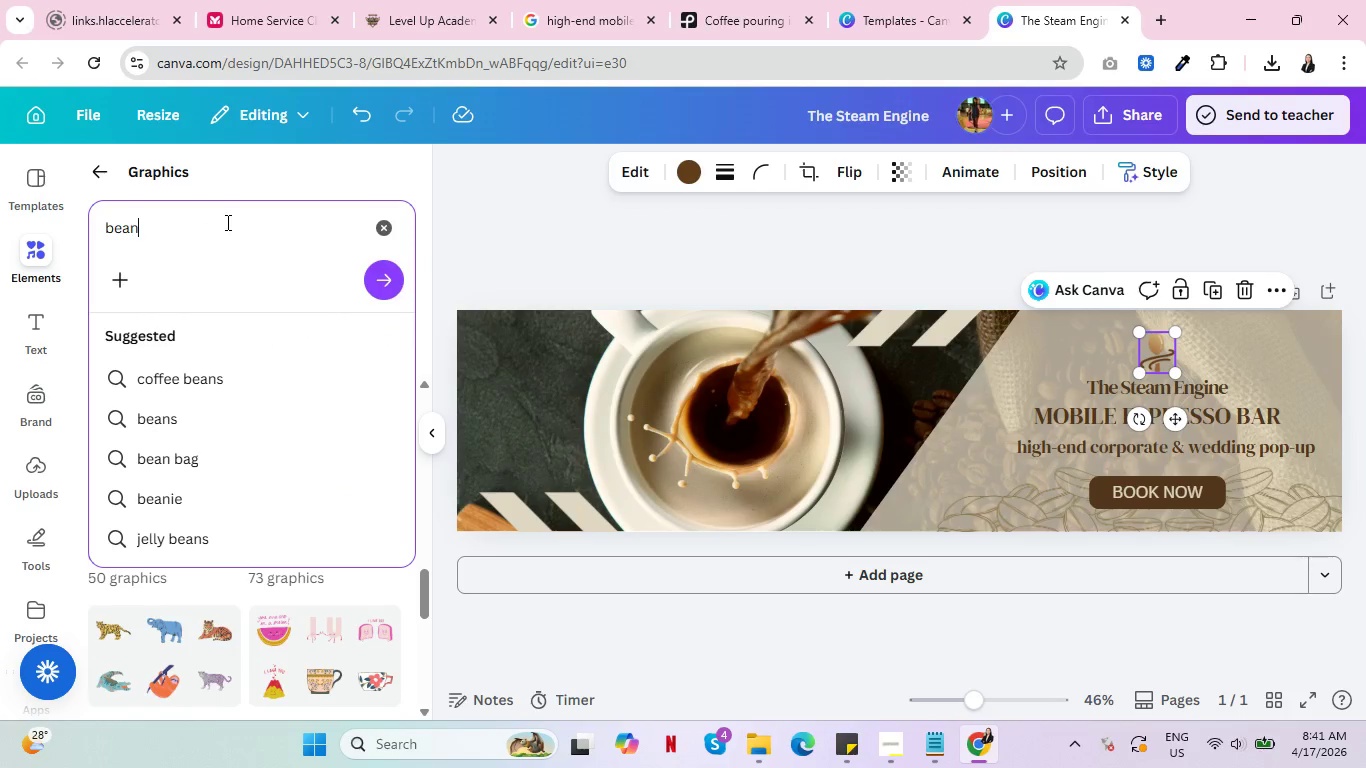 
key(Enter)
 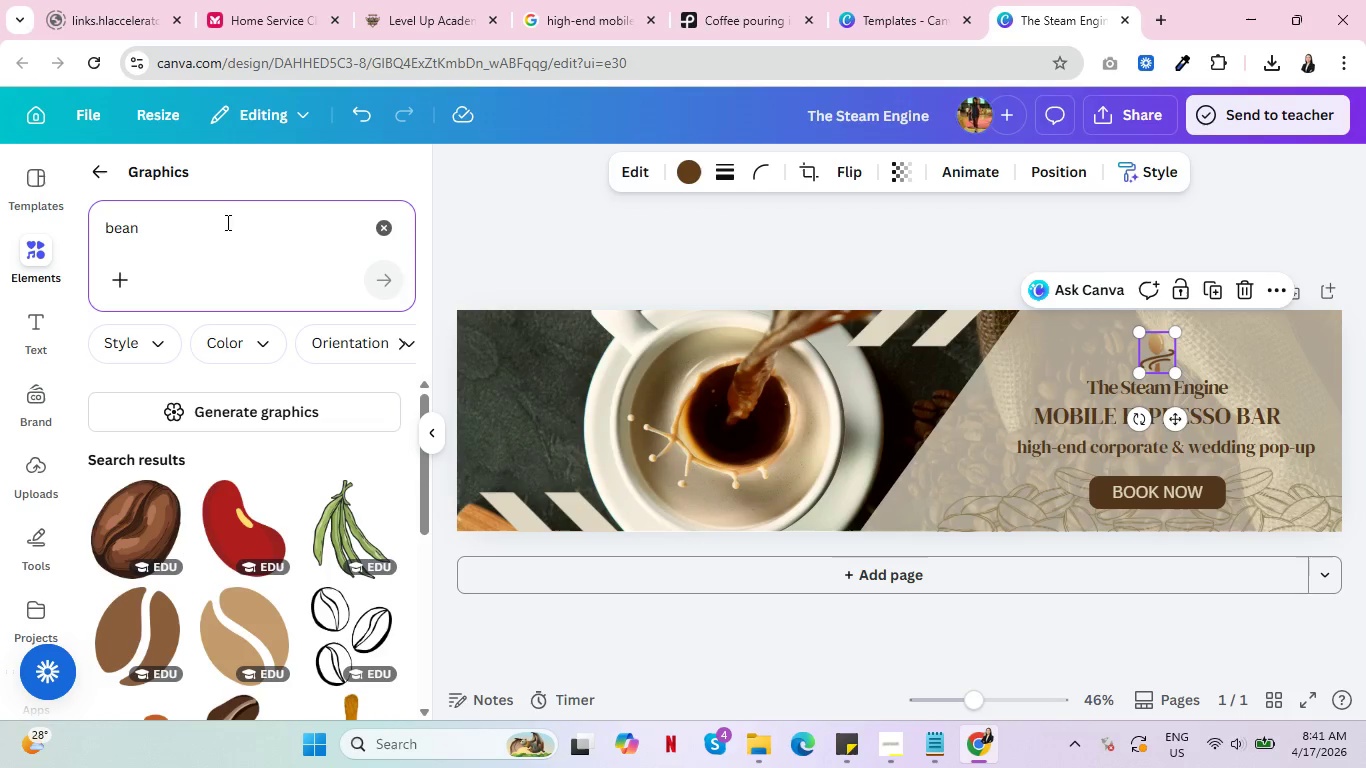 
scroll: coordinate [186, 462], scroll_direction: down, amount: 2.0
 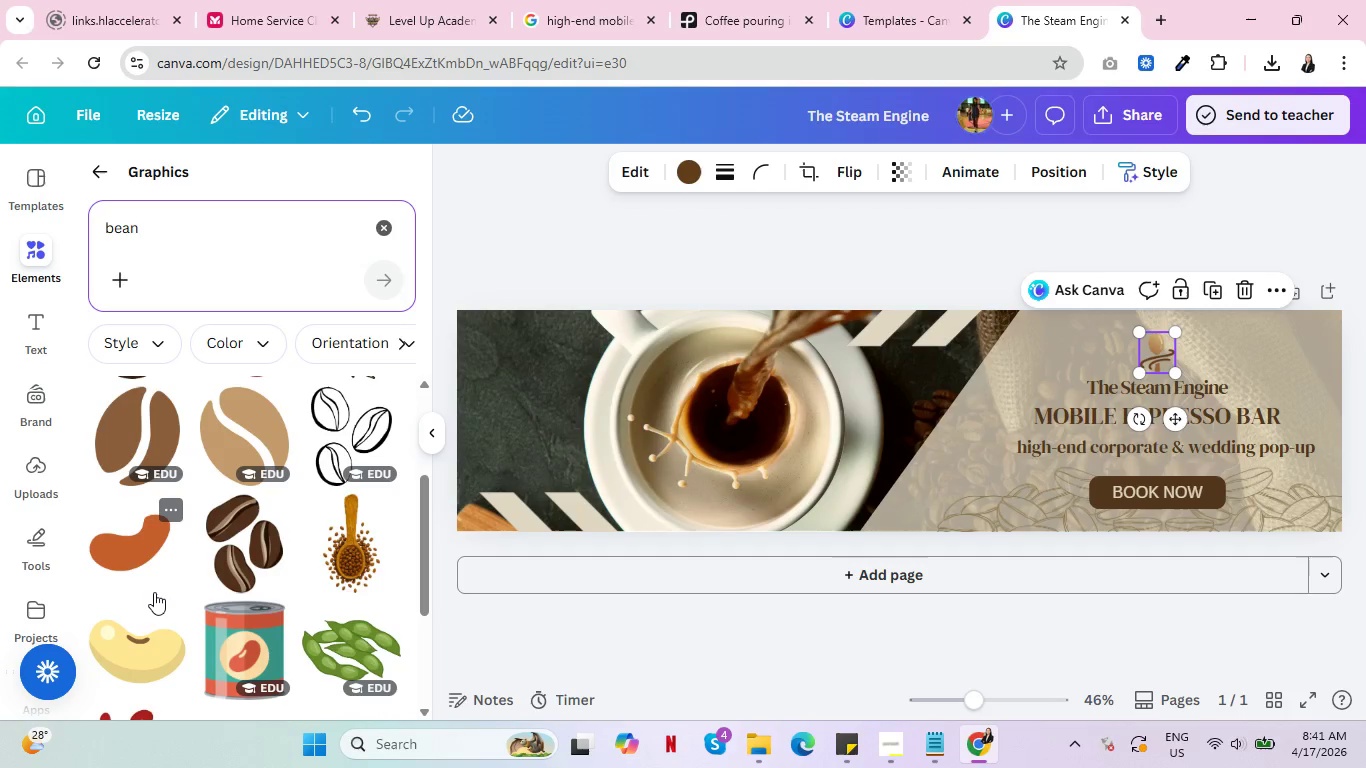 
wait(8.94)
 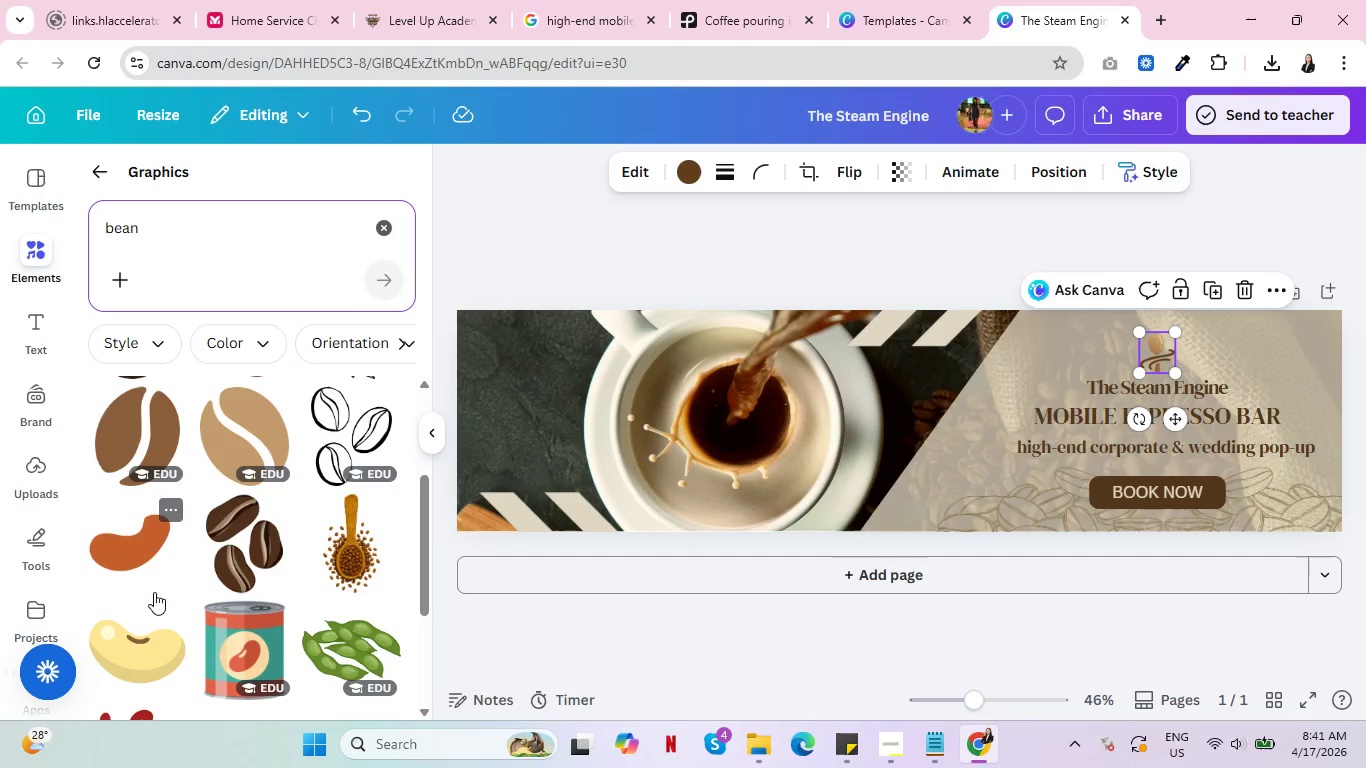 
scroll: coordinate [154, 592], scroll_direction: down, amount: 8.0
 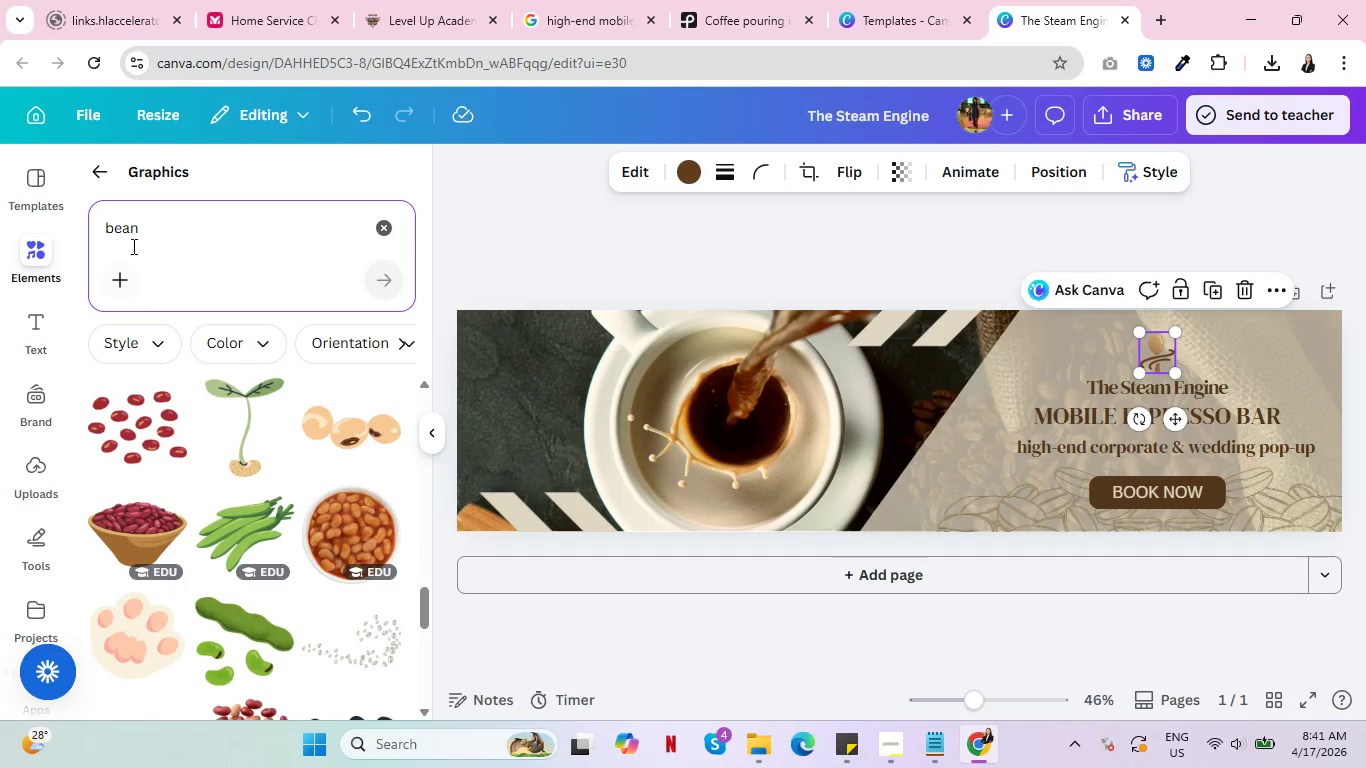 
left_click_drag(start_coordinate=[139, 228], to_coordinate=[88, 224])
 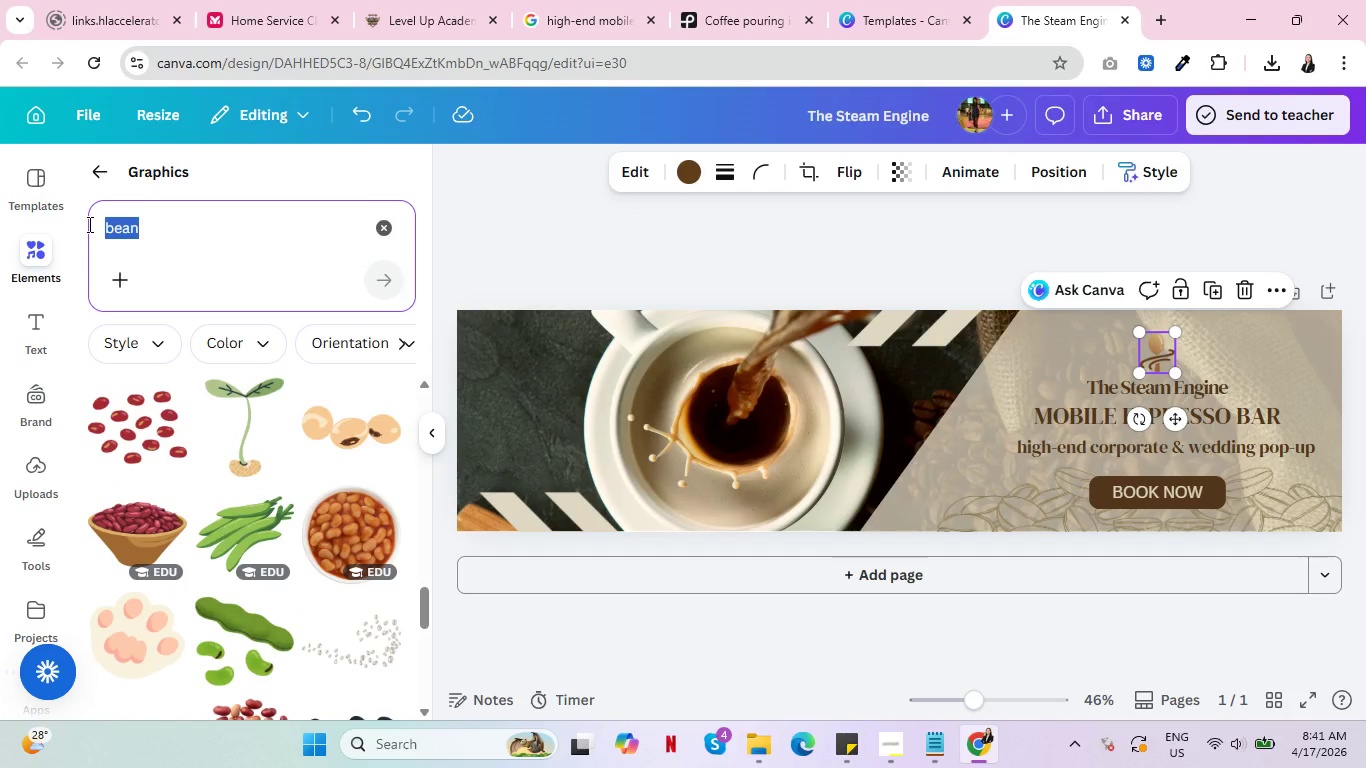 
type(coffee)
 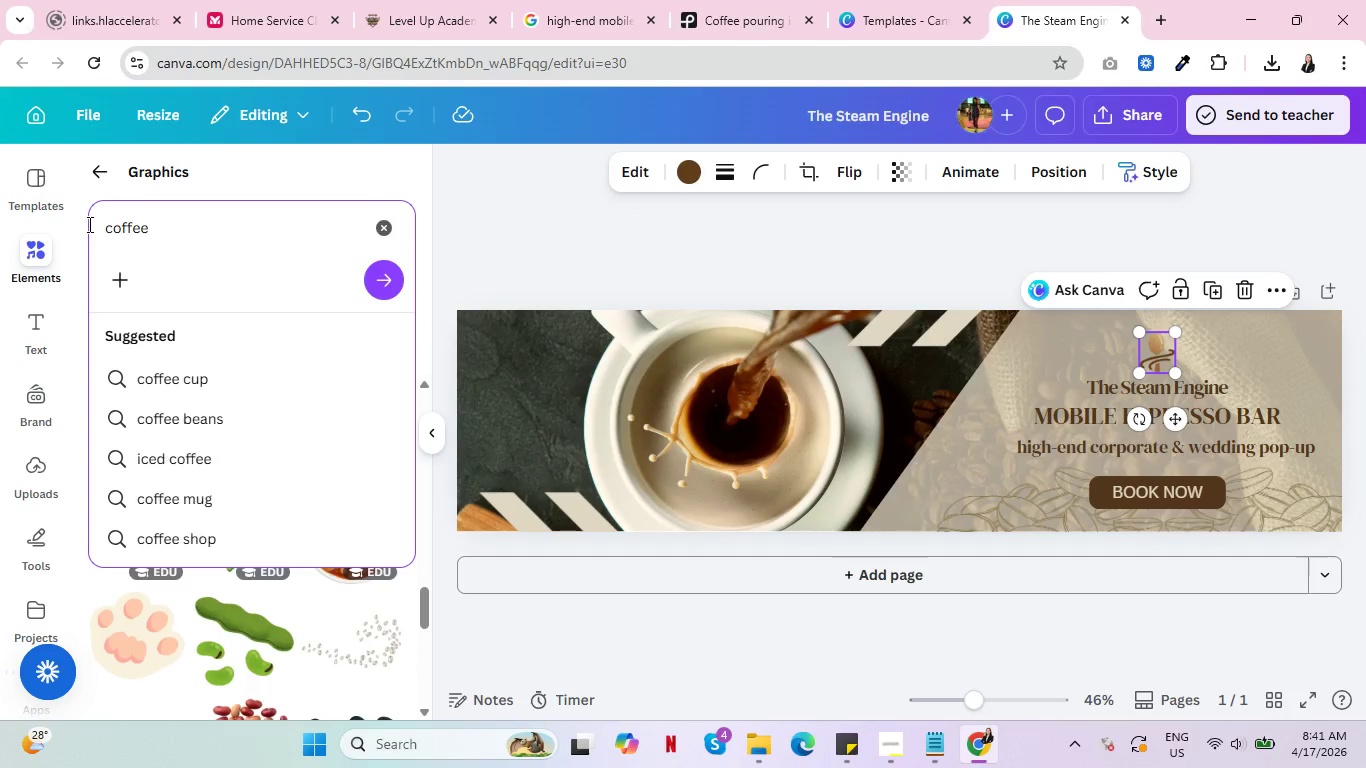 
key(Enter)
 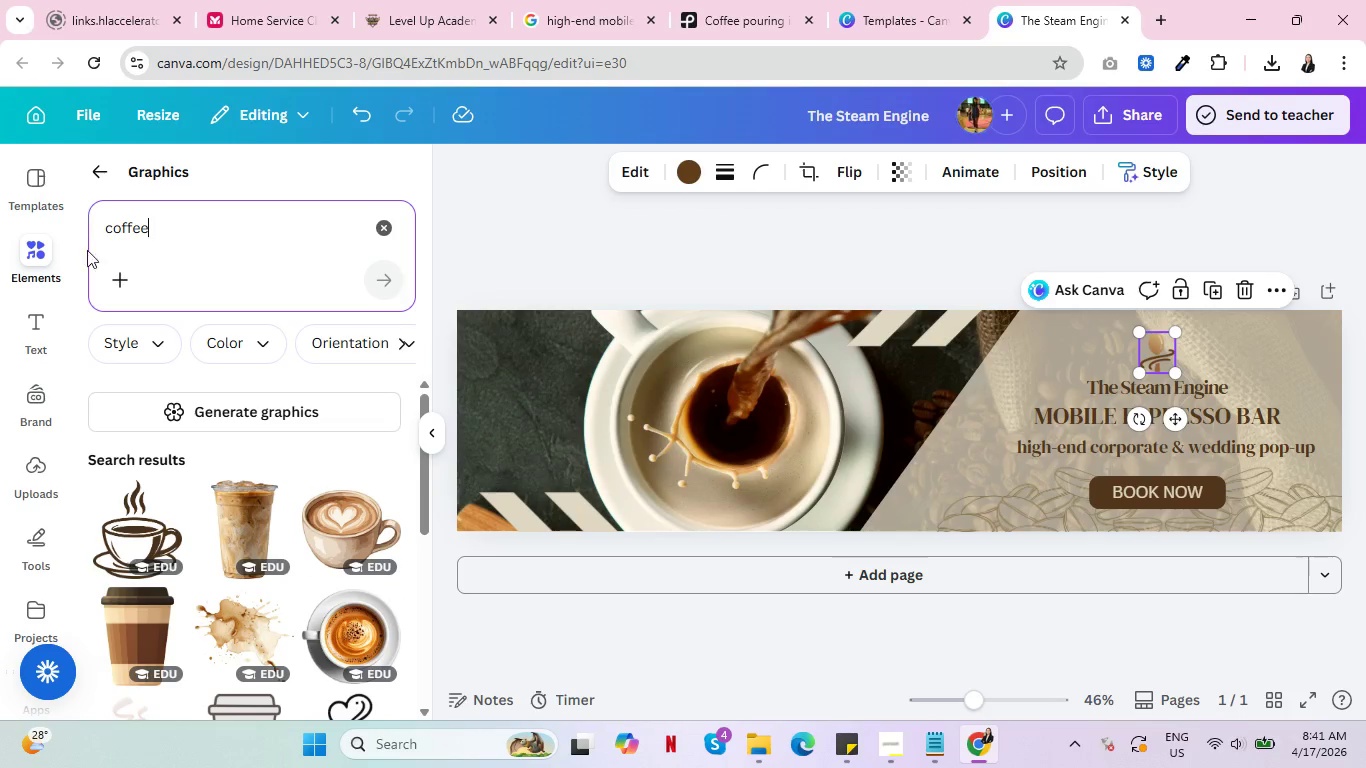 
scroll: coordinate [181, 573], scroll_direction: down, amount: 4.0
 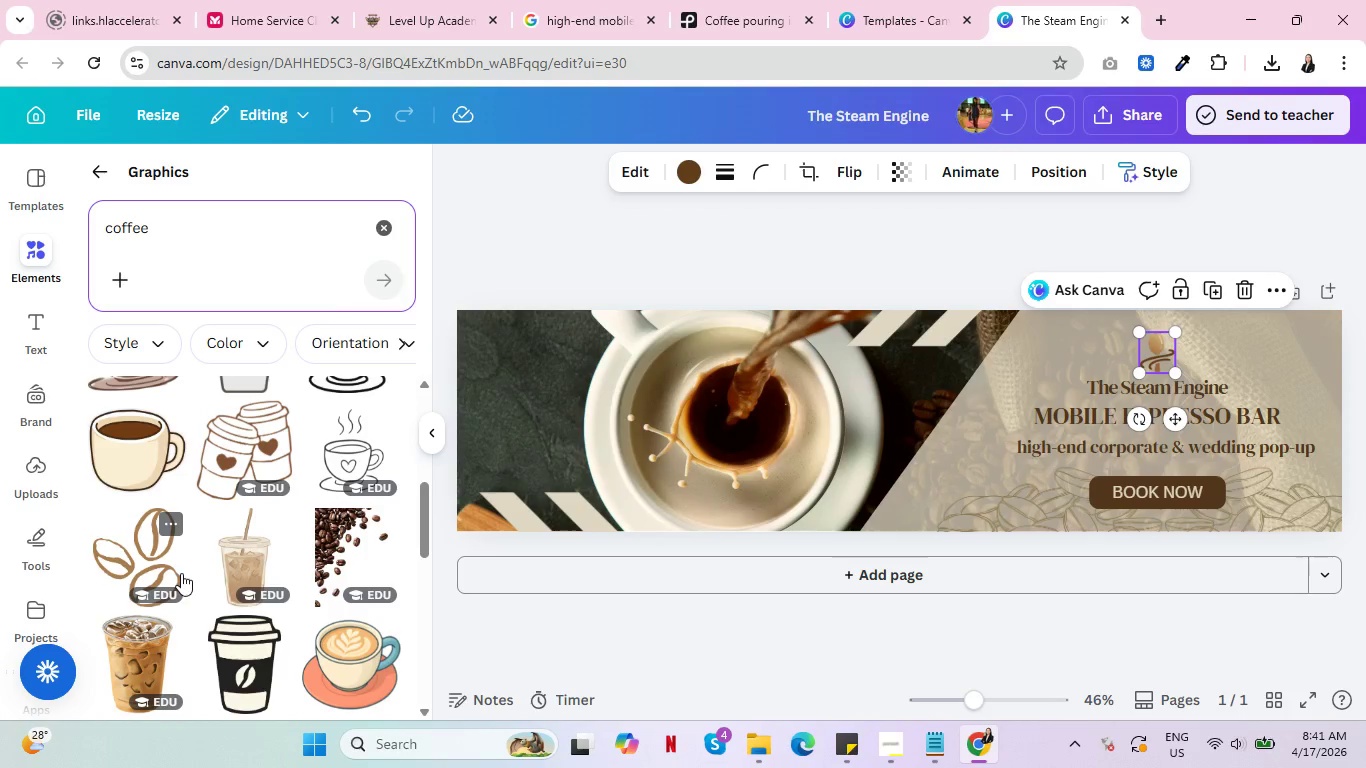 
scroll: coordinate [203, 569], scroll_direction: up, amount: 4.0
 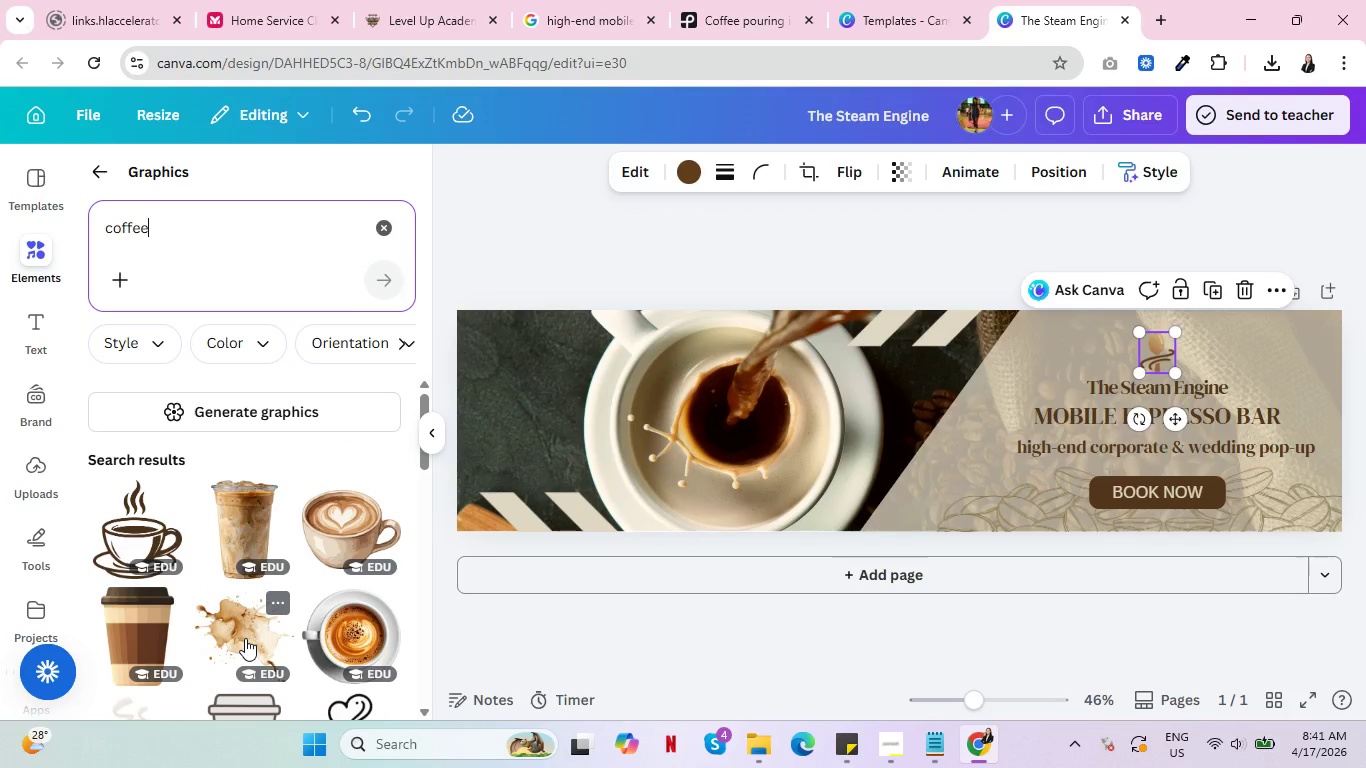 
scroll: coordinate [237, 639], scroll_direction: down, amount: 18.0
 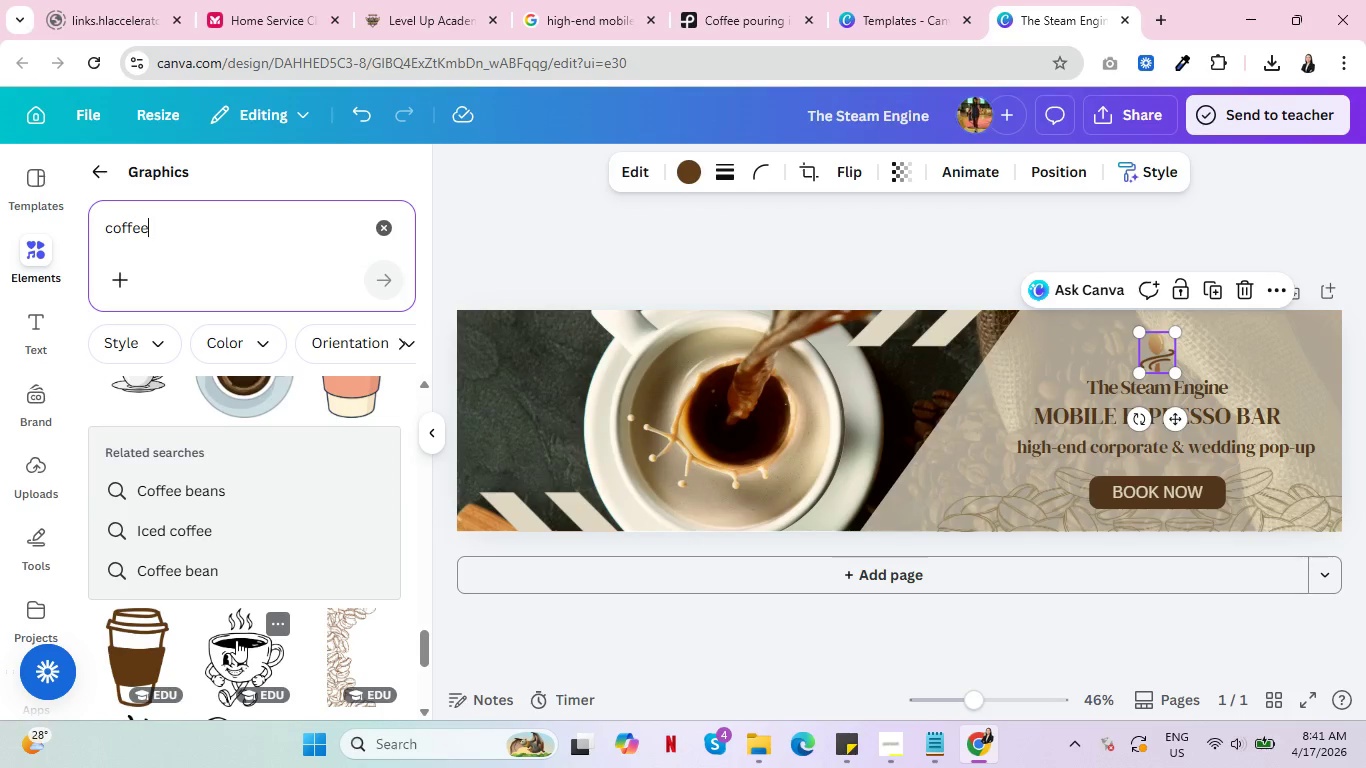 
scroll: coordinate [236, 640], scroll_direction: down, amount: 2.0
 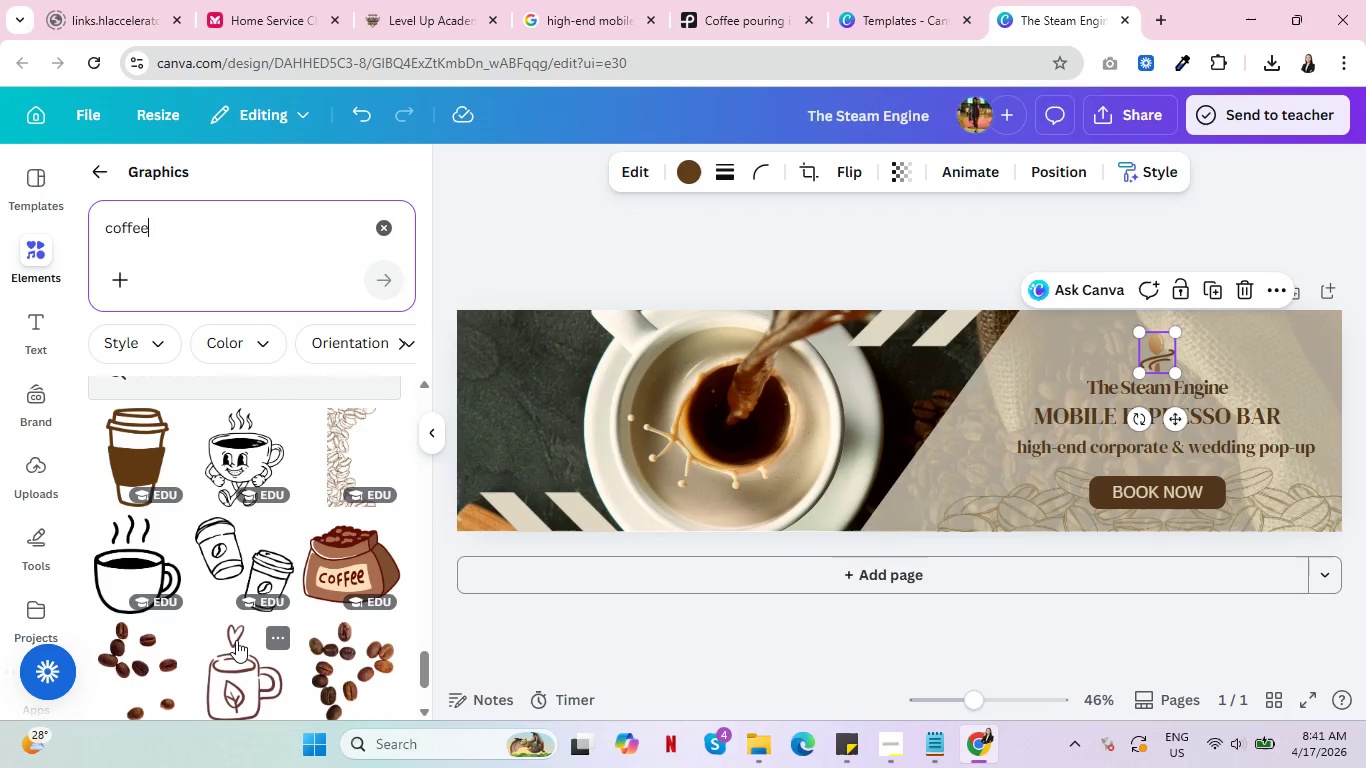 
wait(12.32)
 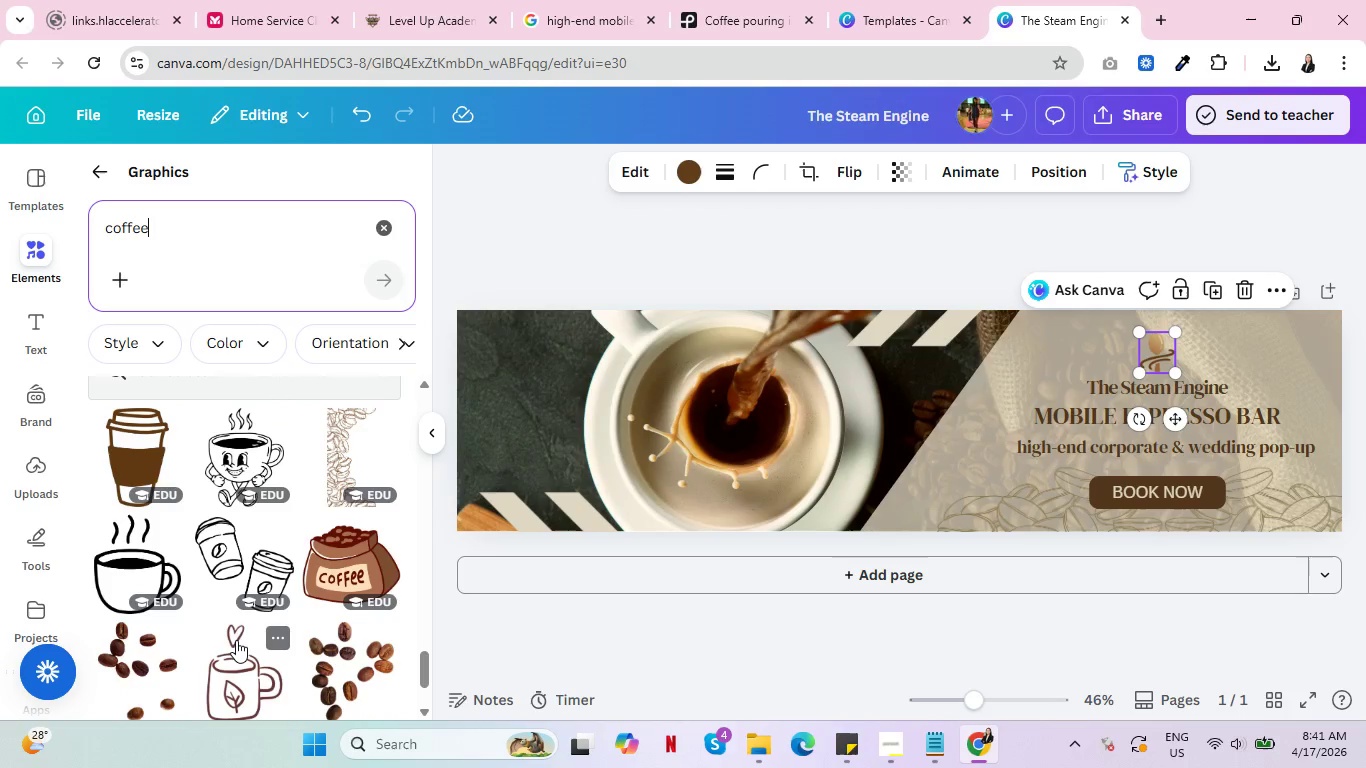 
scroll: coordinate [236, 640], scroll_direction: down, amount: 2.0
 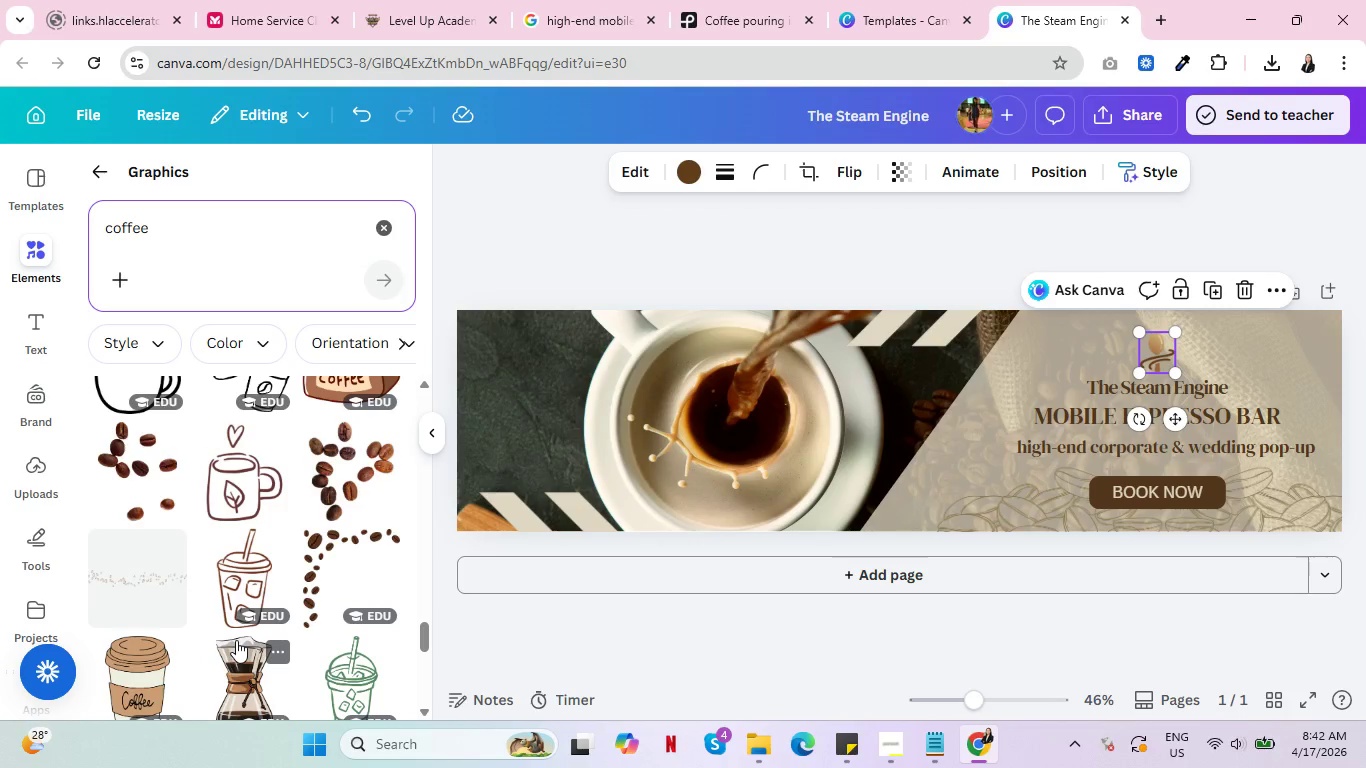 
wait(5.97)
 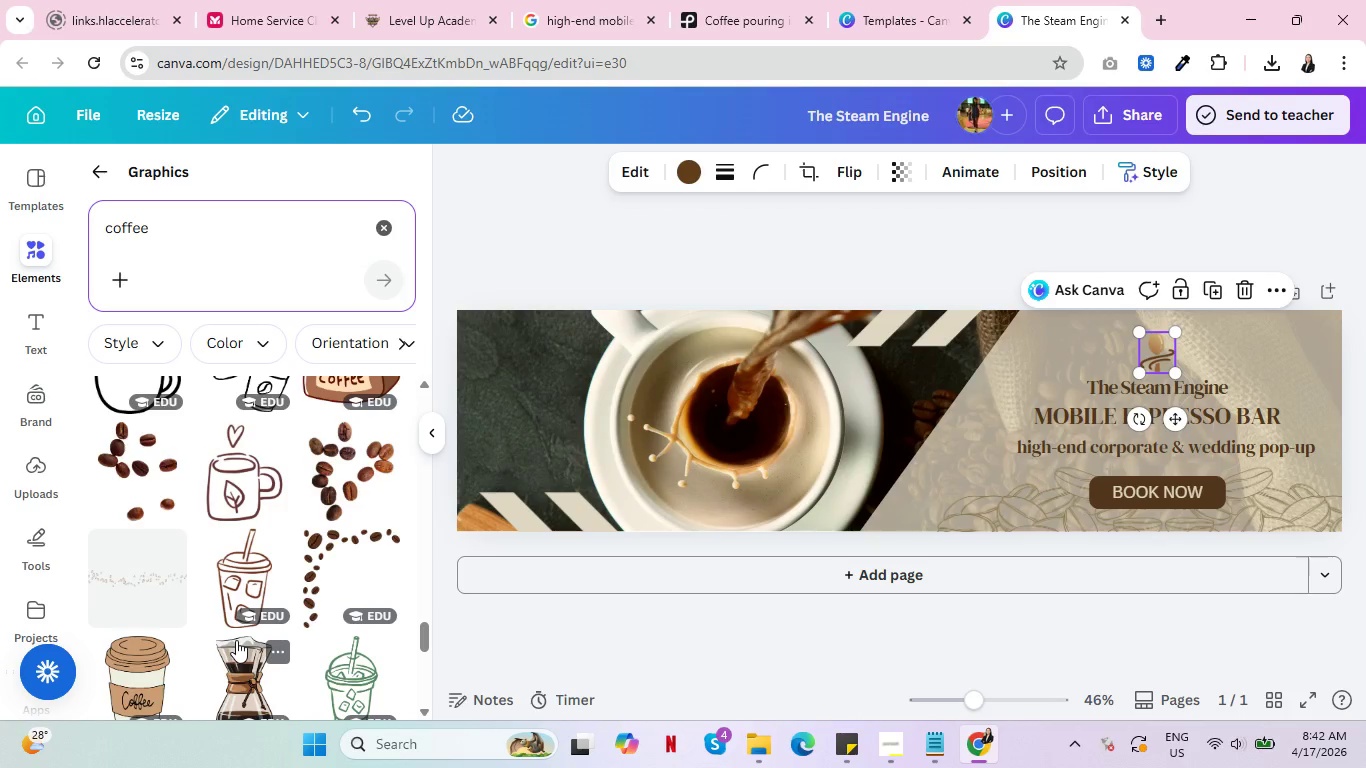 
scroll: coordinate [236, 640], scroll_direction: down, amount: 2.0
 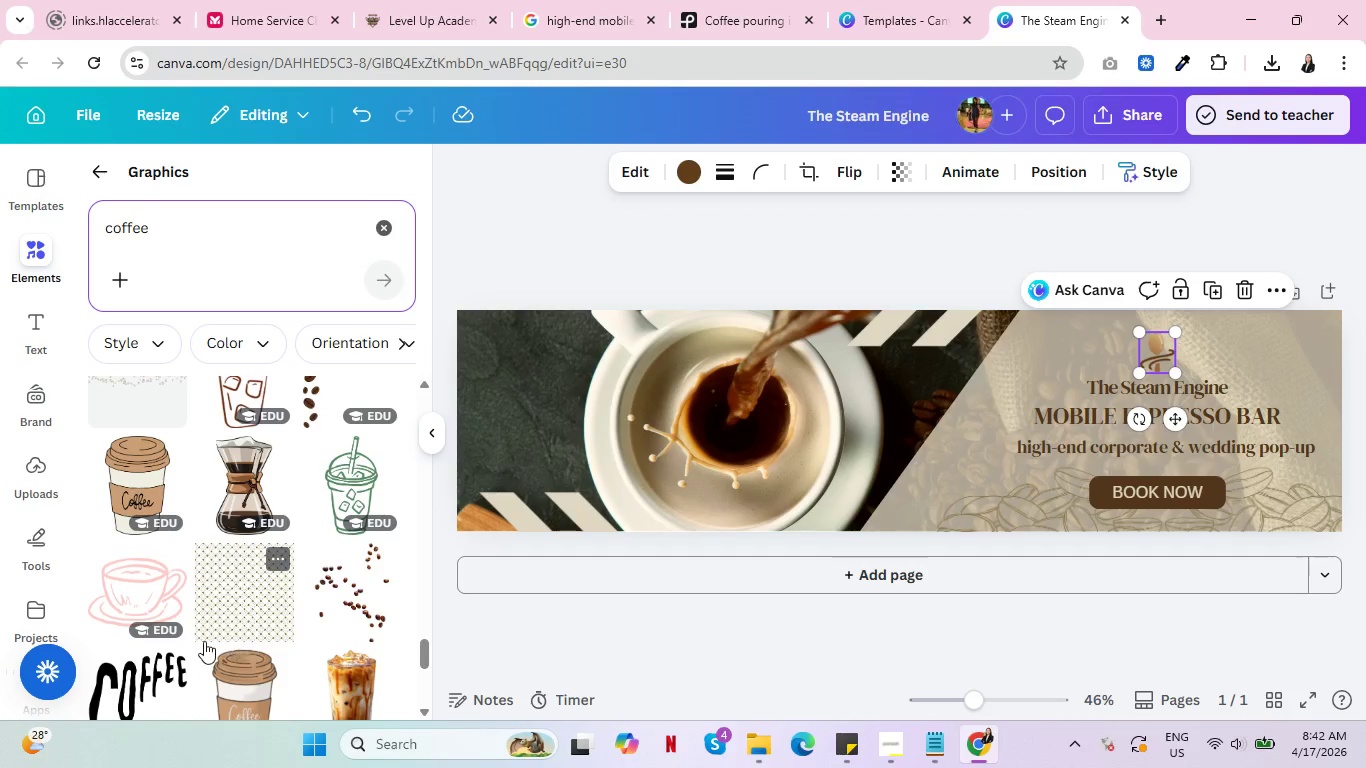 
wait(7.77)
 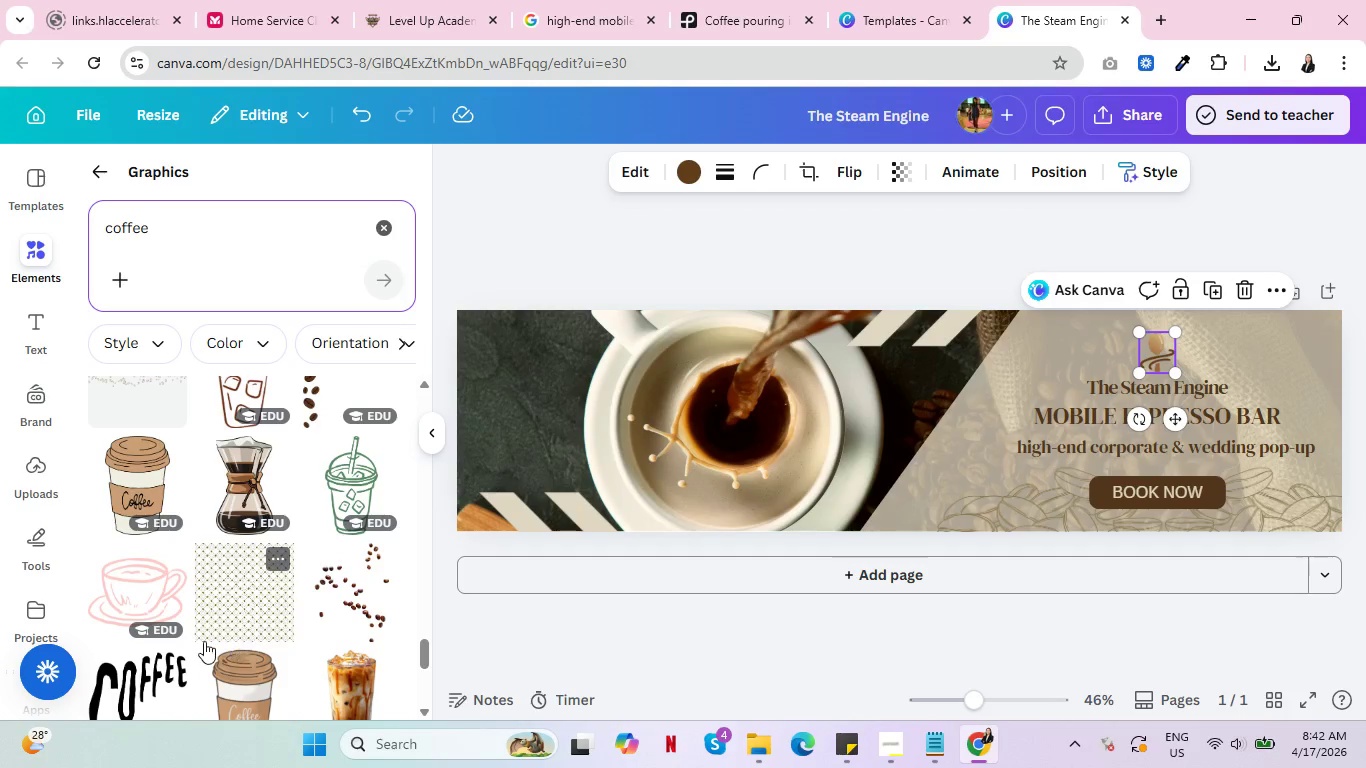 
scroll: coordinate [179, 577], scroll_direction: down, amount: 11.0
 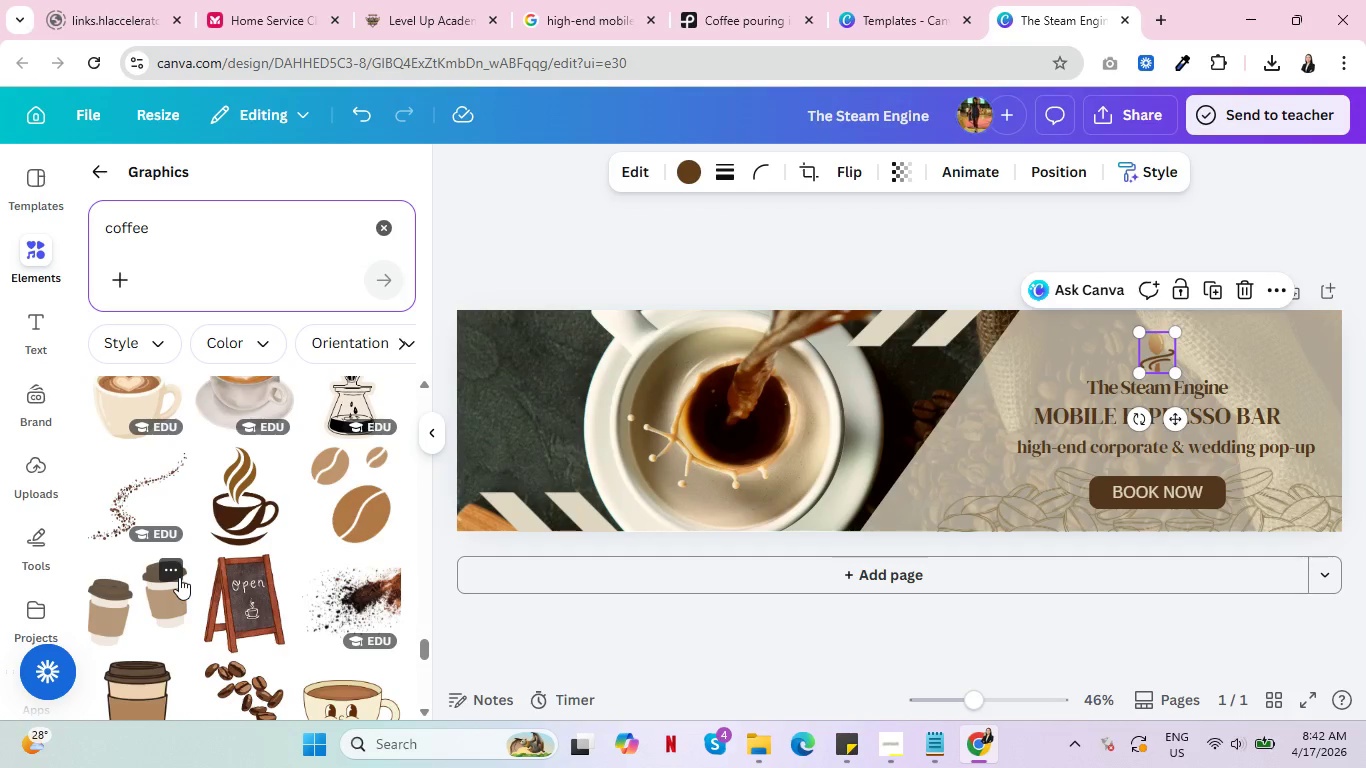 
scroll: coordinate [179, 582], scroll_direction: down, amount: 8.0
 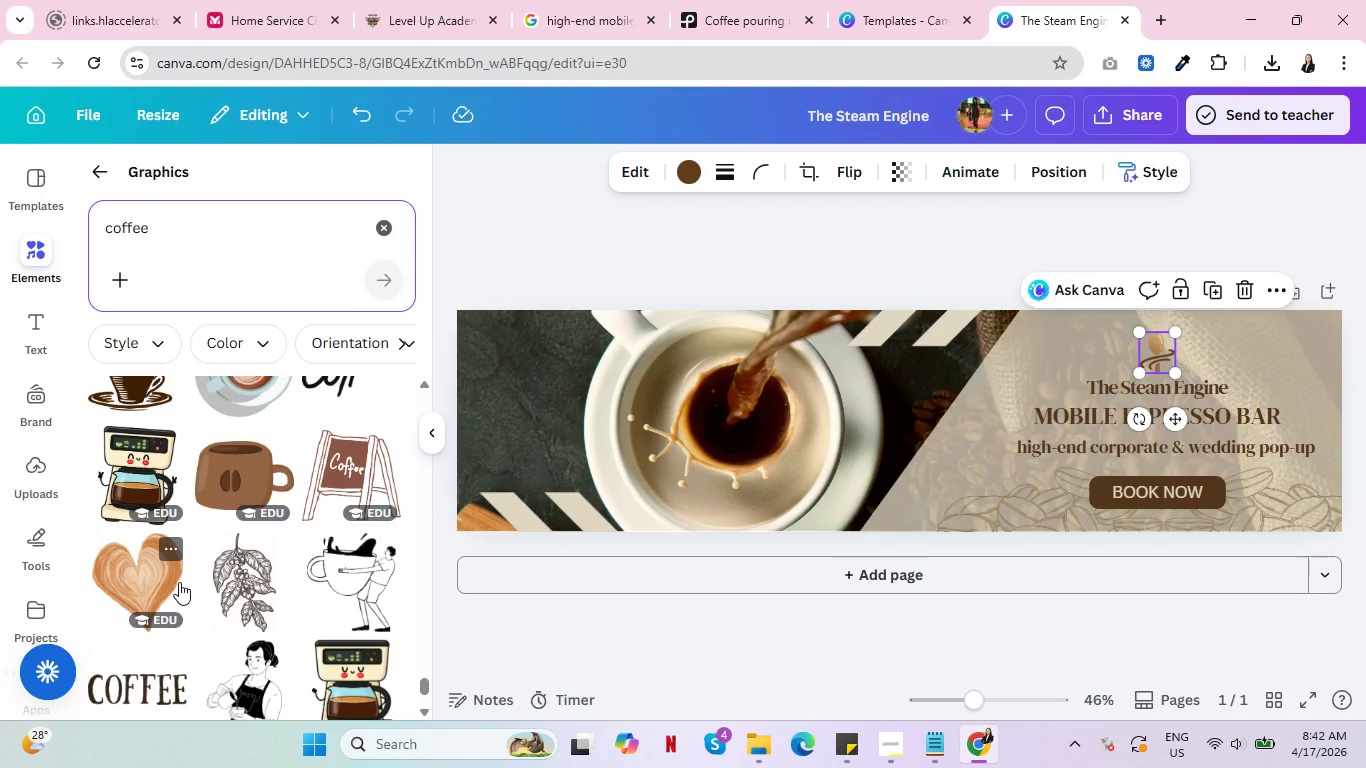 
scroll: coordinate [180, 578], scroll_direction: up, amount: 36.0
 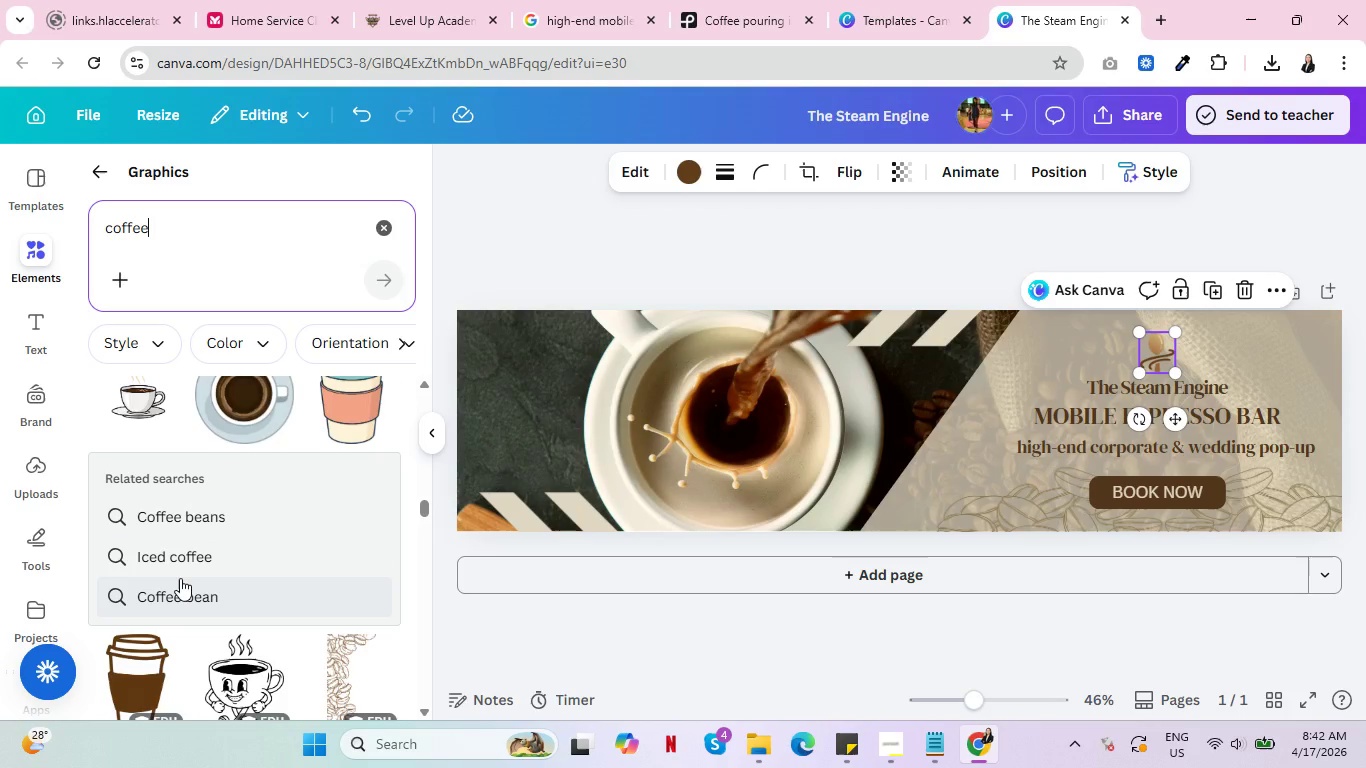 
scroll: coordinate [180, 578], scroll_direction: down, amount: 3.0
 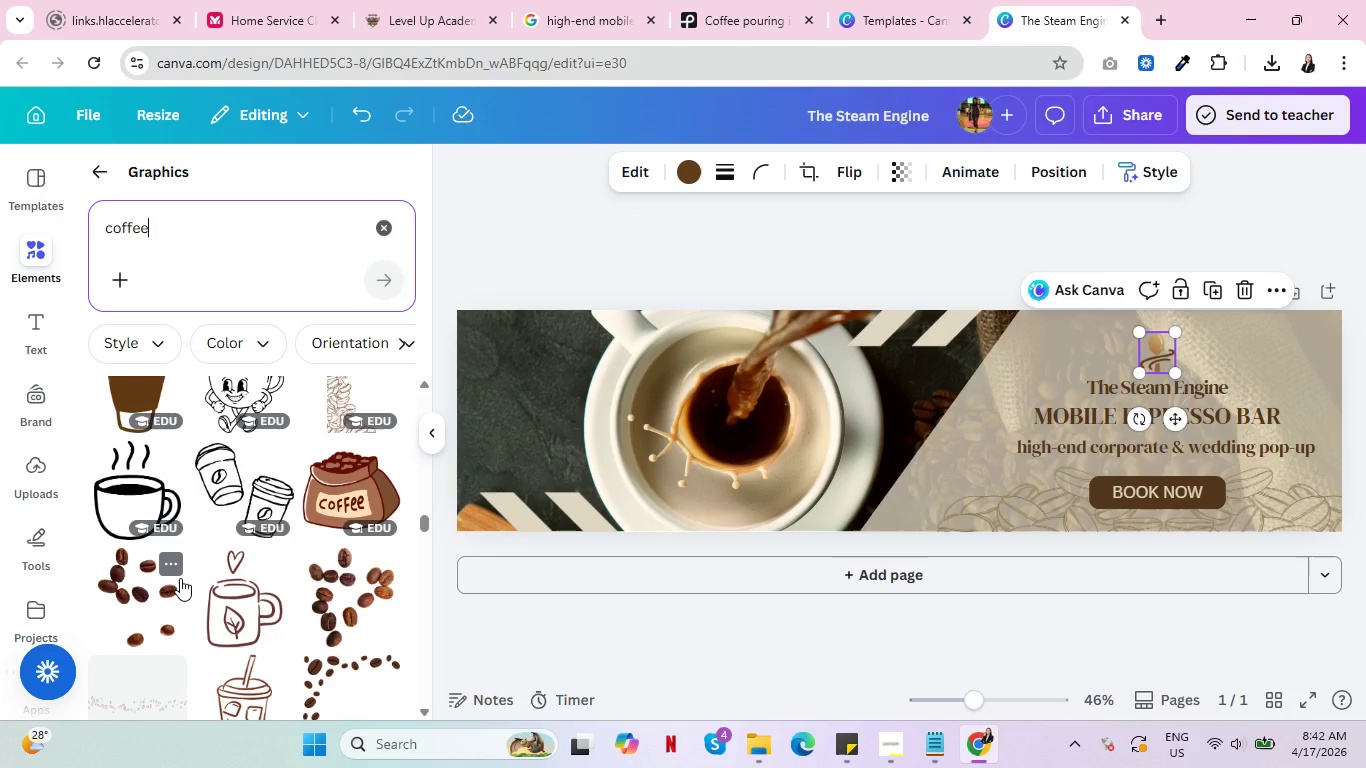 
wait(7.68)
 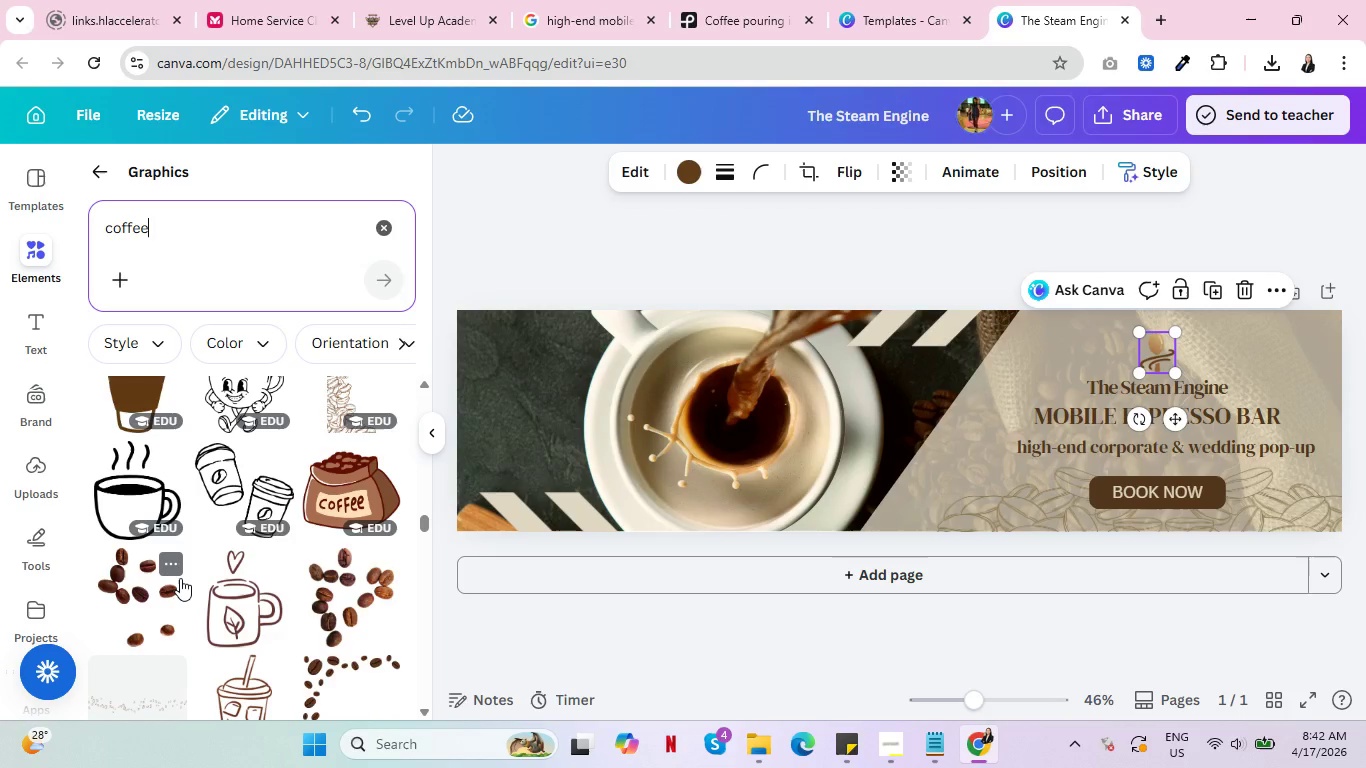 
scroll: coordinate [180, 578], scroll_direction: down, amount: 3.0
 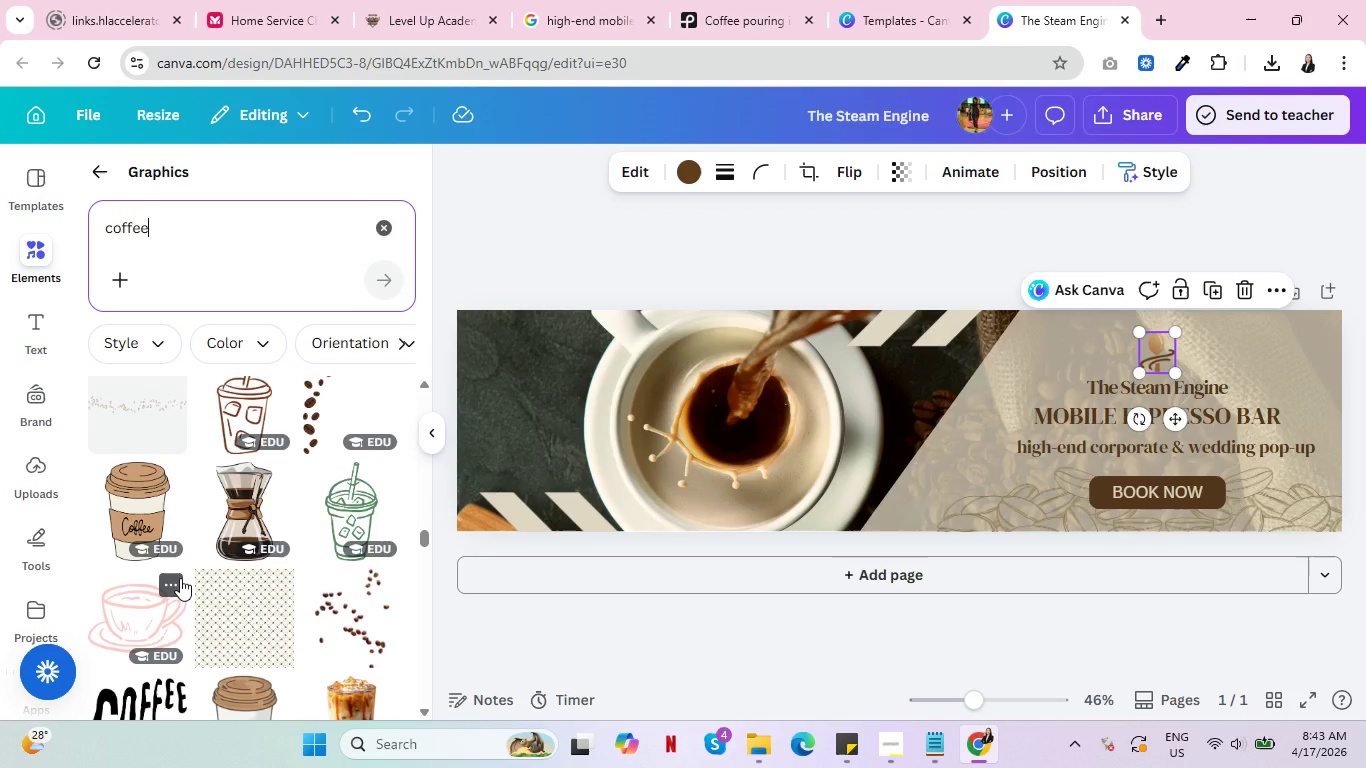 
wait(10.11)
 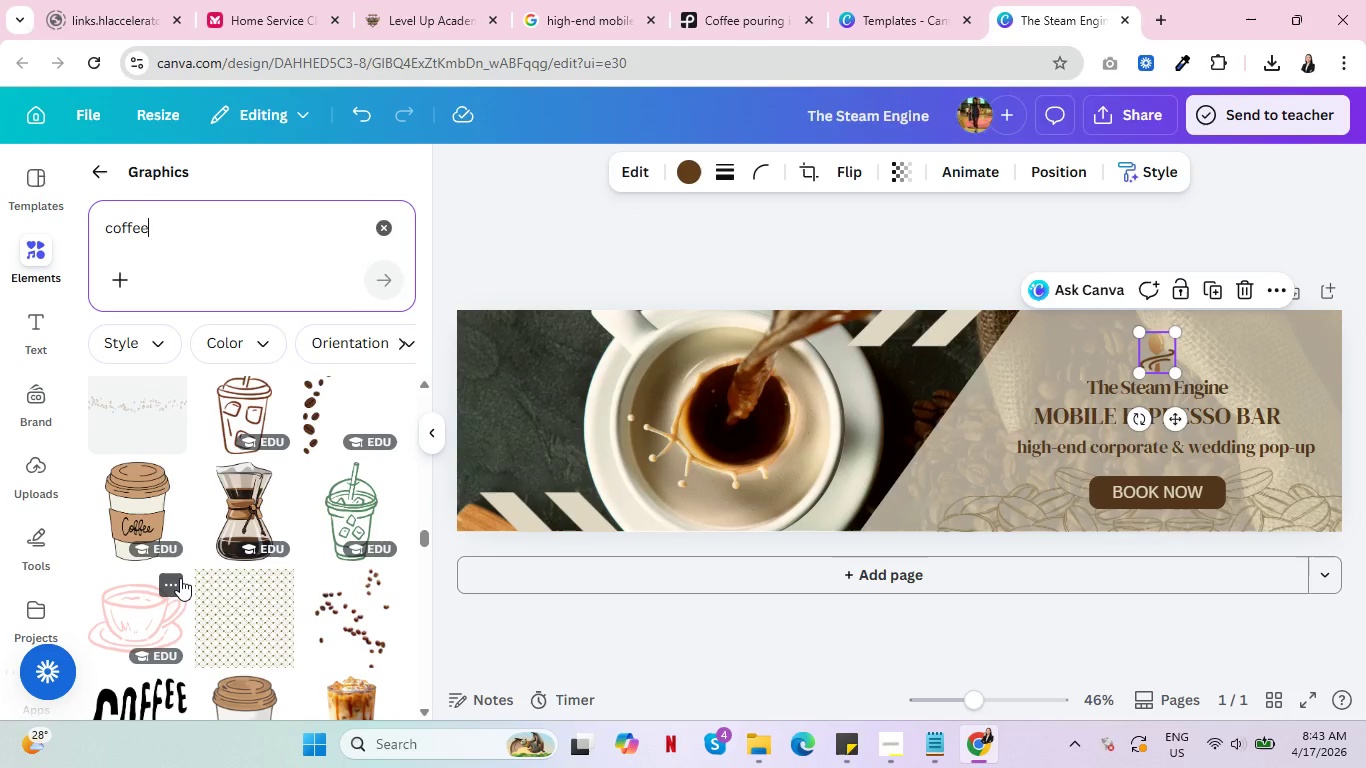 
scroll: coordinate [173, 585], scroll_direction: down, amount: 13.0
 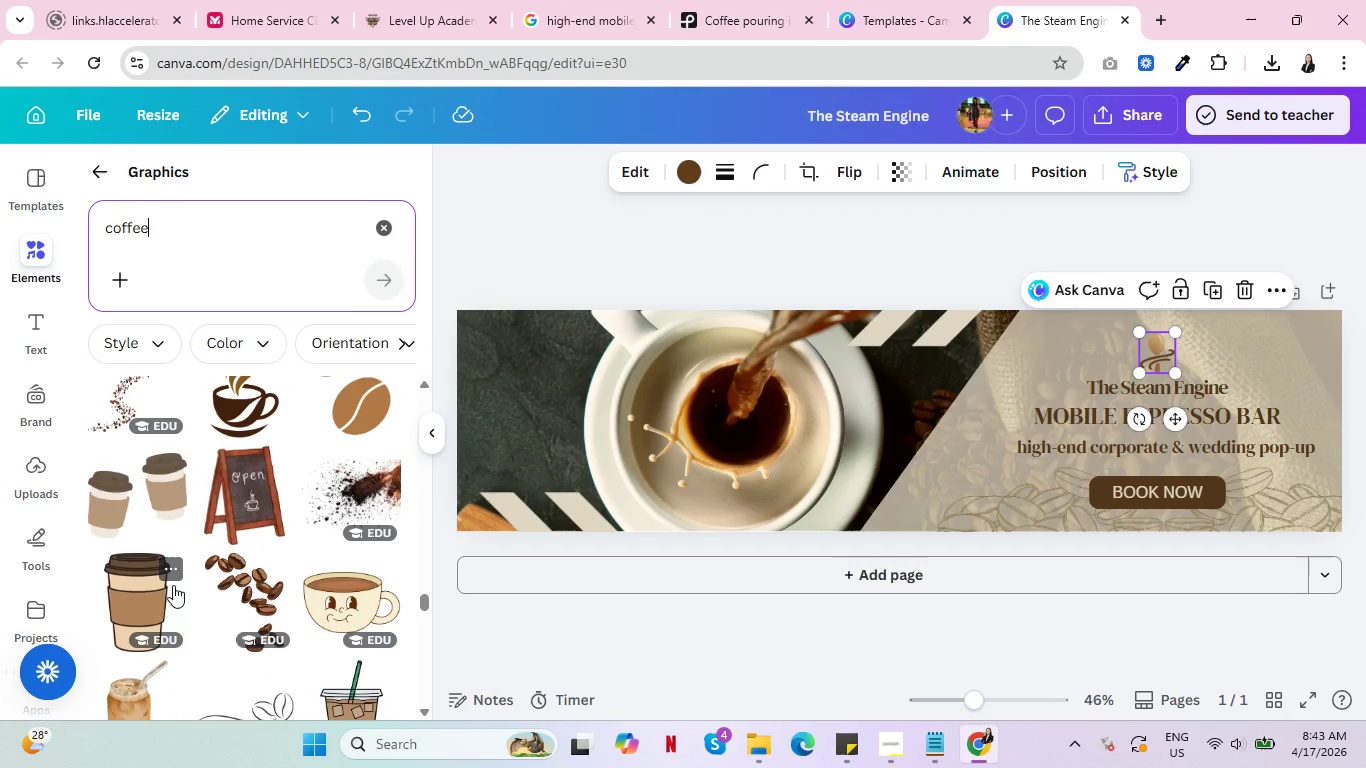 
scroll: coordinate [173, 585], scroll_direction: down, amount: 4.0
 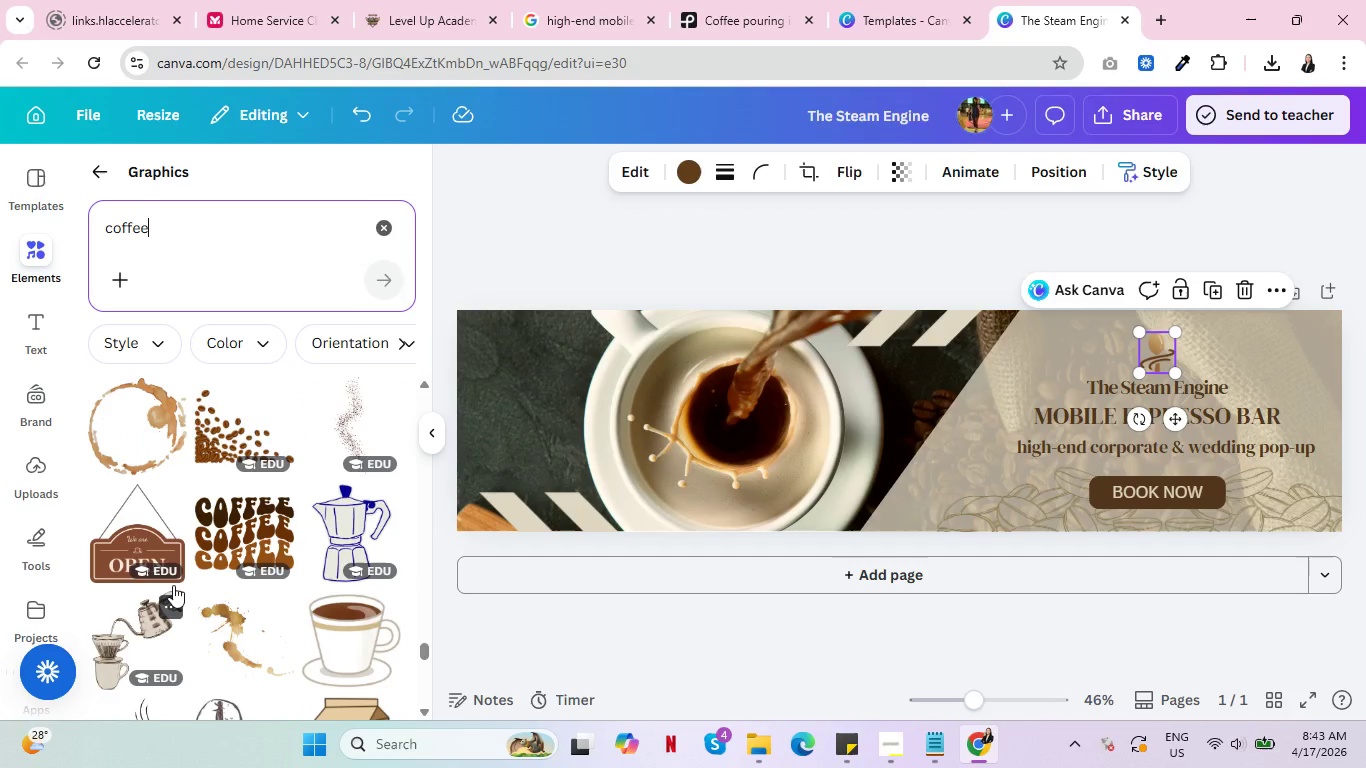 
scroll: coordinate [173, 585], scroll_direction: up, amount: 1.0
 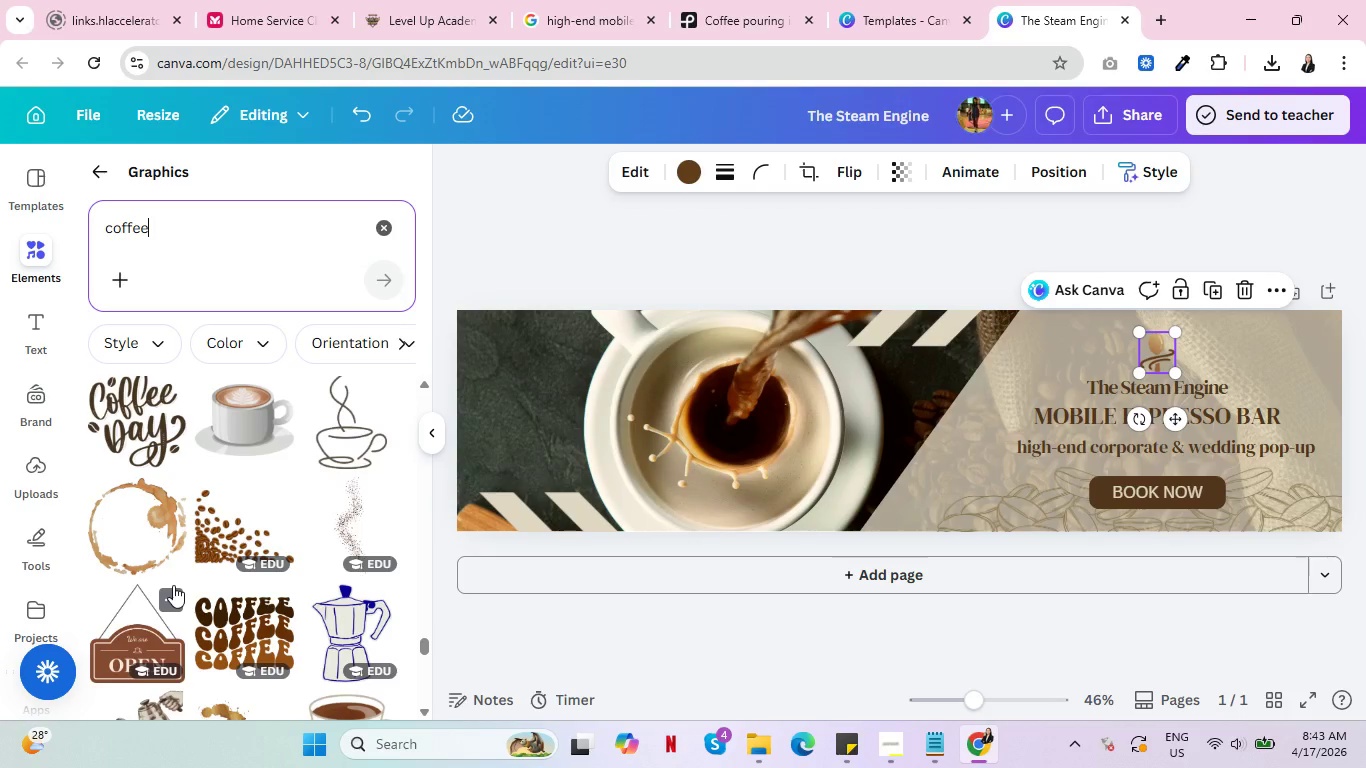 
wait(6.54)
 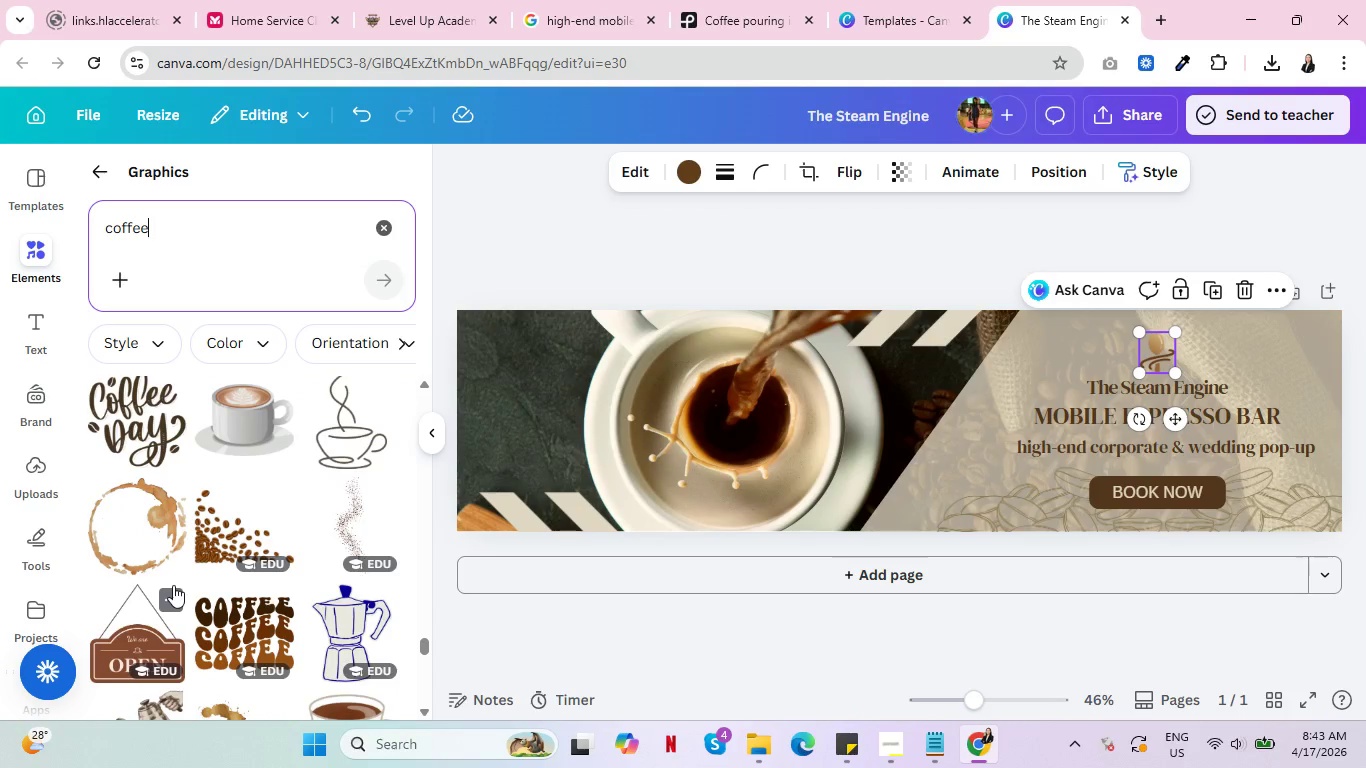 
scroll: coordinate [173, 585], scroll_direction: down, amount: 2.0
 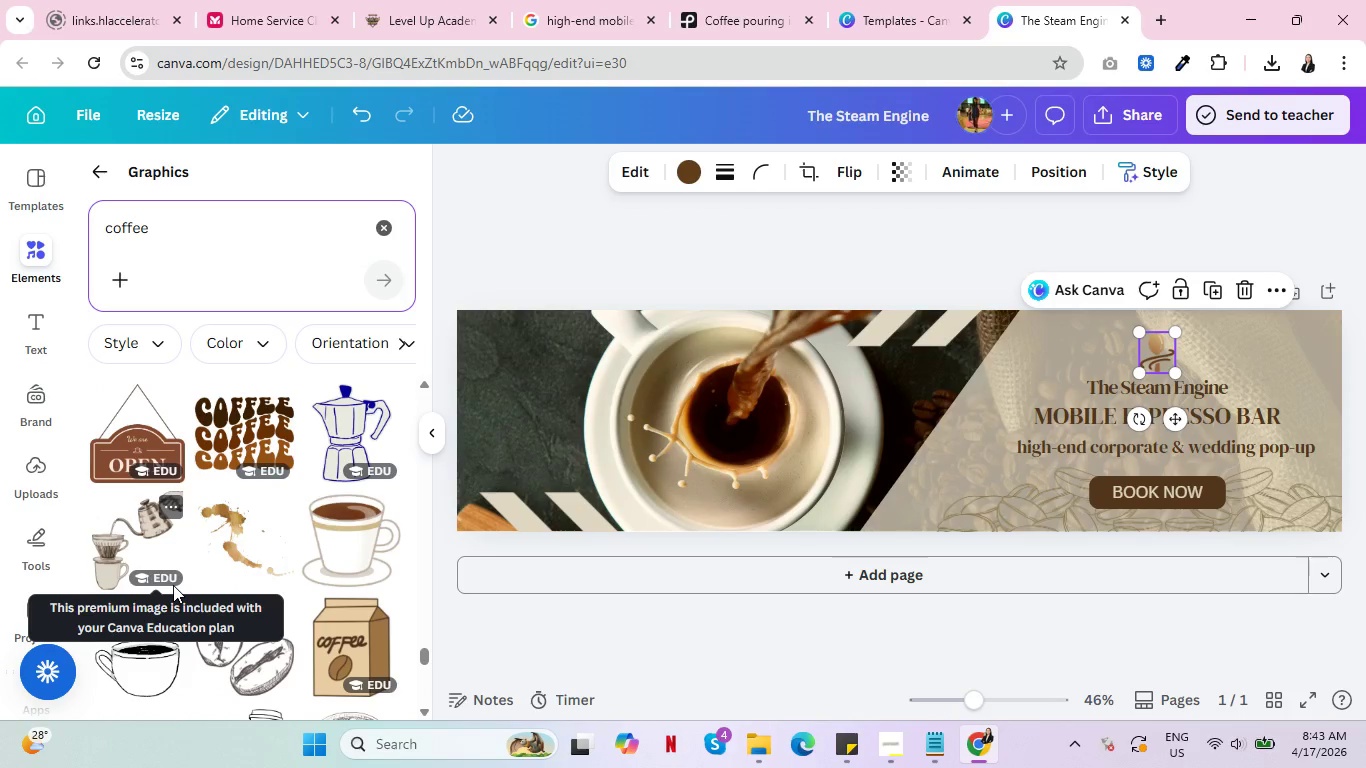 
wait(10.39)
 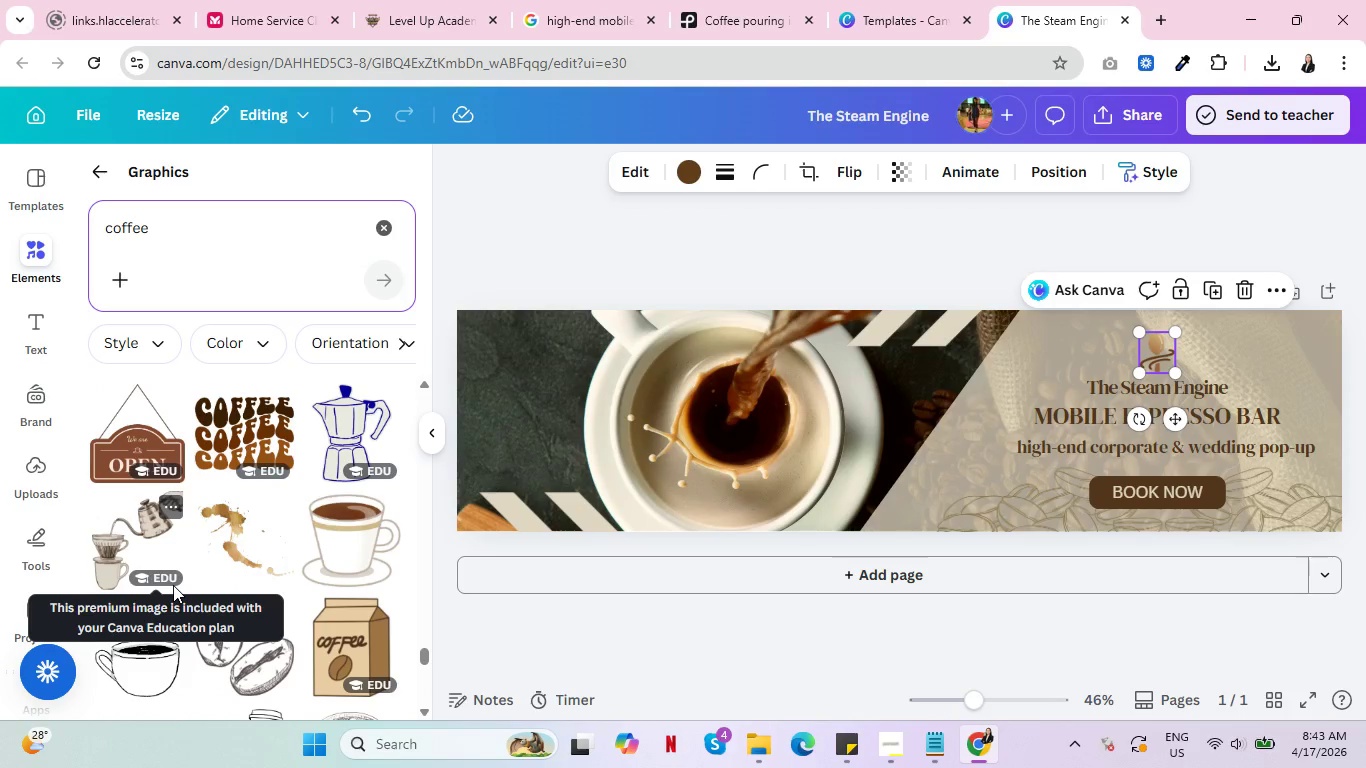 
scroll: coordinate [173, 585], scroll_direction: down, amount: 6.0
 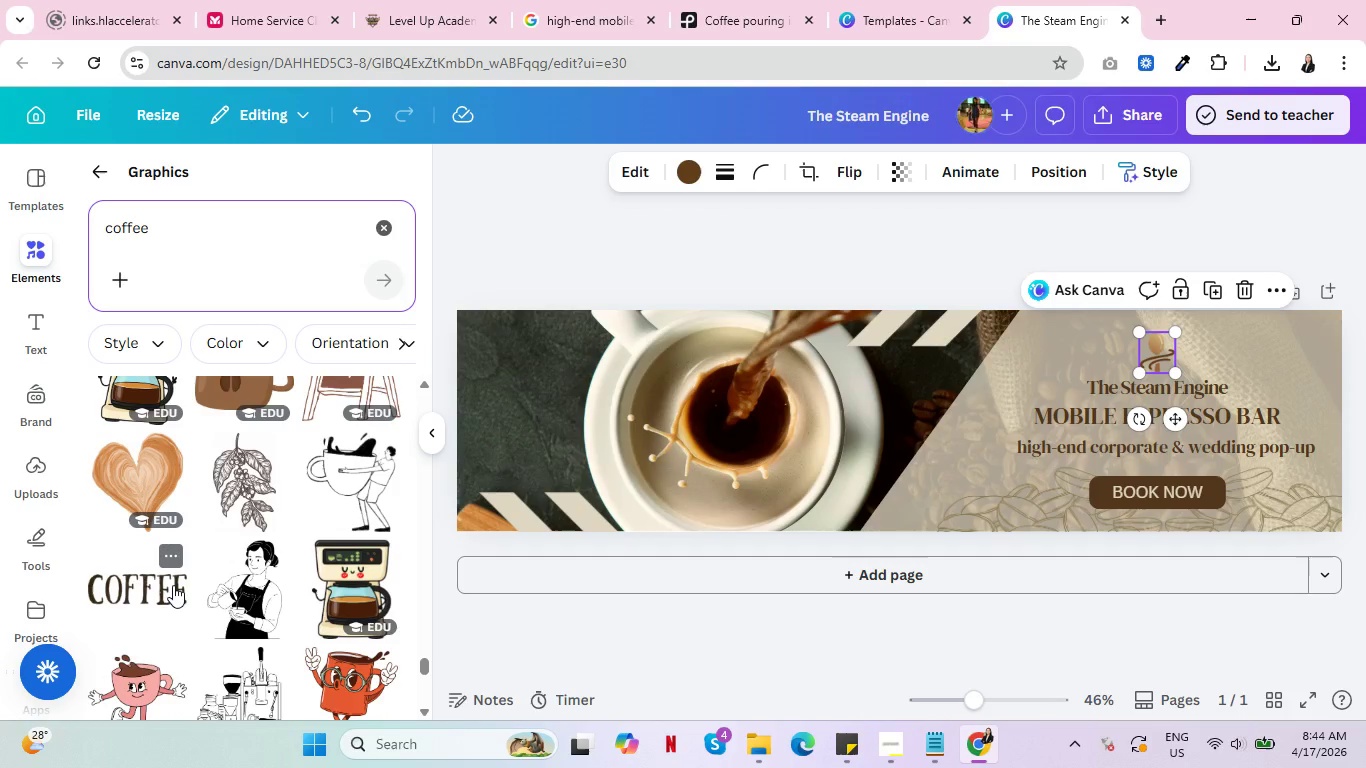 
wait(5.14)
 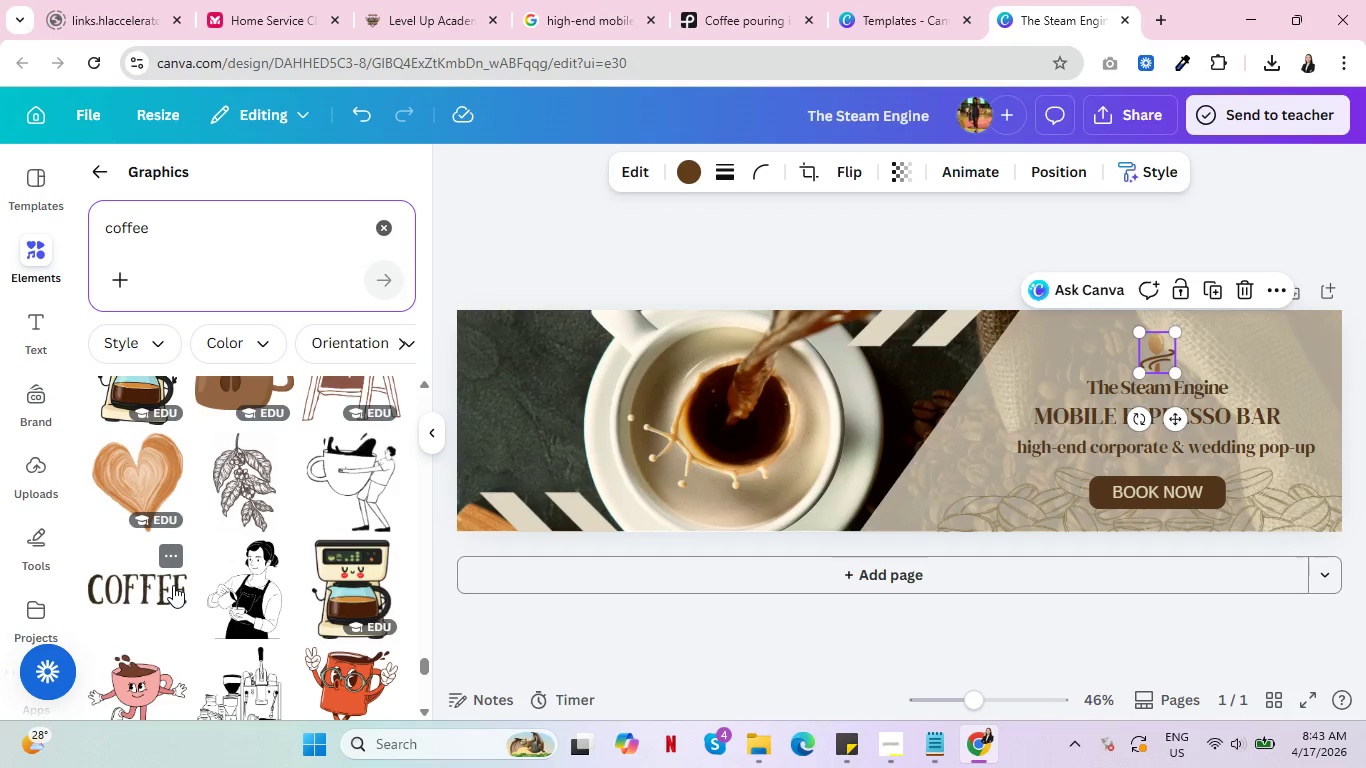 
scroll: coordinate [173, 585], scroll_direction: down, amount: 7.0
 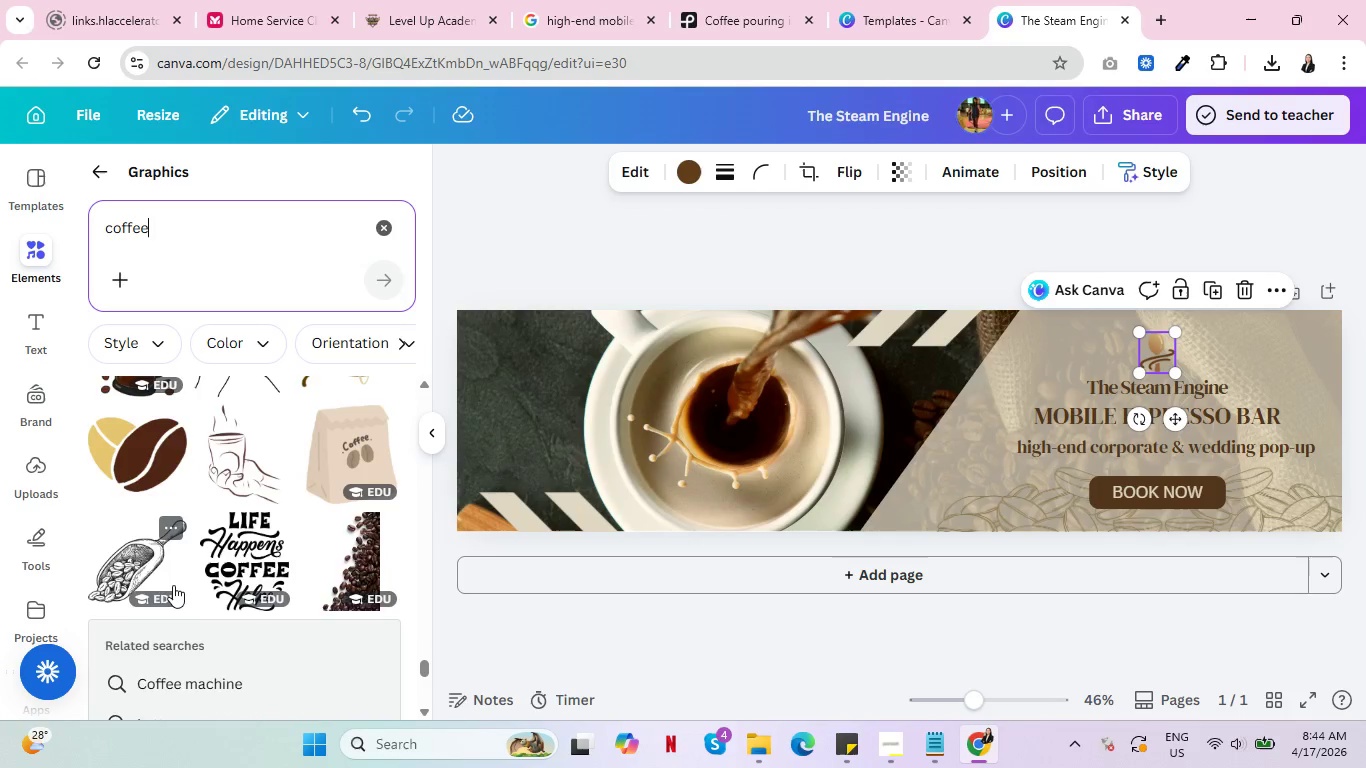 
scroll: coordinate [173, 585], scroll_direction: up, amount: 5.0
 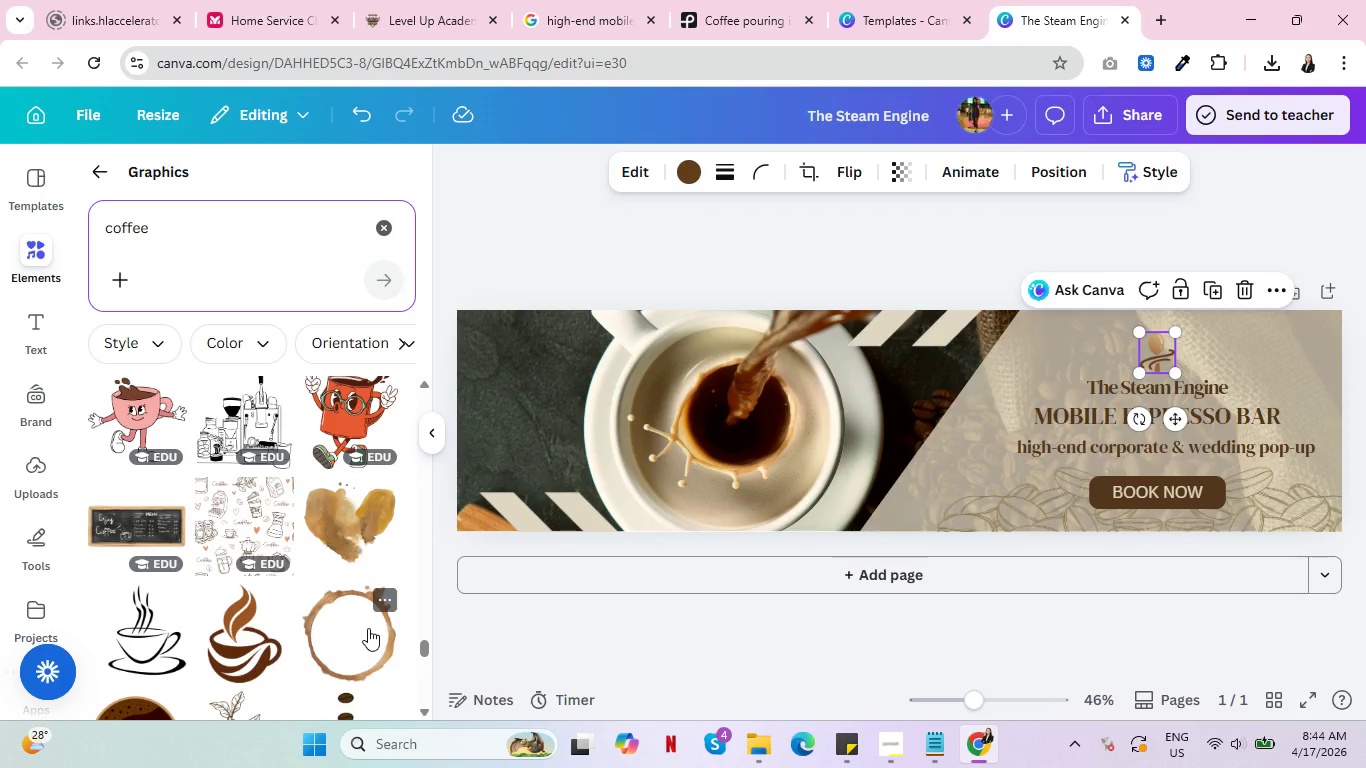 
left_click([368, 628])
 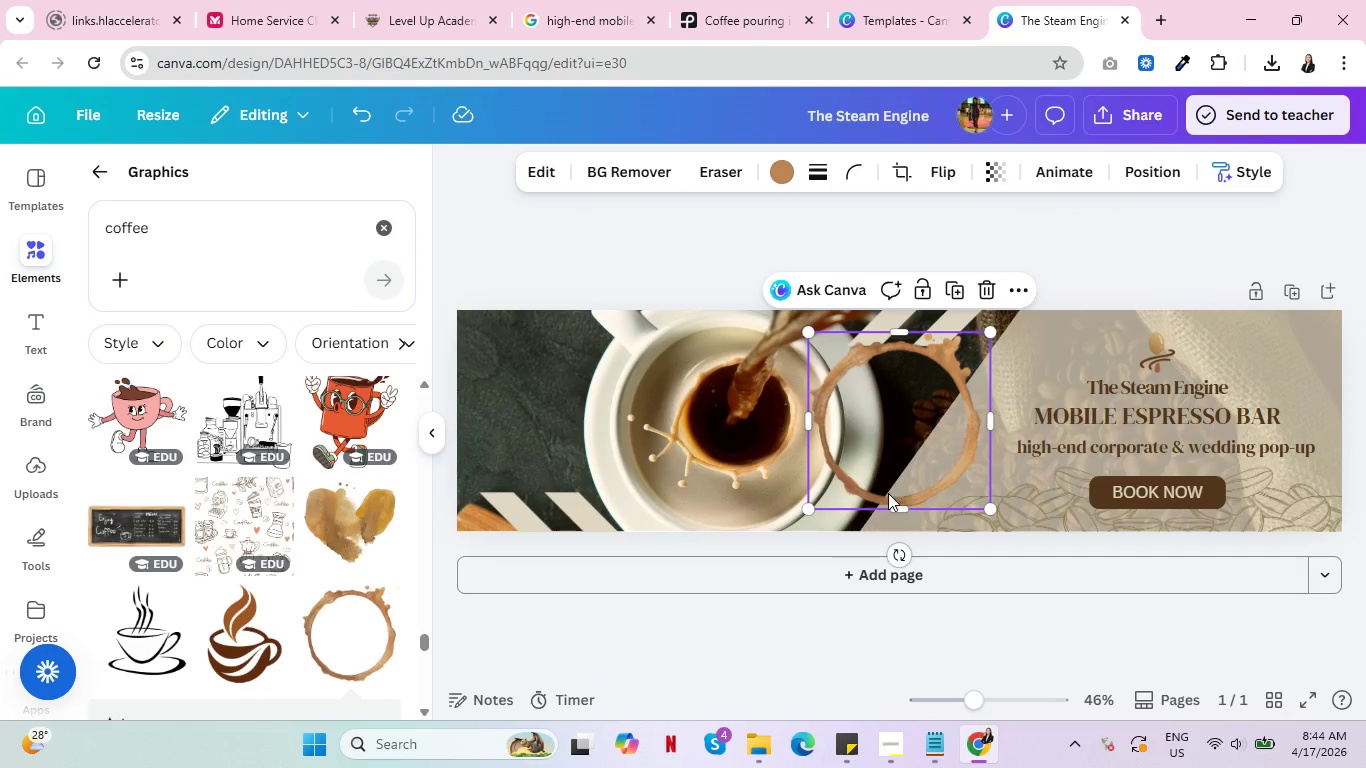 
left_click_drag(start_coordinate=[884, 496], to_coordinate=[807, 511])
 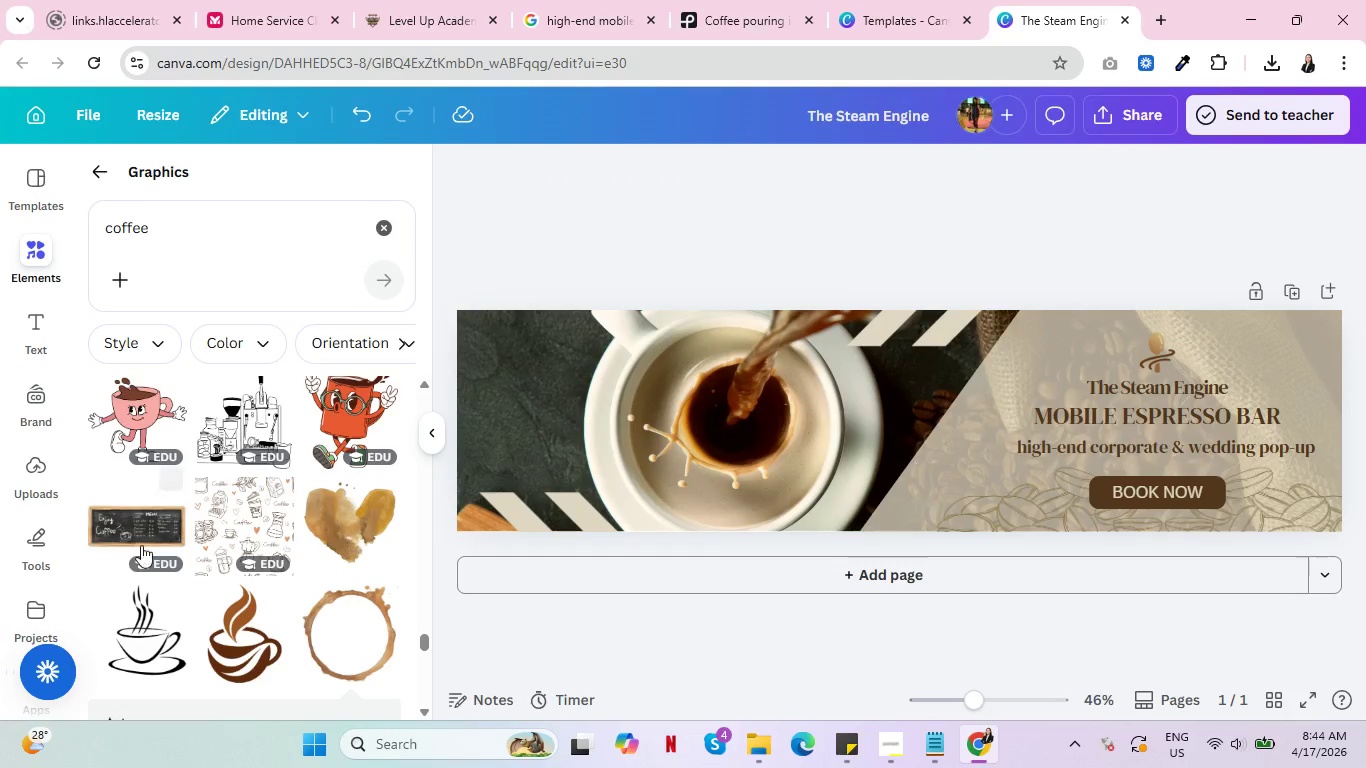 
scroll: coordinate [845, 439], scroll_direction: up, amount: 1.0
 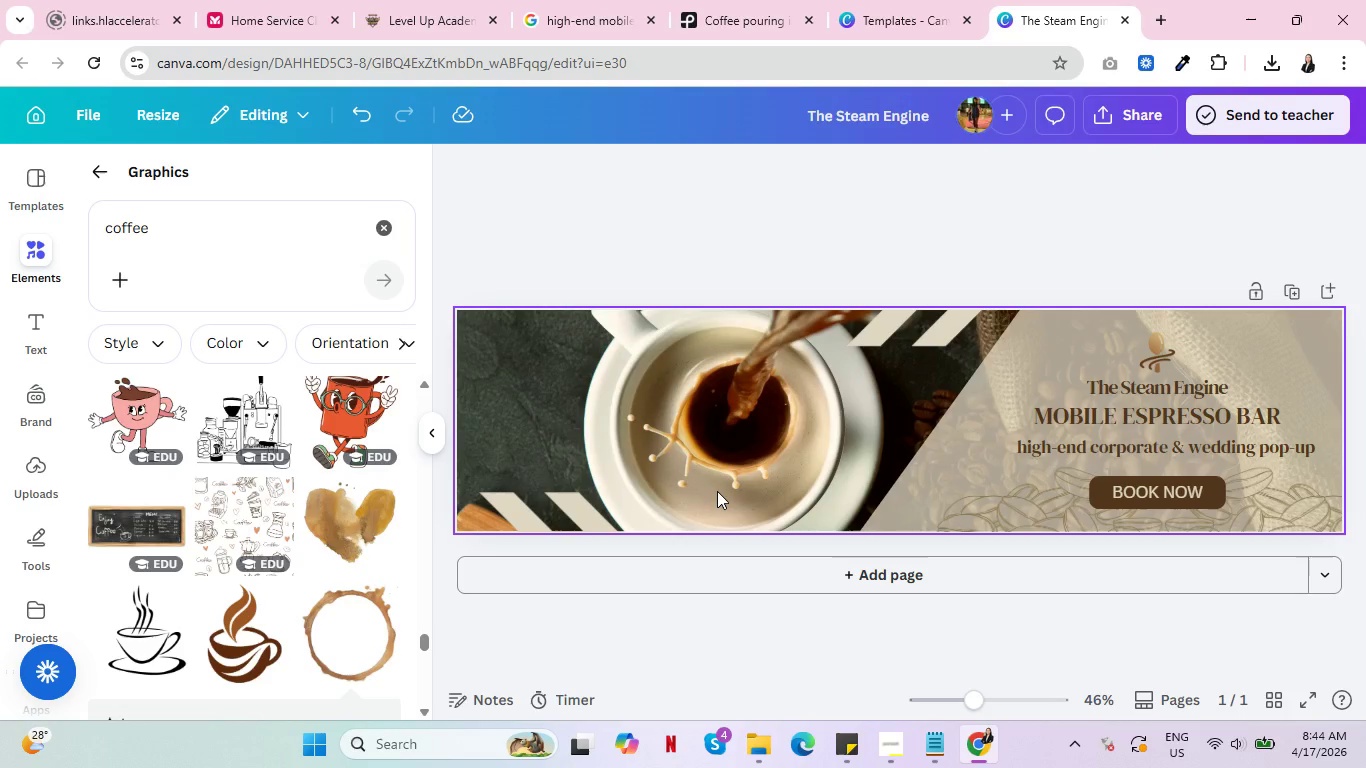 
wait(30.39)
 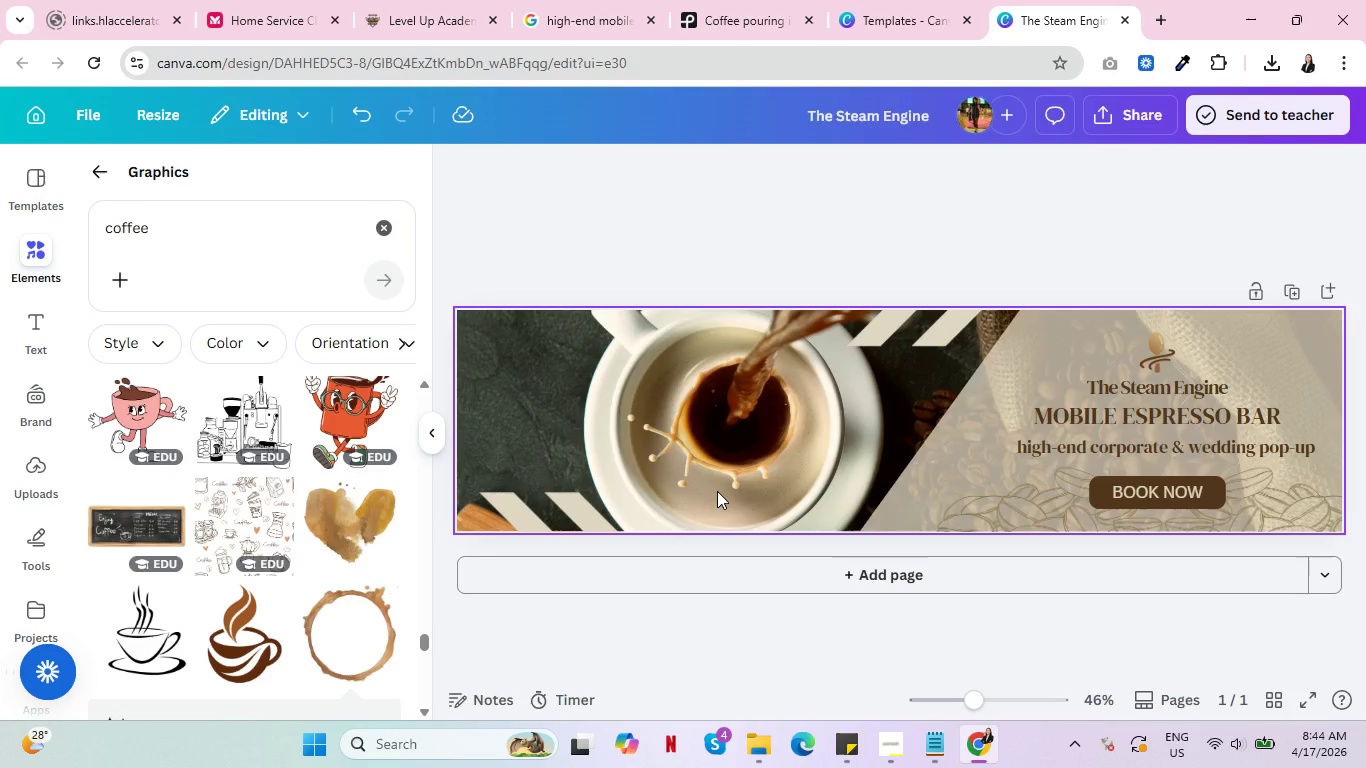 
scroll: coordinate [146, 504], scroll_direction: down, amount: 3.0
 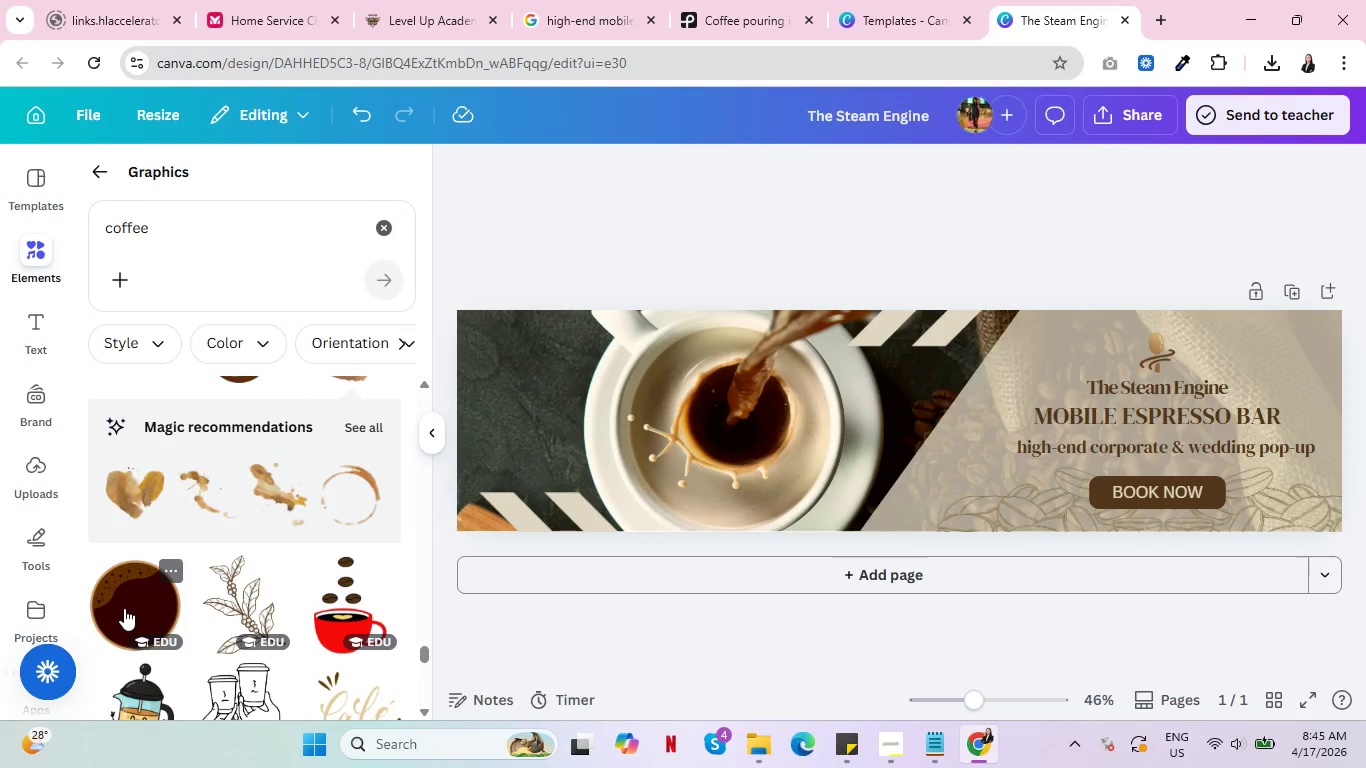 
scroll: coordinate [121, 608], scroll_direction: none, amount: 0.0
 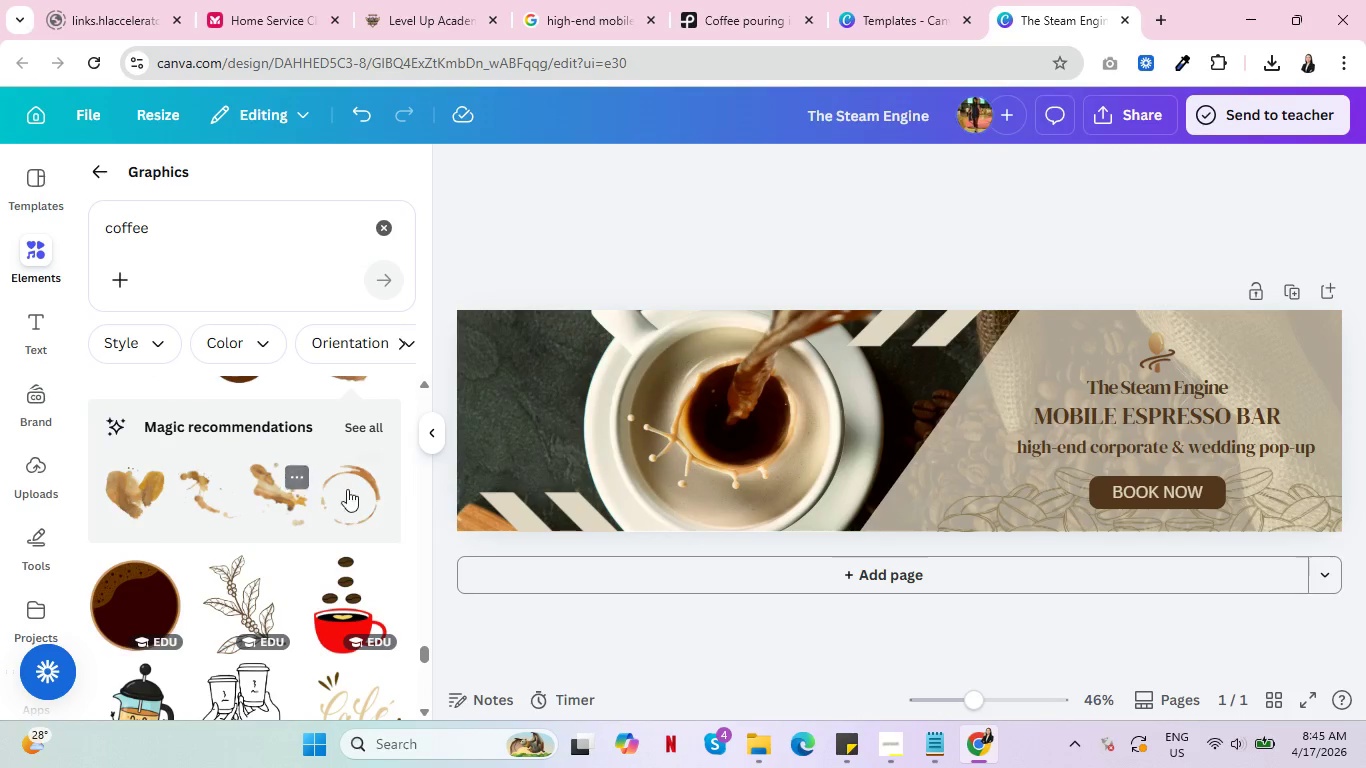 
scroll: coordinate [334, 534], scroll_direction: down, amount: 3.0
 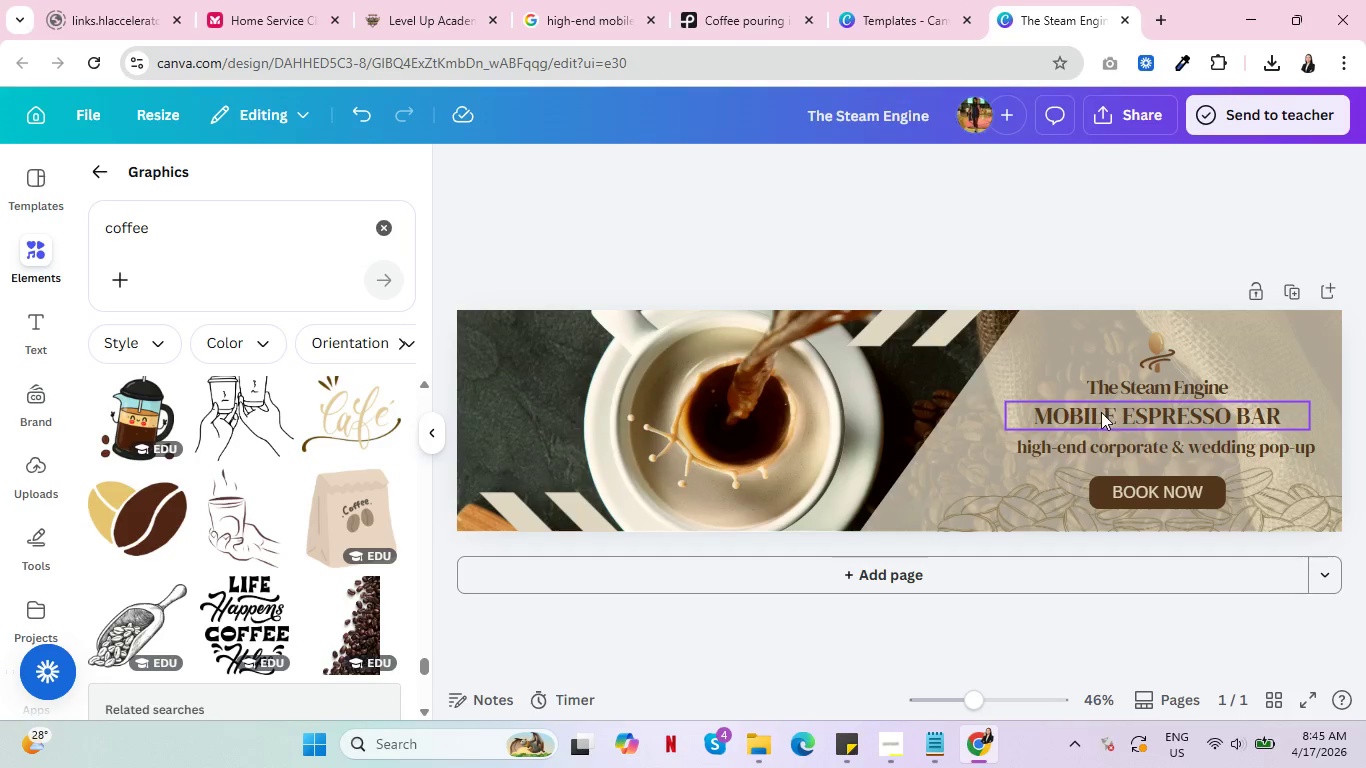 
wait(20.72)
 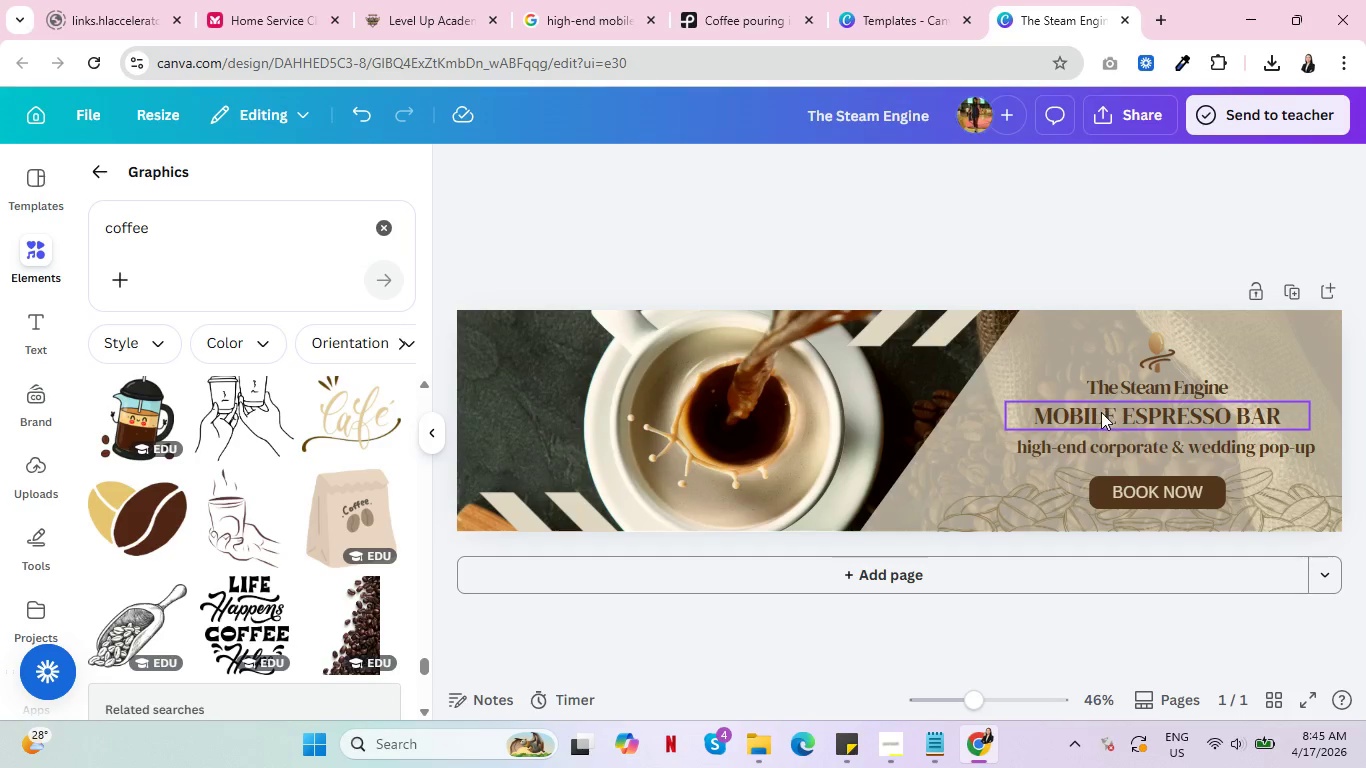 
scroll: coordinate [1006, 426], scroll_direction: down, amount: 3.0
 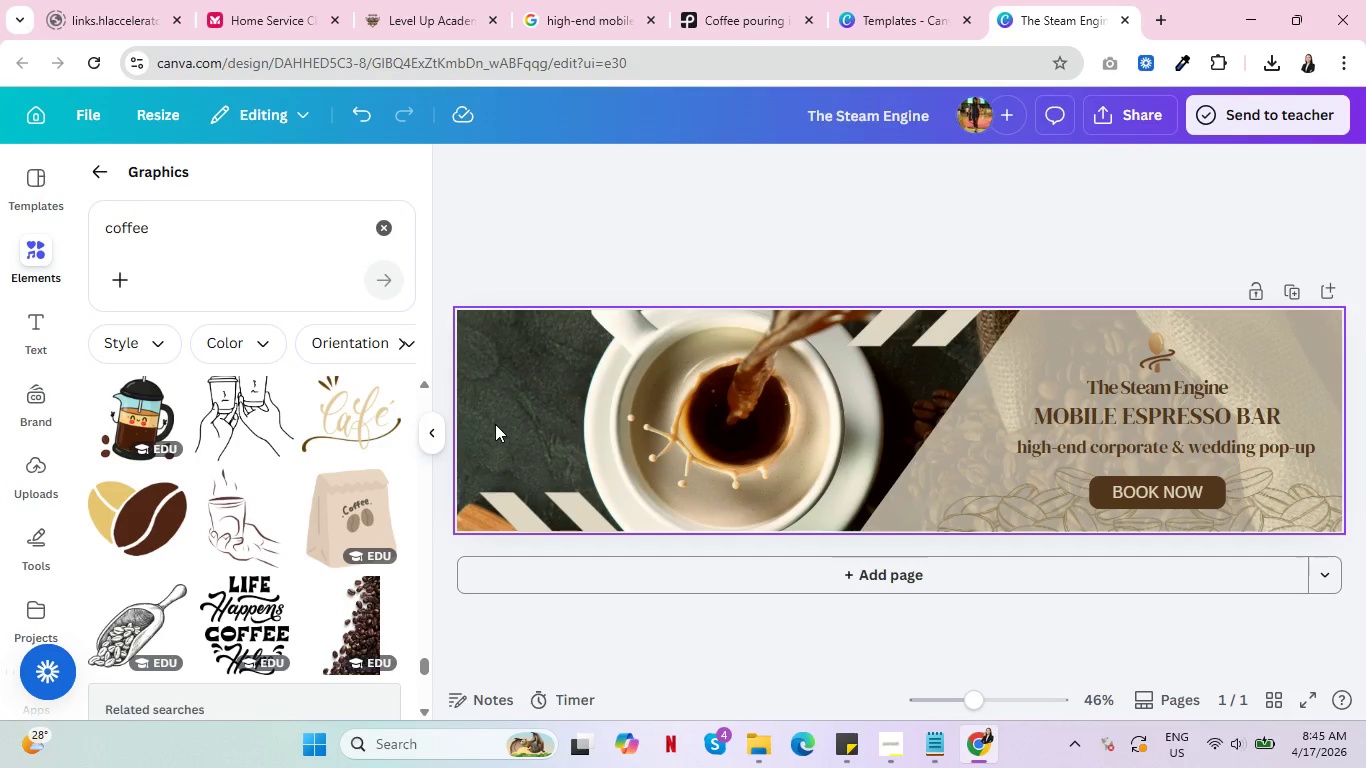 
left_click([495, 424])
 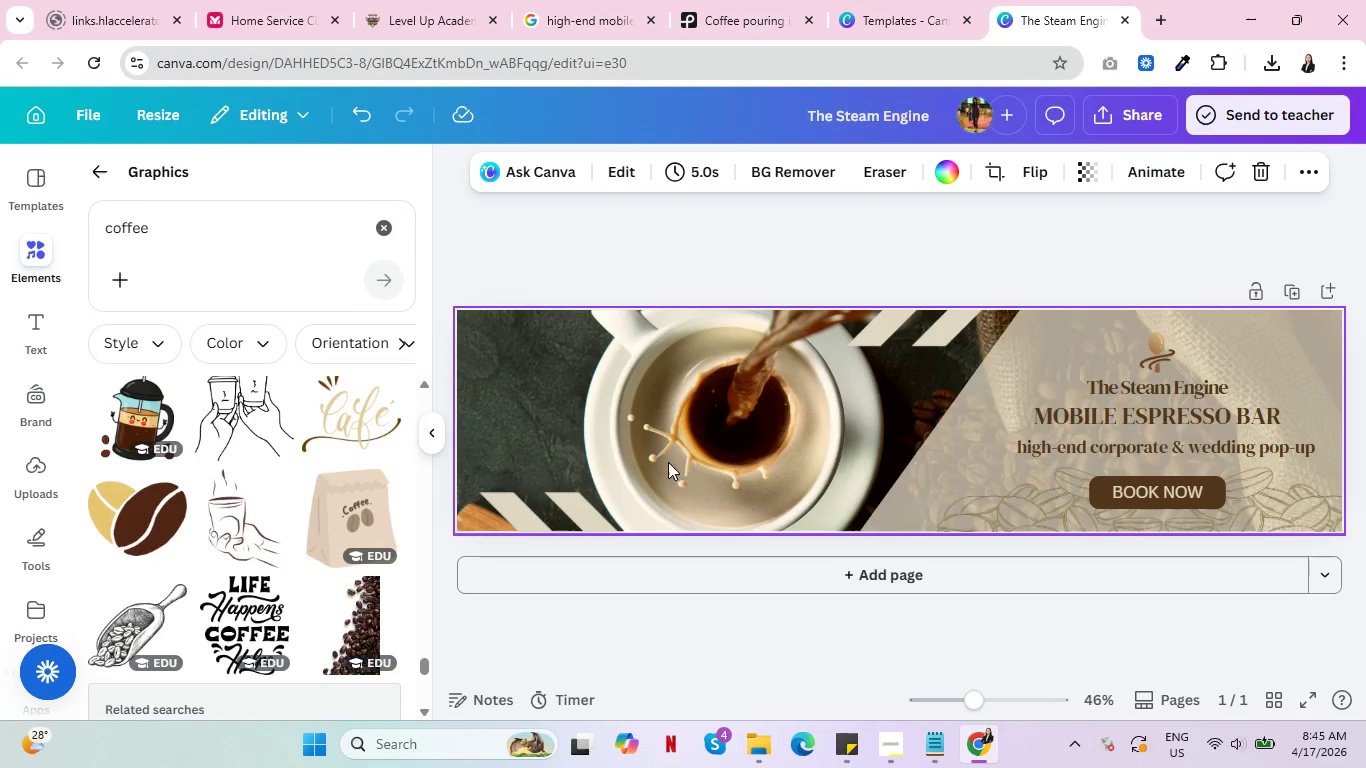 
wait(5.19)
 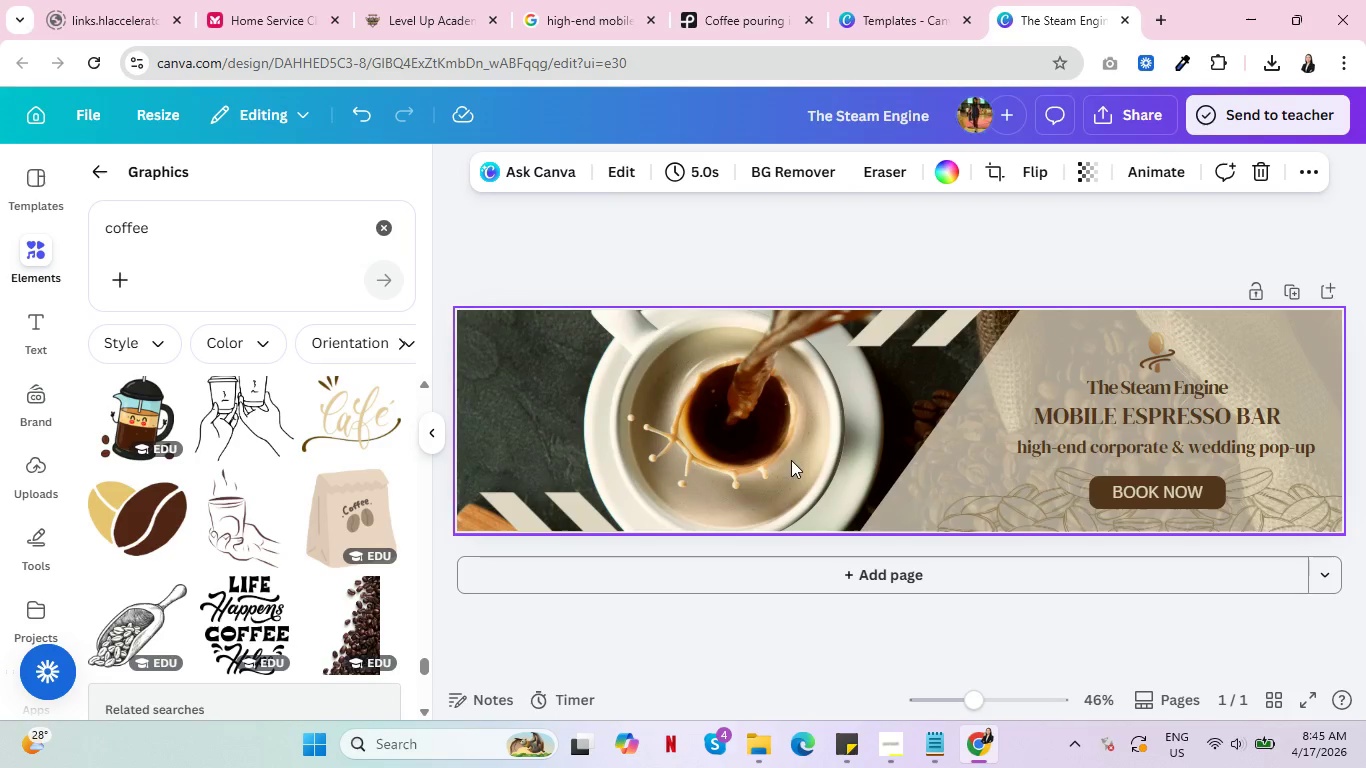 
left_click([620, 172])
 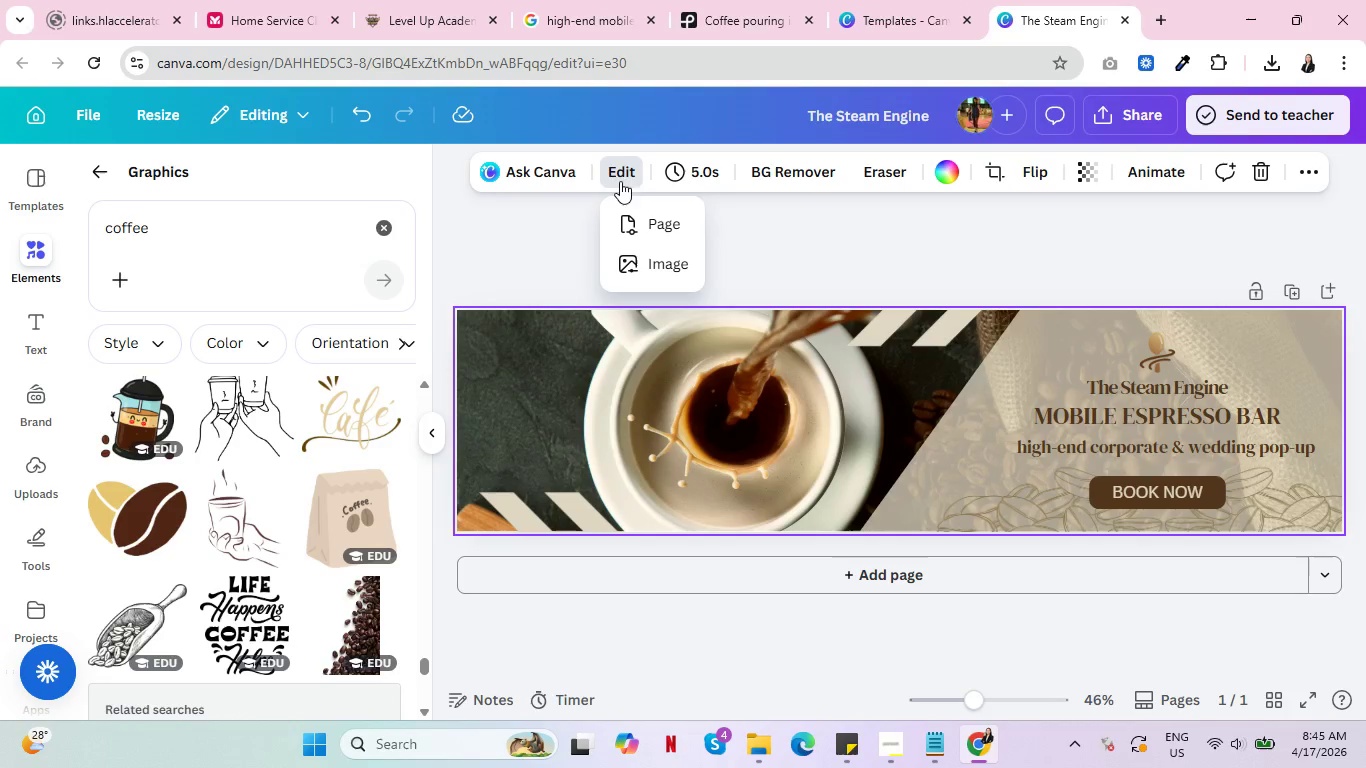 
left_click([620, 173])
 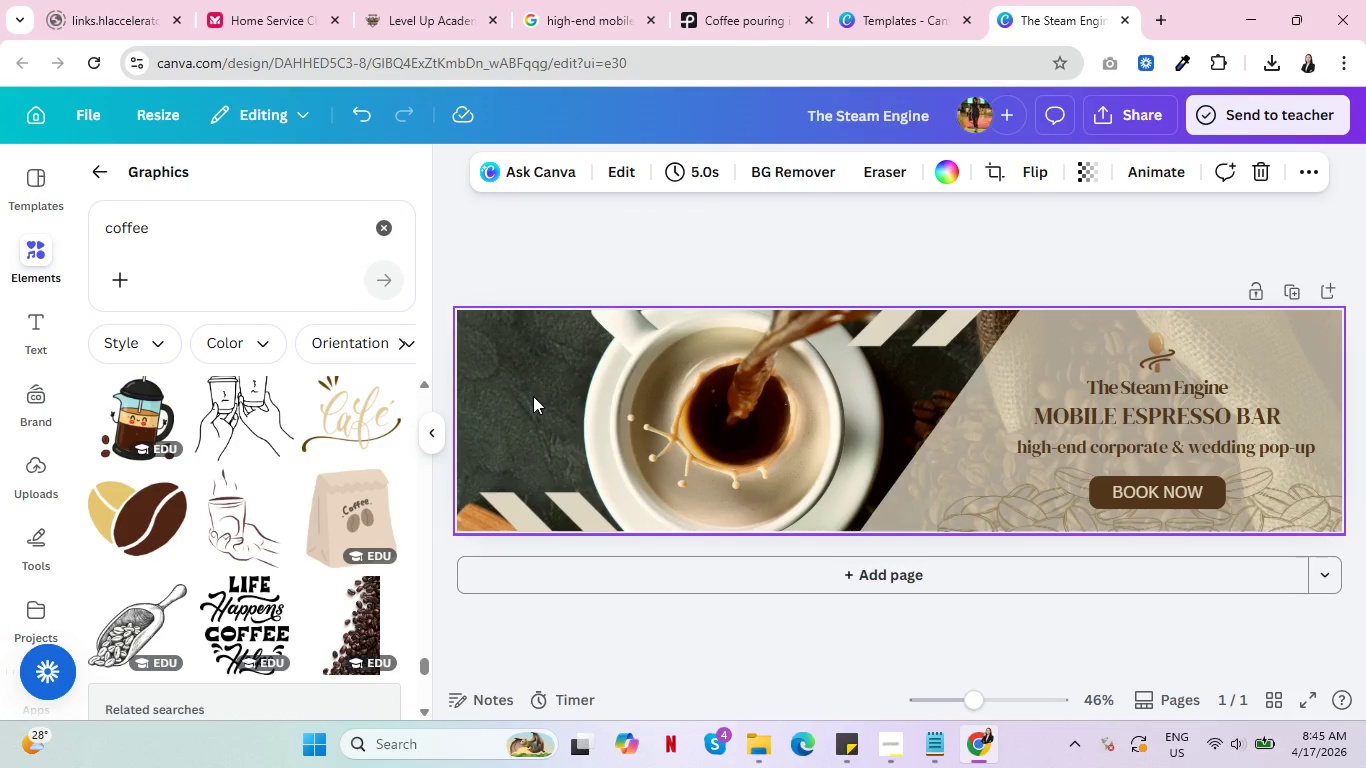 
left_click([608, 166])
 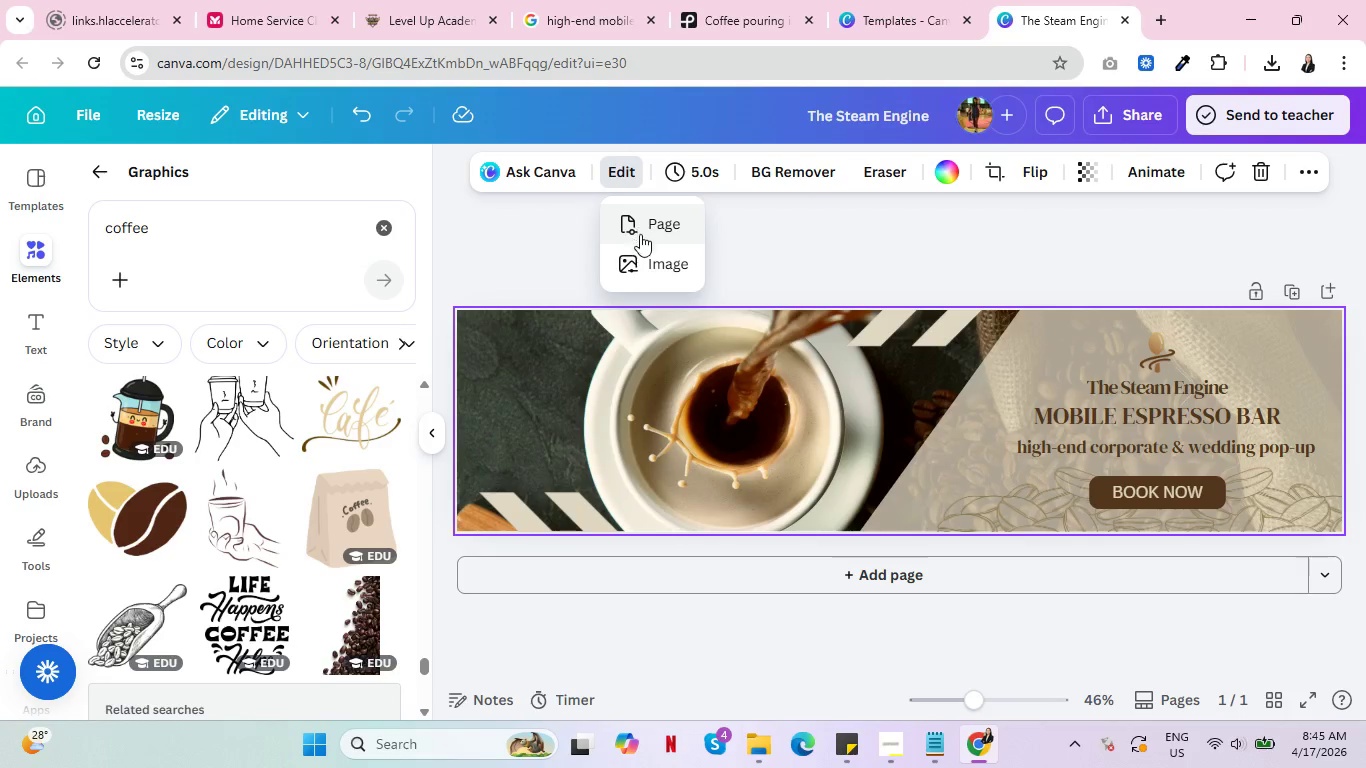 
left_click([648, 263])
 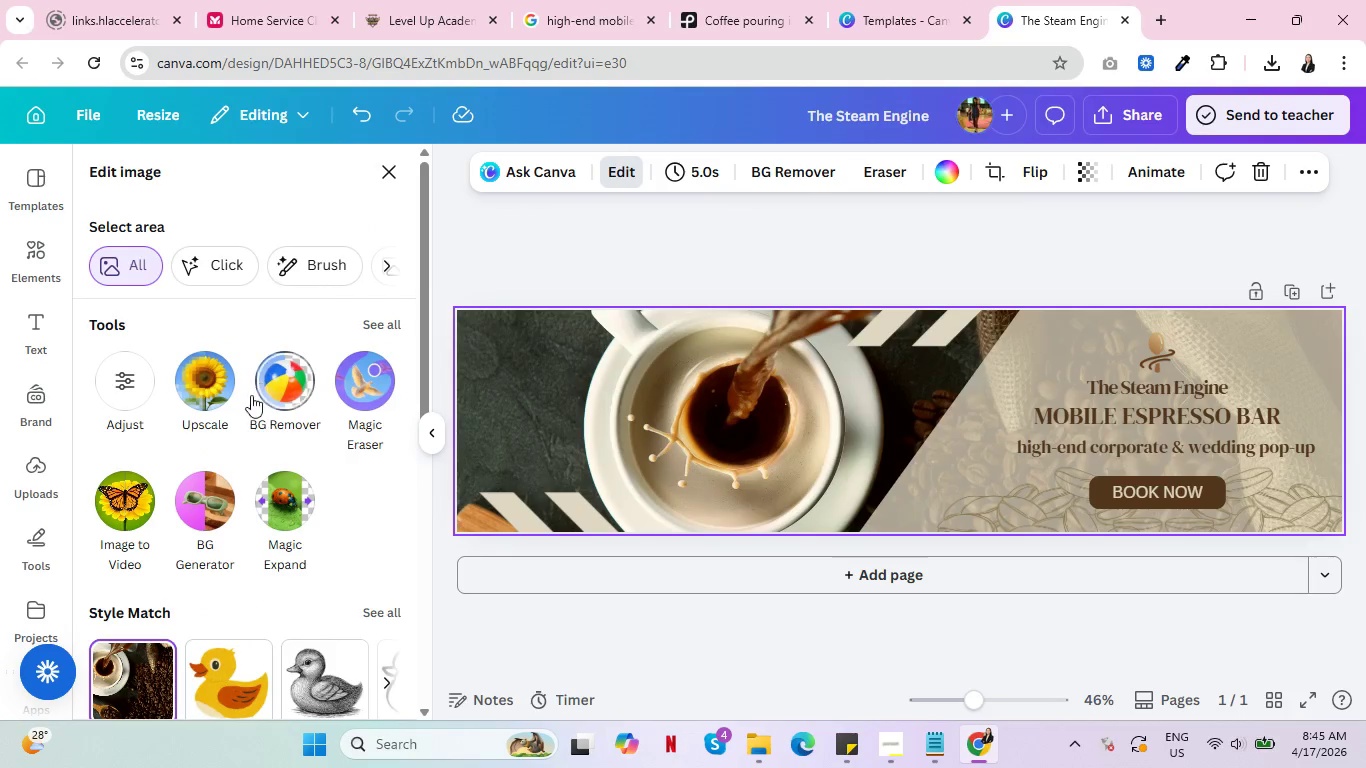 
scroll: coordinate [128, 540], scroll_direction: down, amount: 4.0
 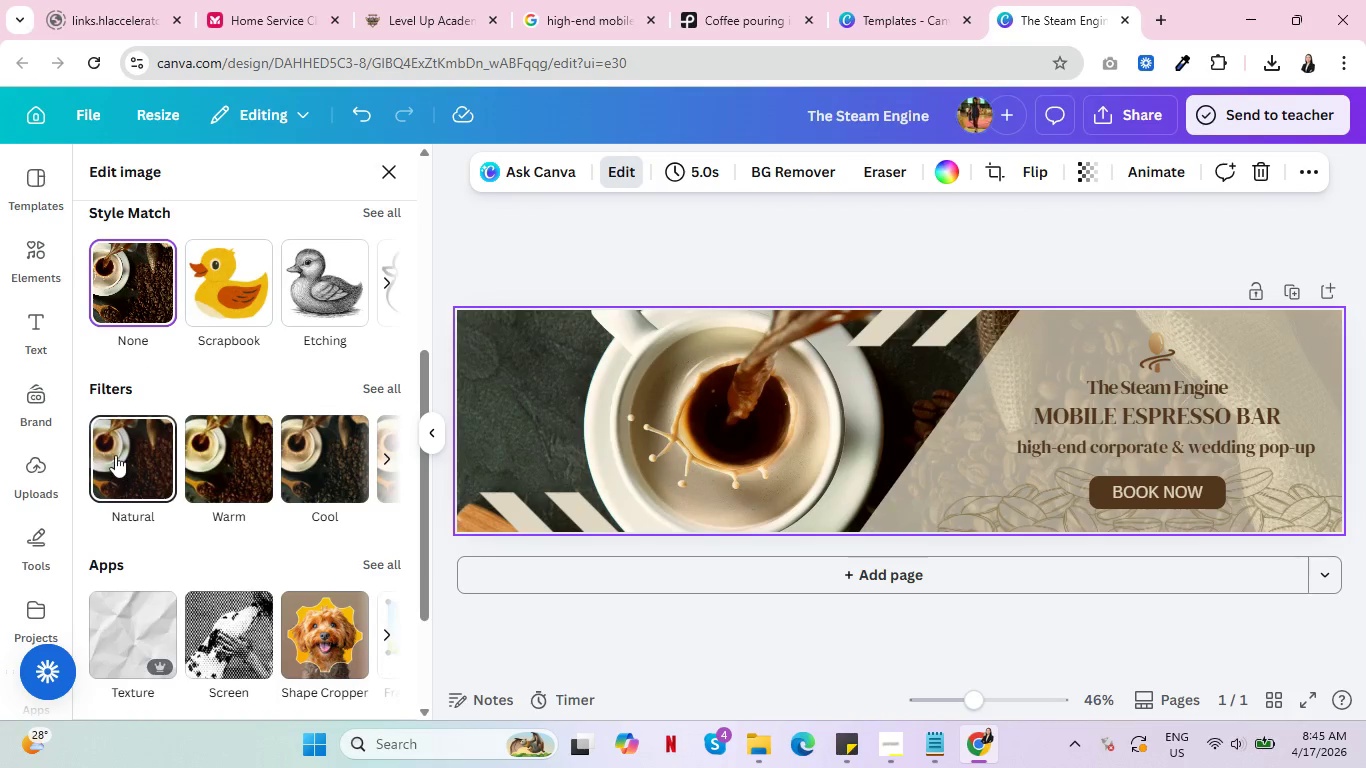 
left_click([115, 455])
 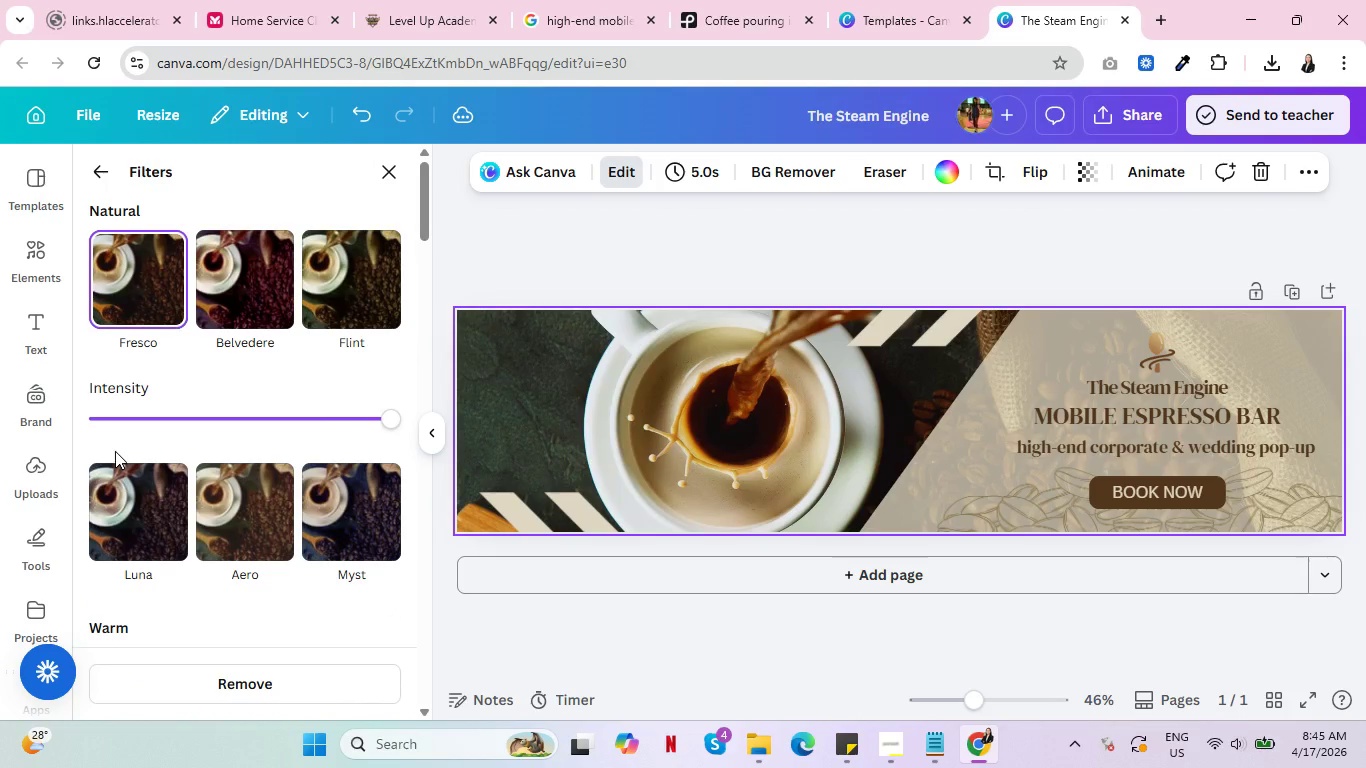 
left_click([232, 512])
 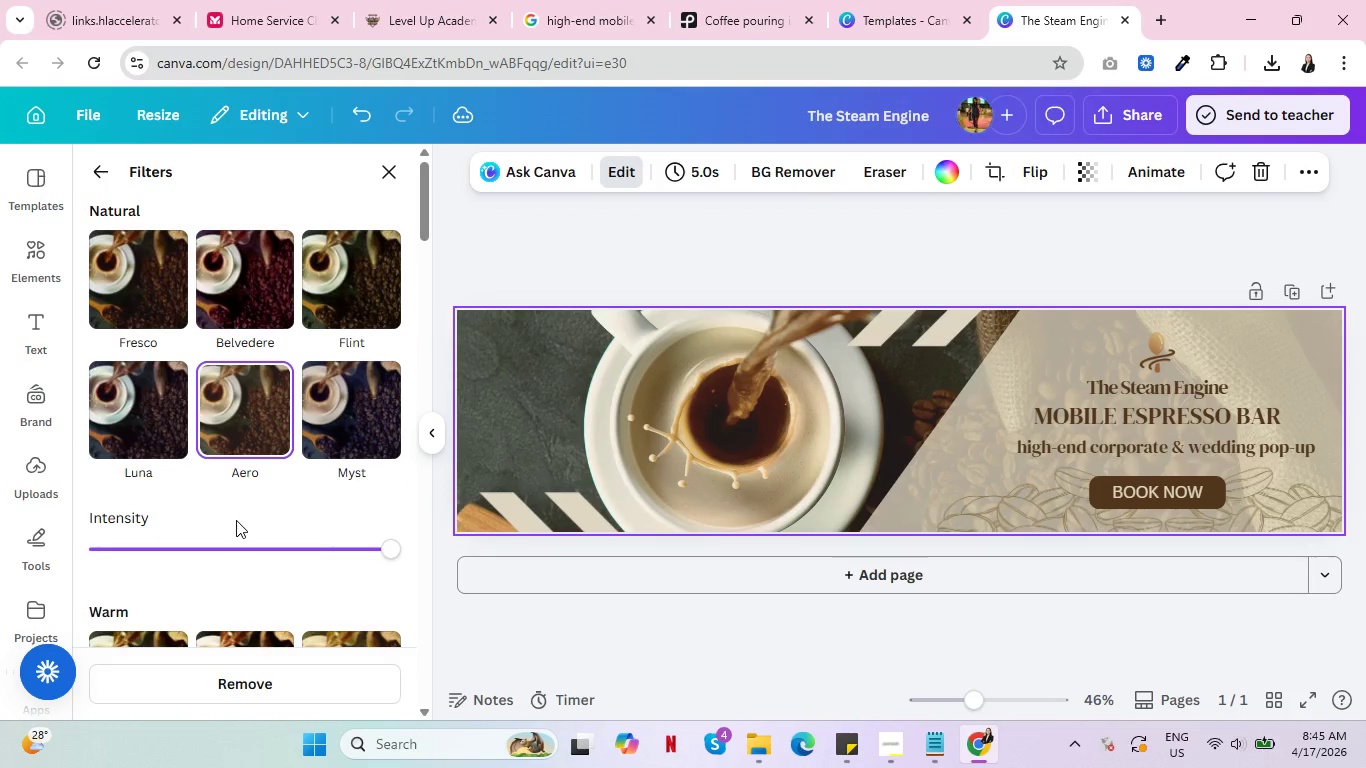 
left_click([345, 428])
 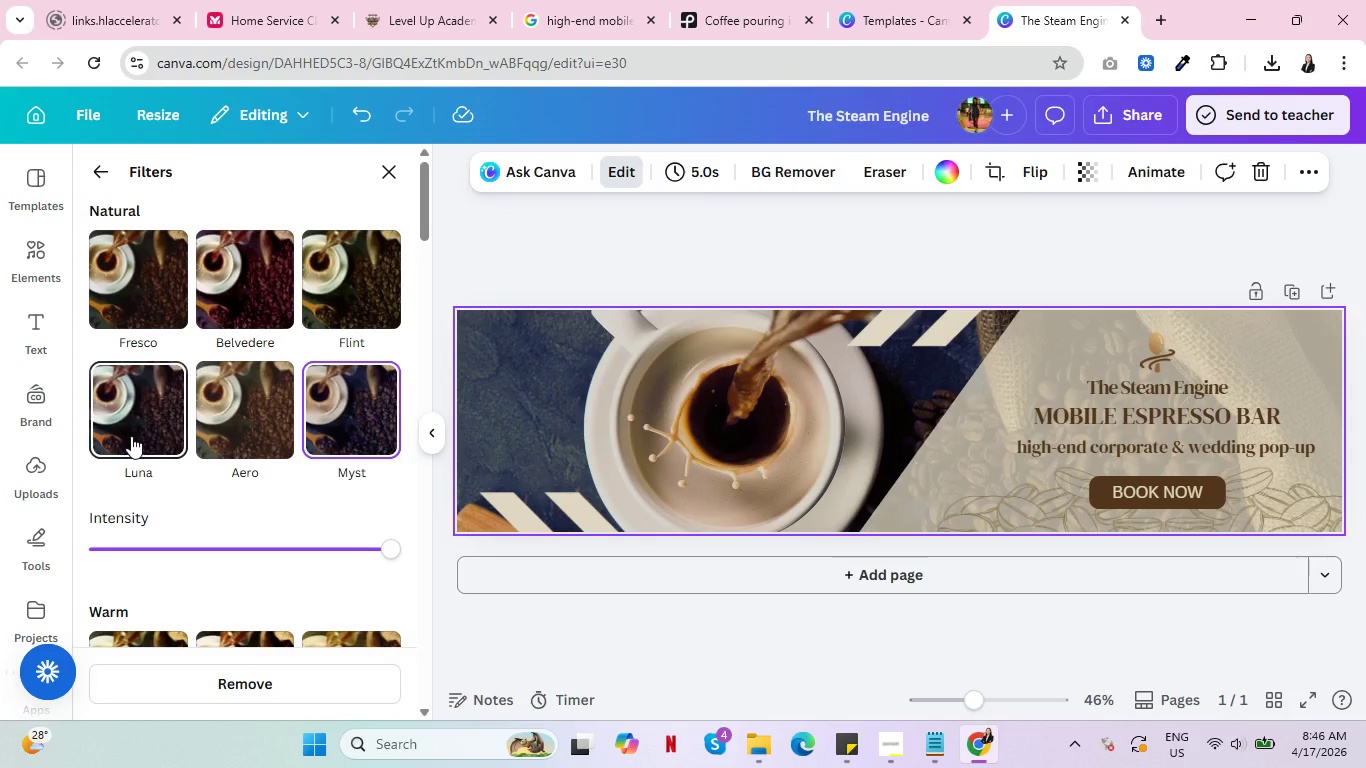 
wait(27.5)
 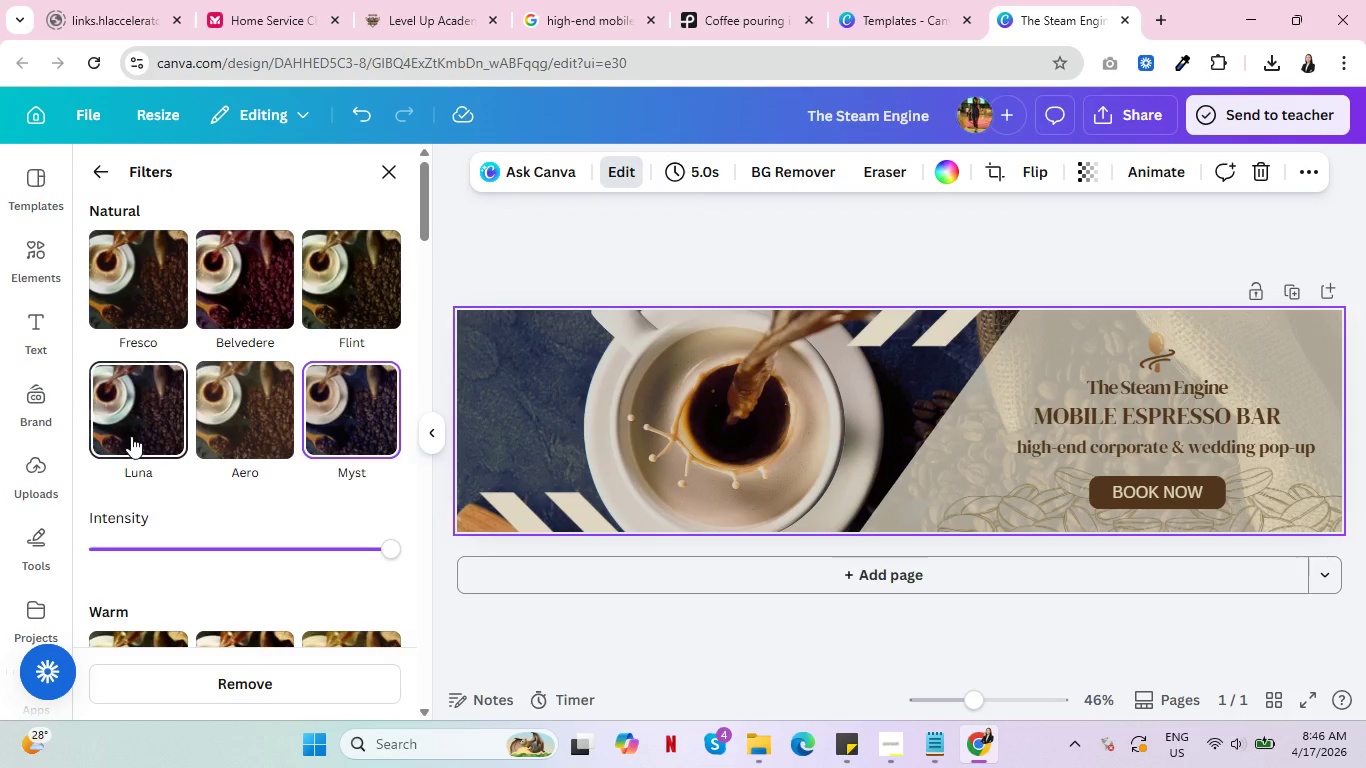 
scroll: coordinate [248, 459], scroll_direction: down, amount: 3.0
 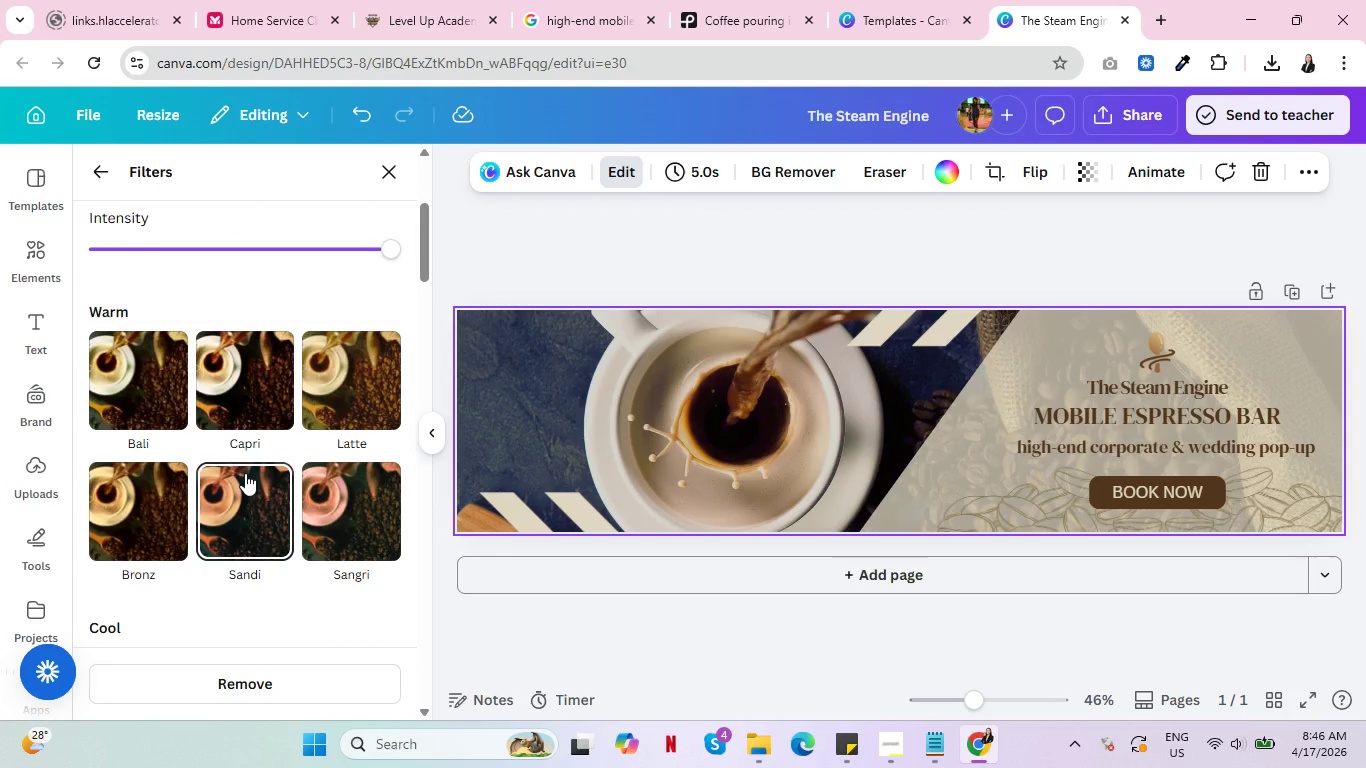 
wait(6.96)
 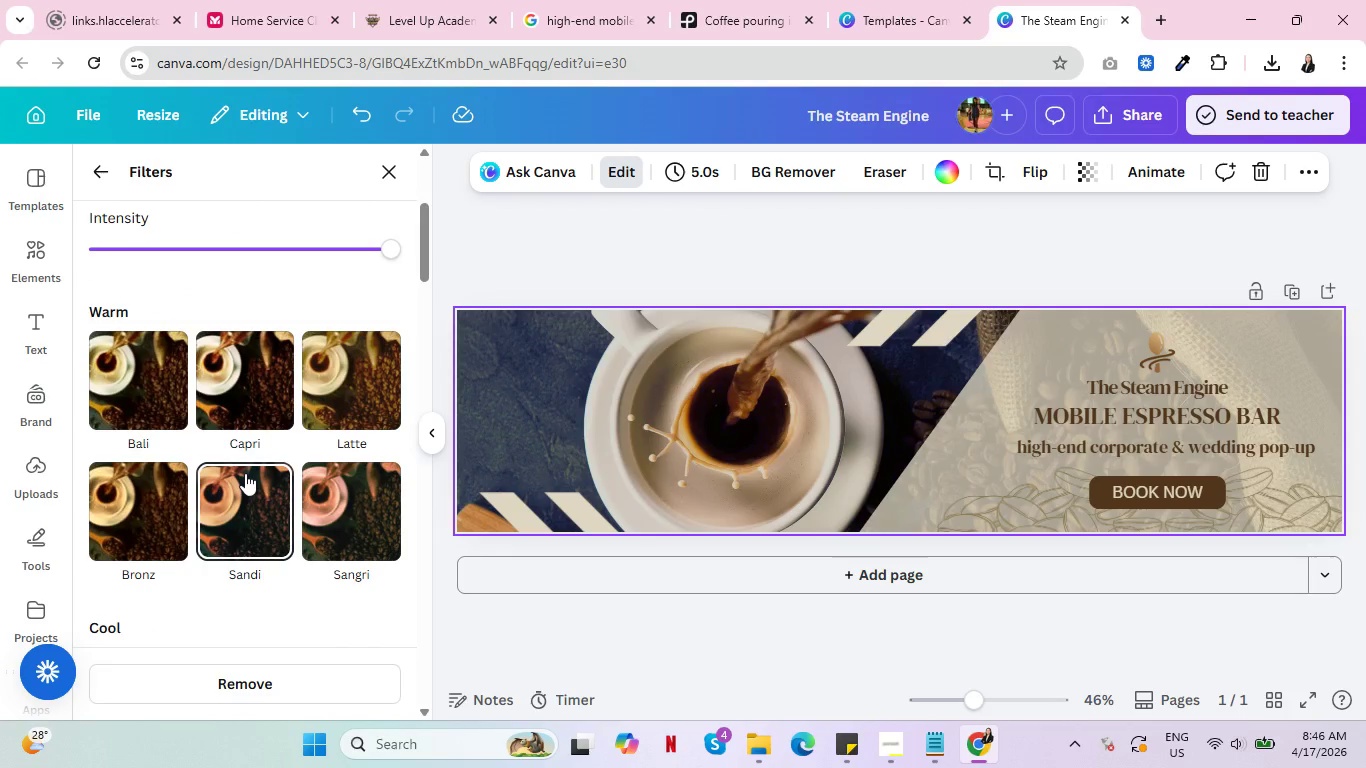 
scroll: coordinate [245, 473], scroll_direction: down, amount: 2.0
 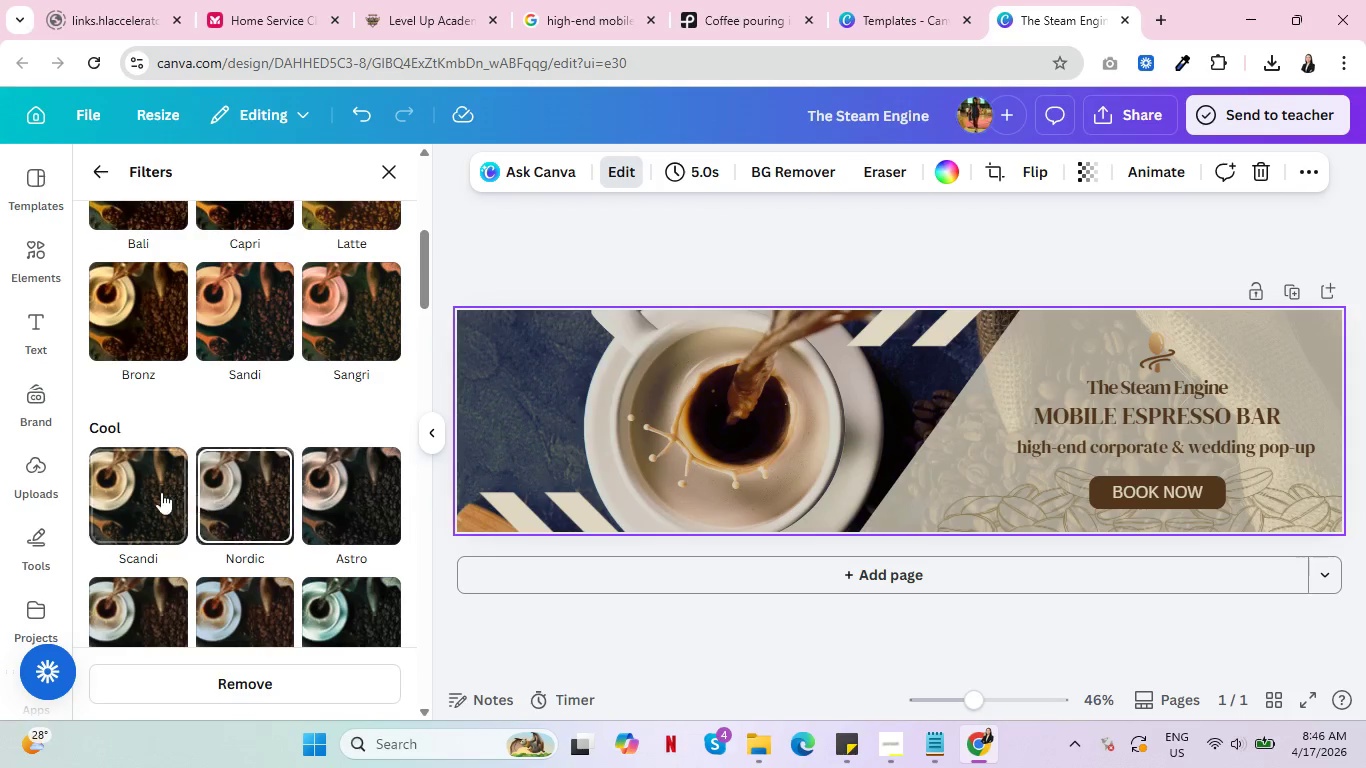 
left_click([140, 489])
 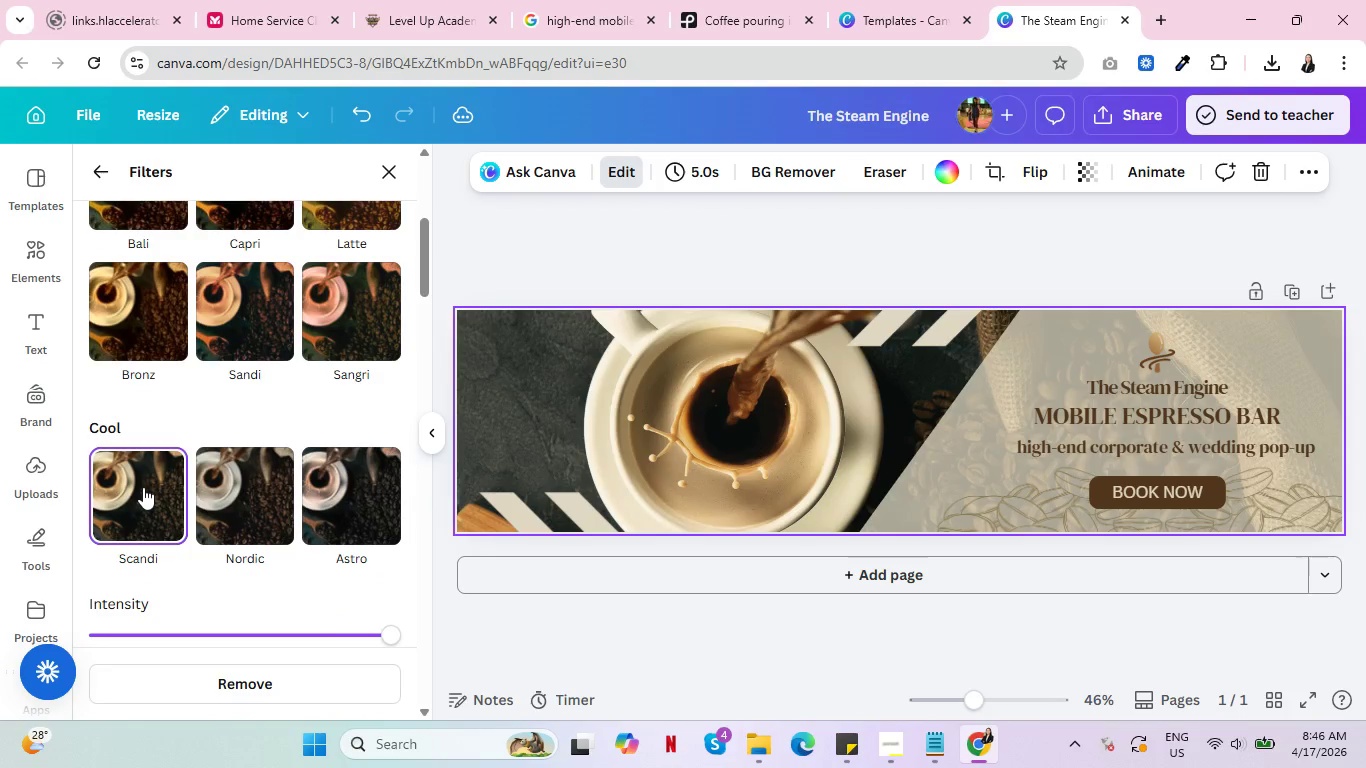 
left_click([242, 495])
 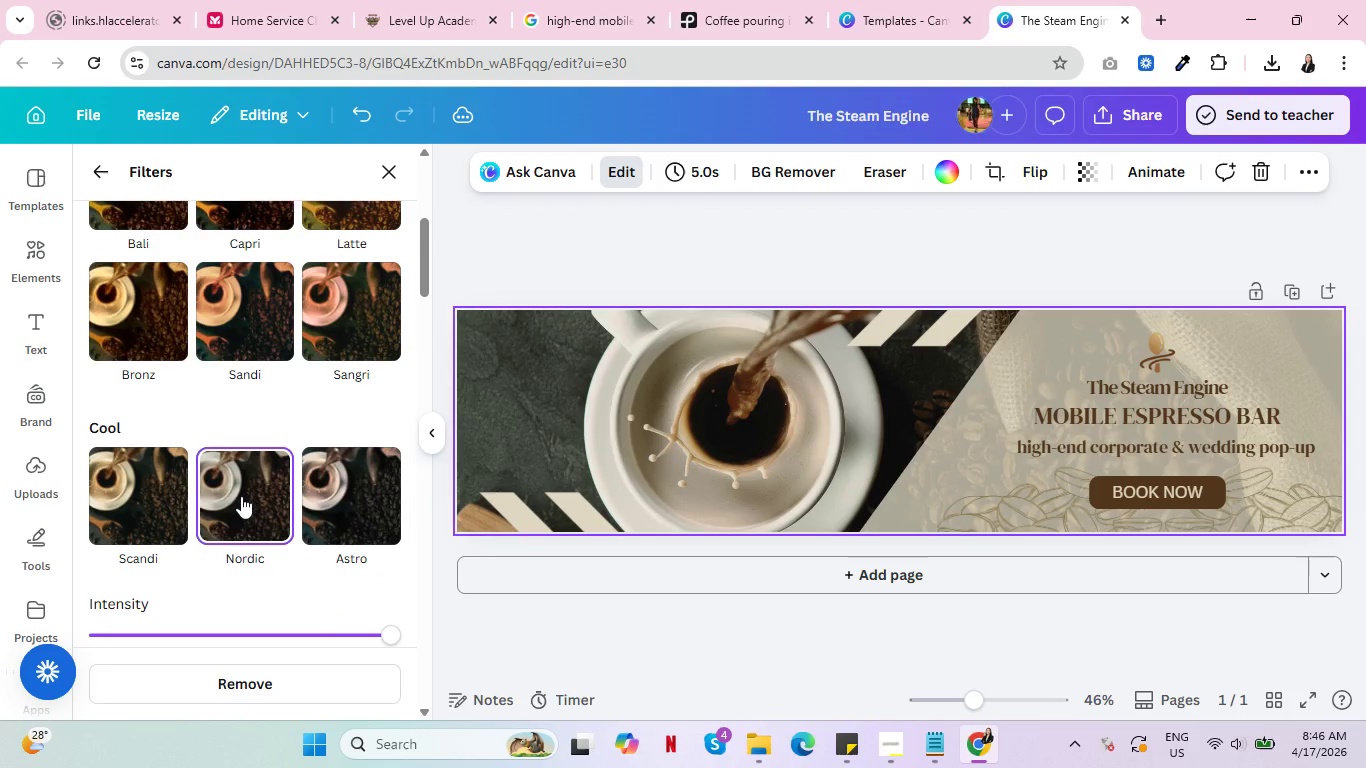 
left_click([348, 503])
 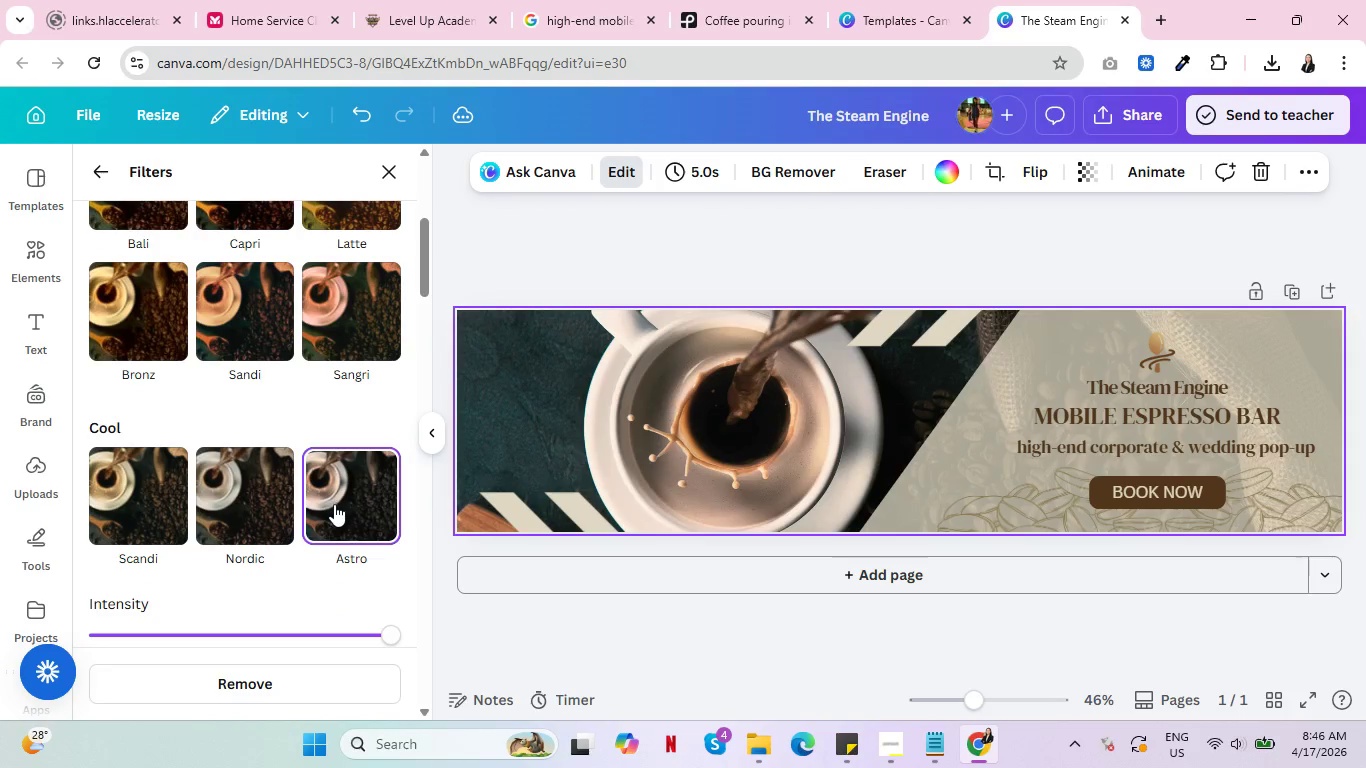 
left_click([147, 509])
 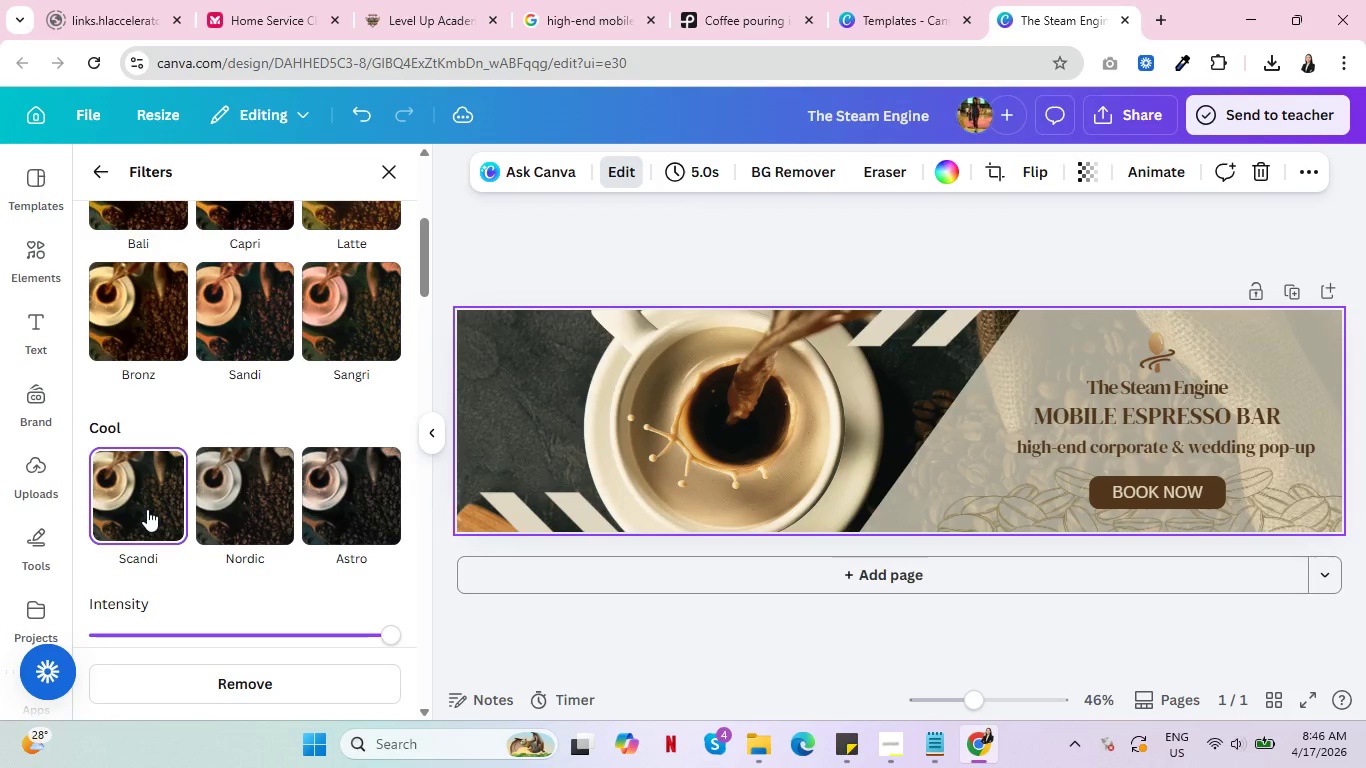 
scroll: coordinate [155, 513], scroll_direction: down, amount: 2.0
 